 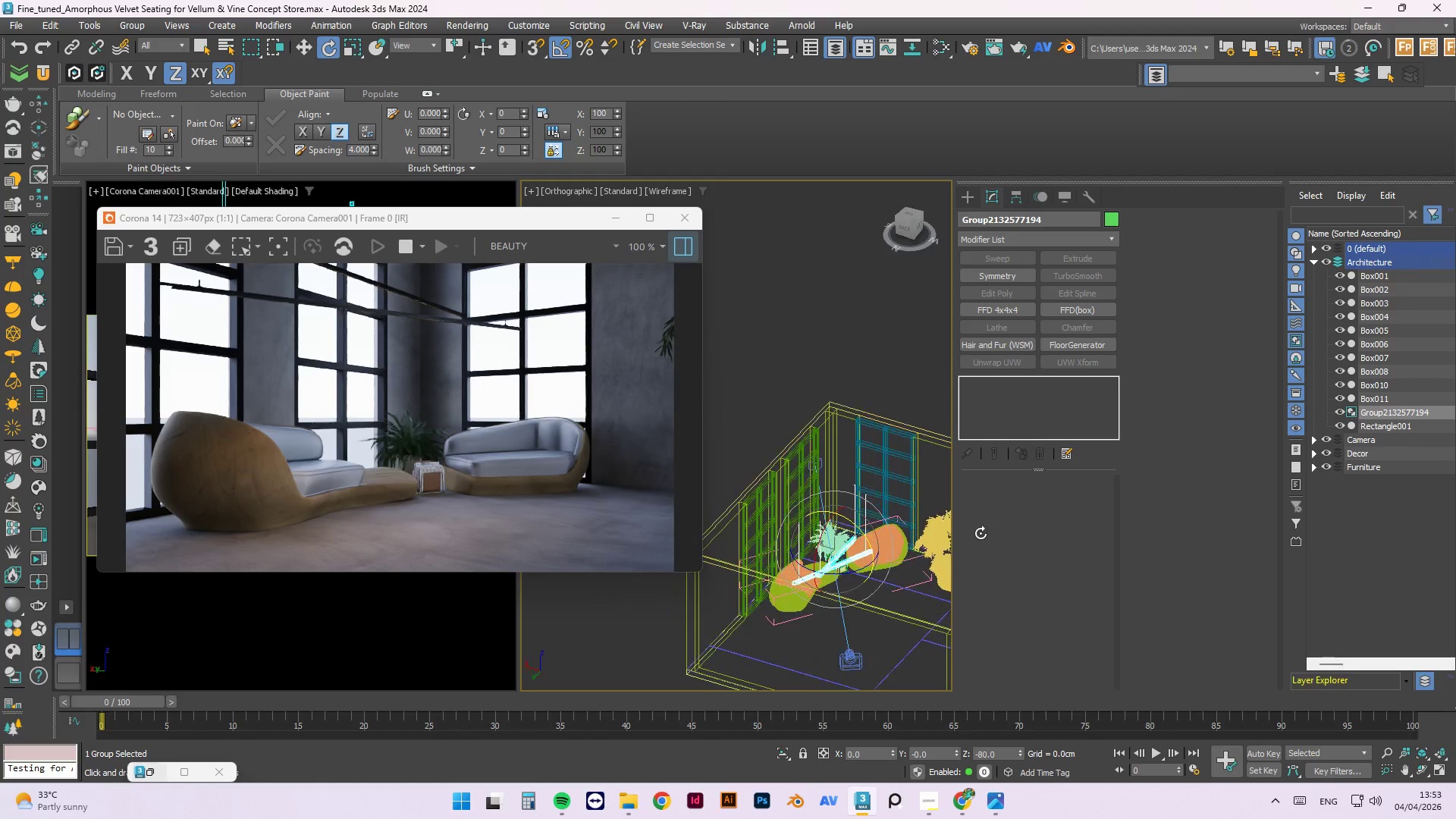 
key(Alt+AltLeft)
 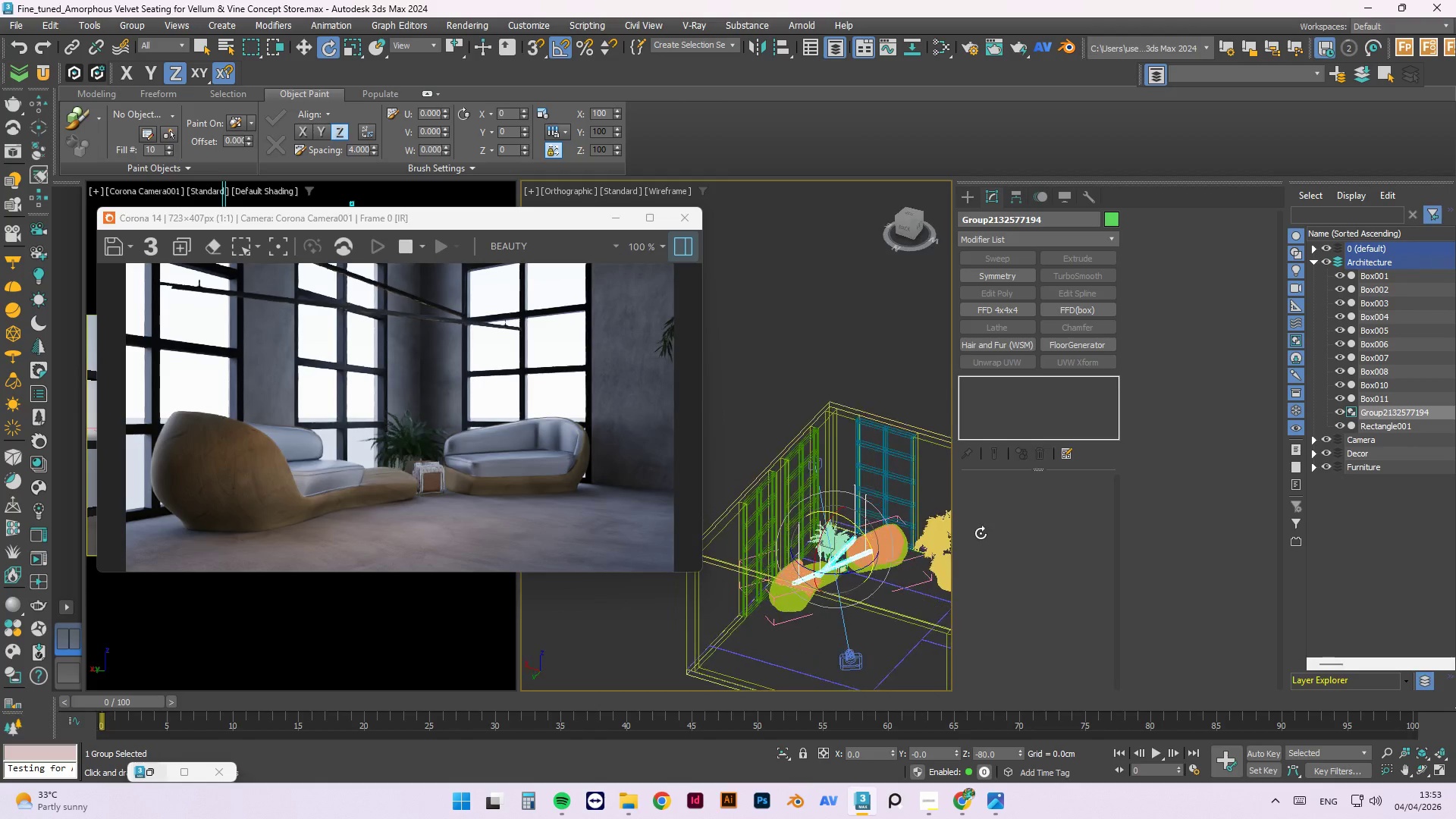 
key(Alt+AltLeft)
 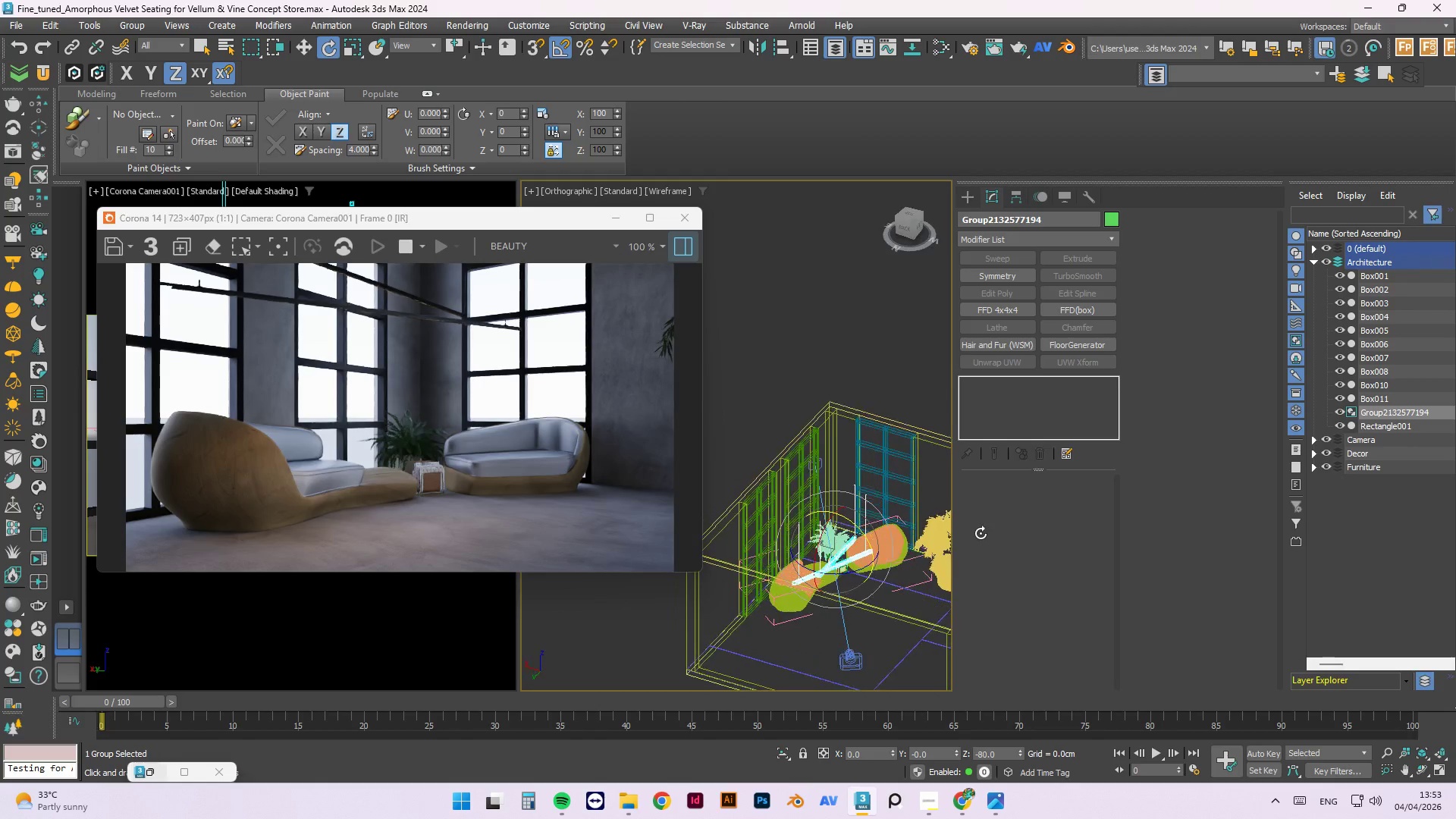 
key(Alt+AltLeft)
 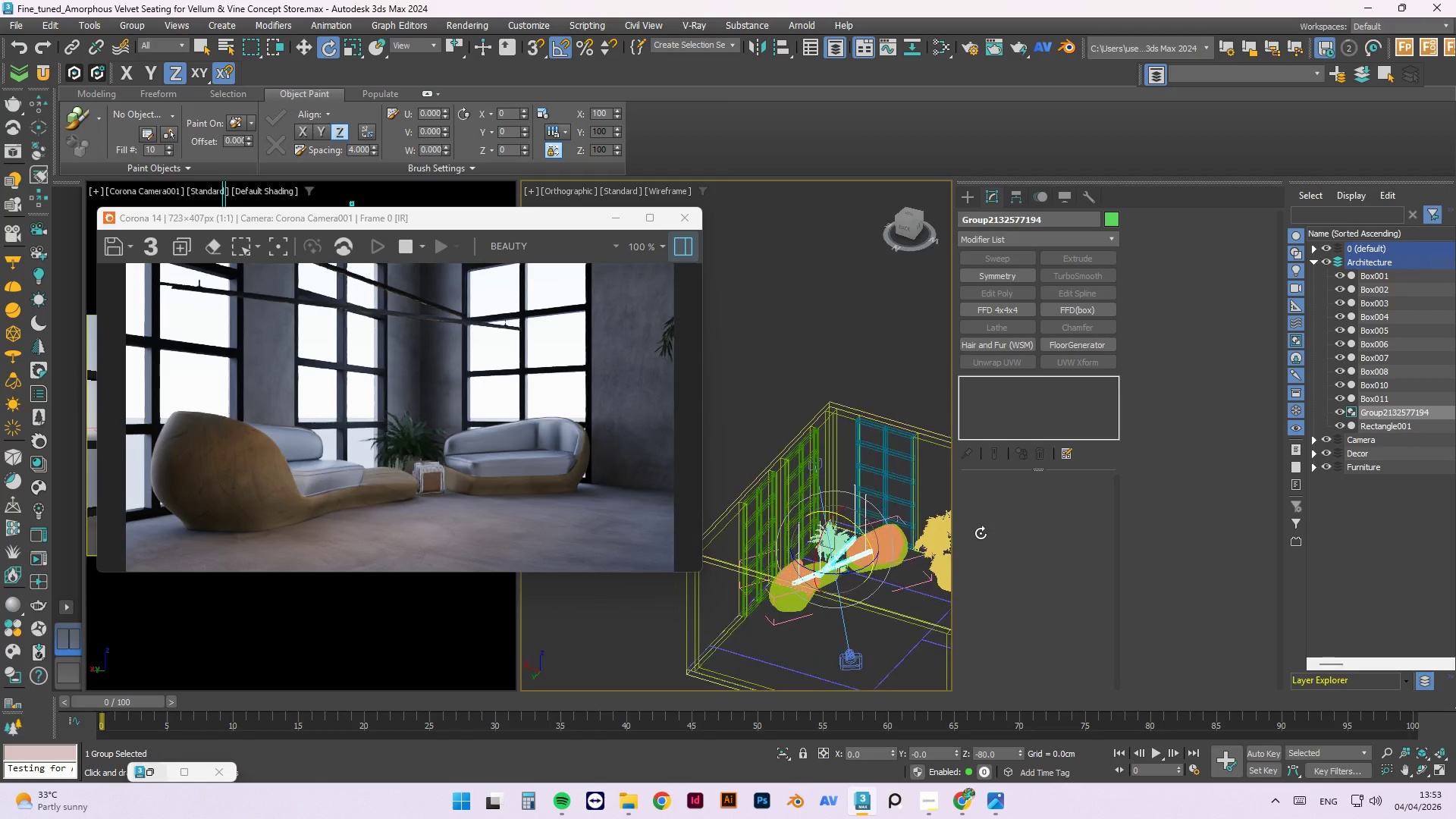 
key(Alt+AltLeft)
 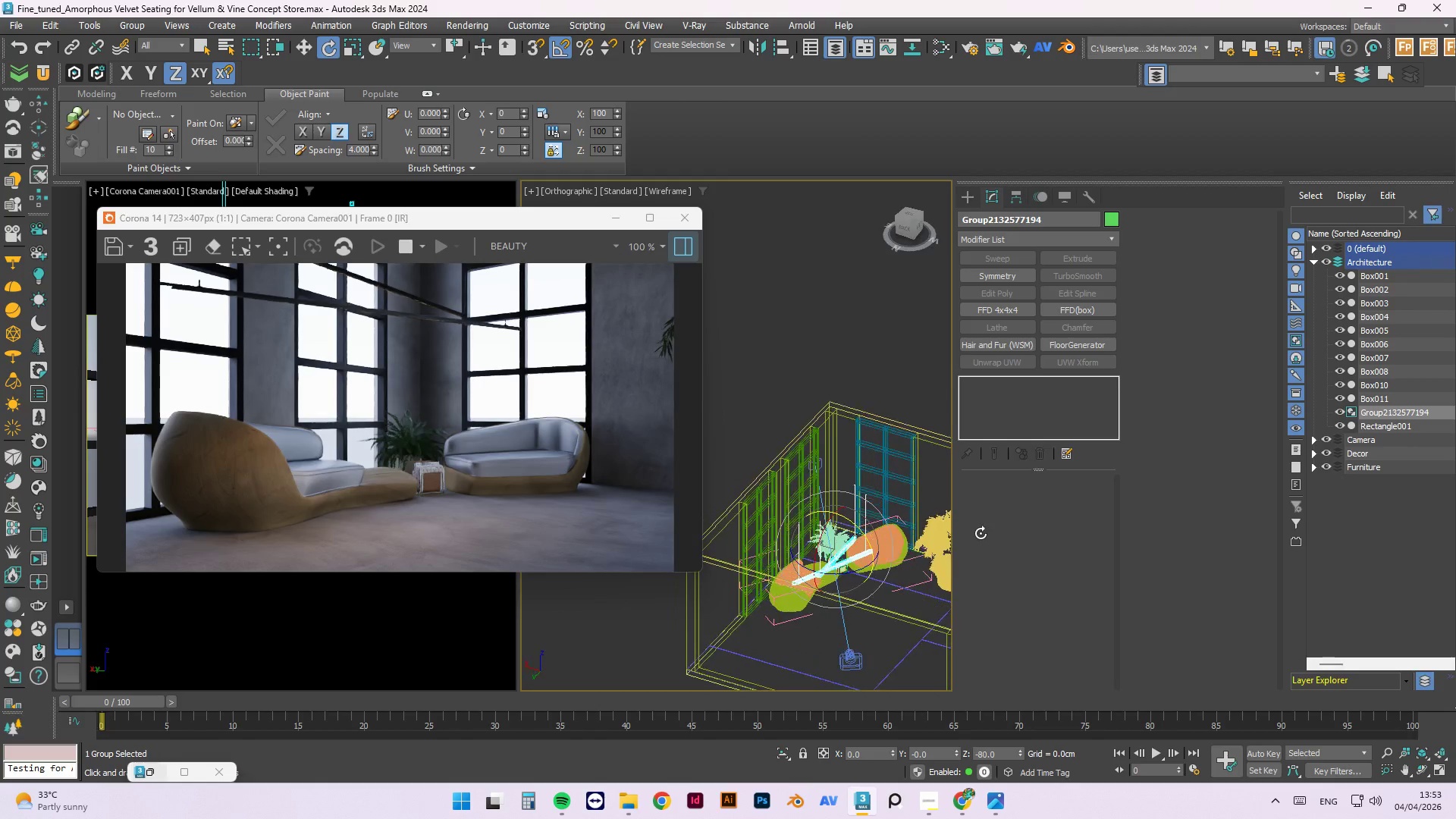 
key(Alt+AltLeft)
 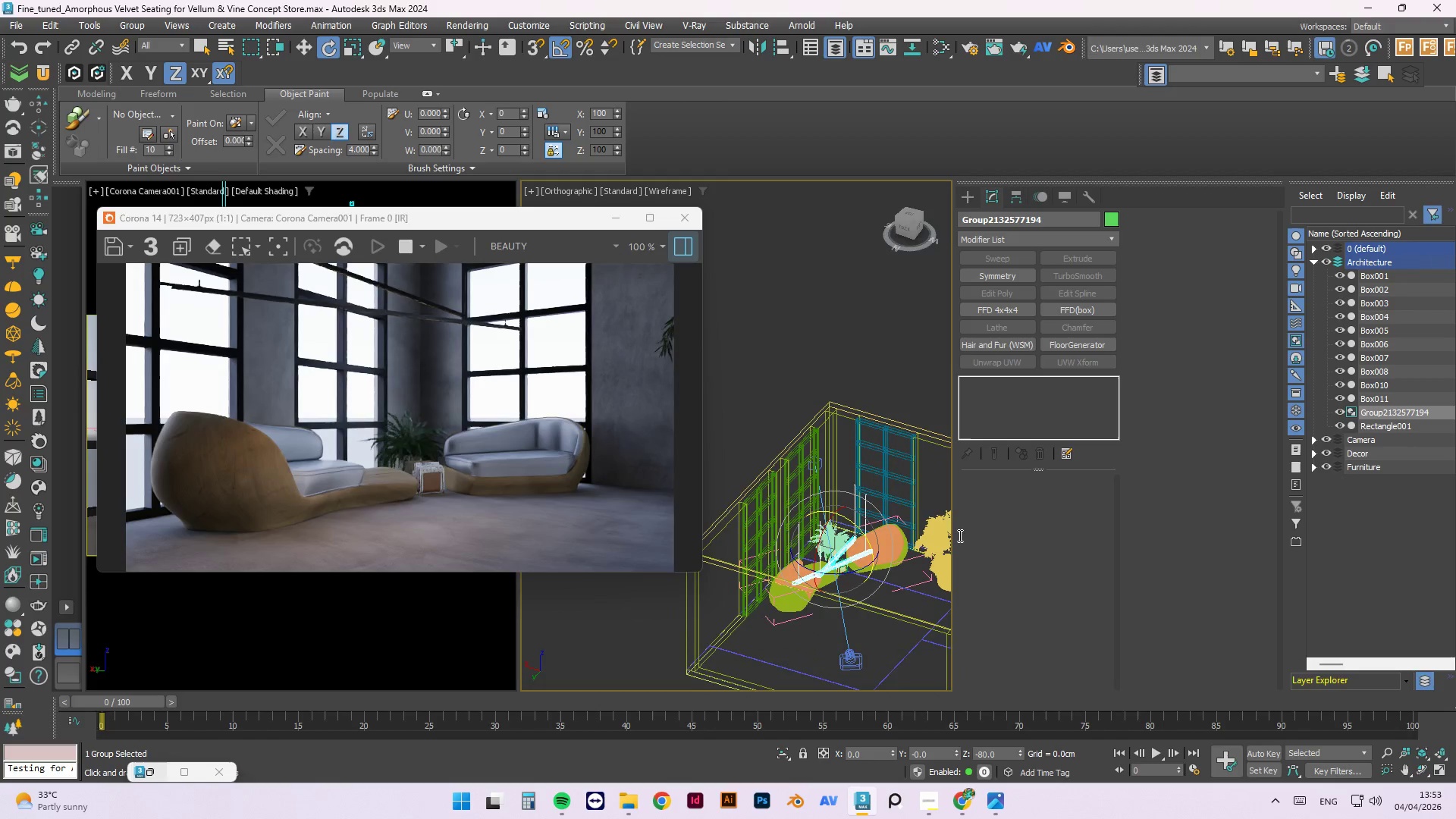 
key(Alt+AltLeft)
 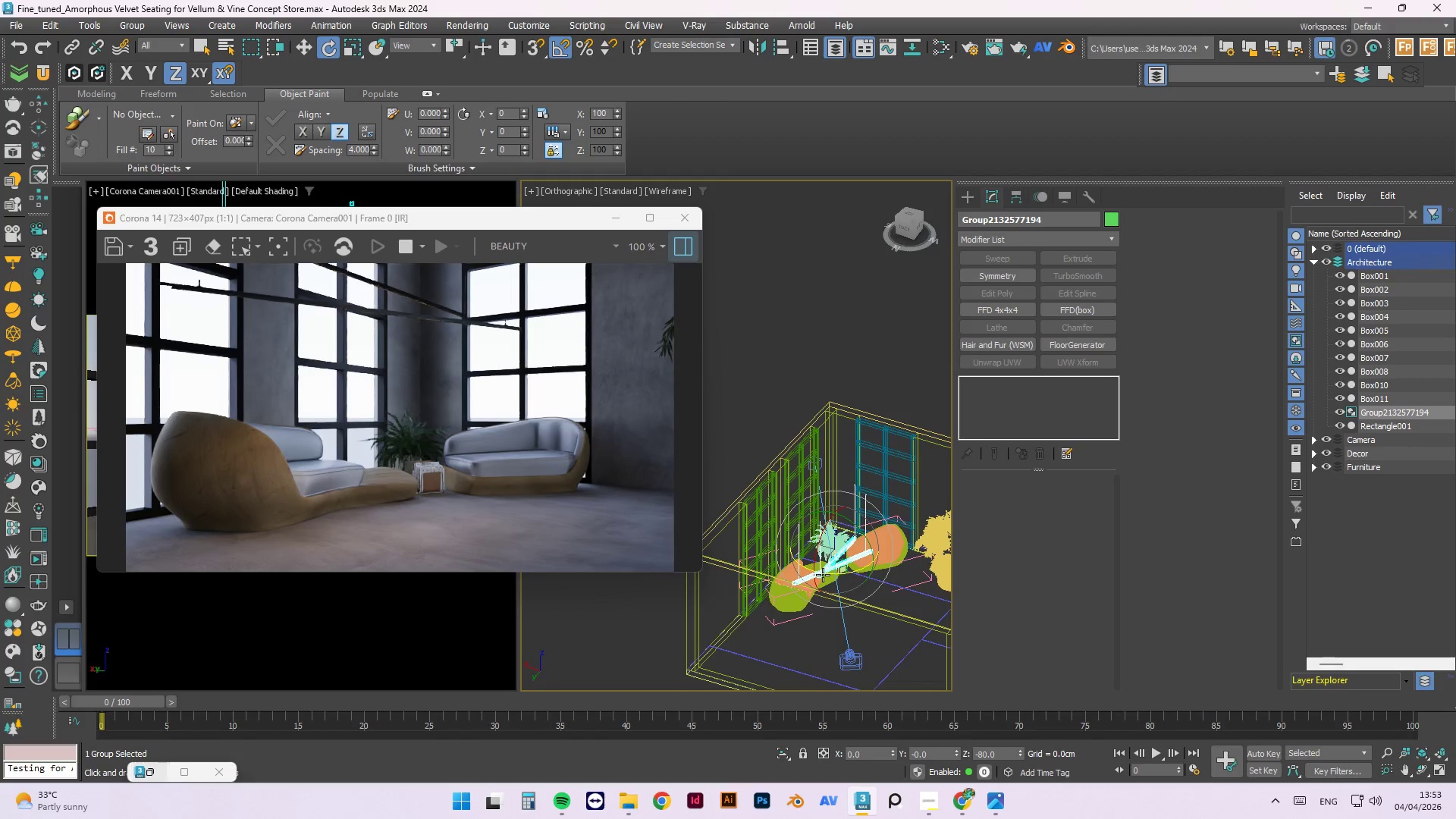 
left_click([823, 575])
 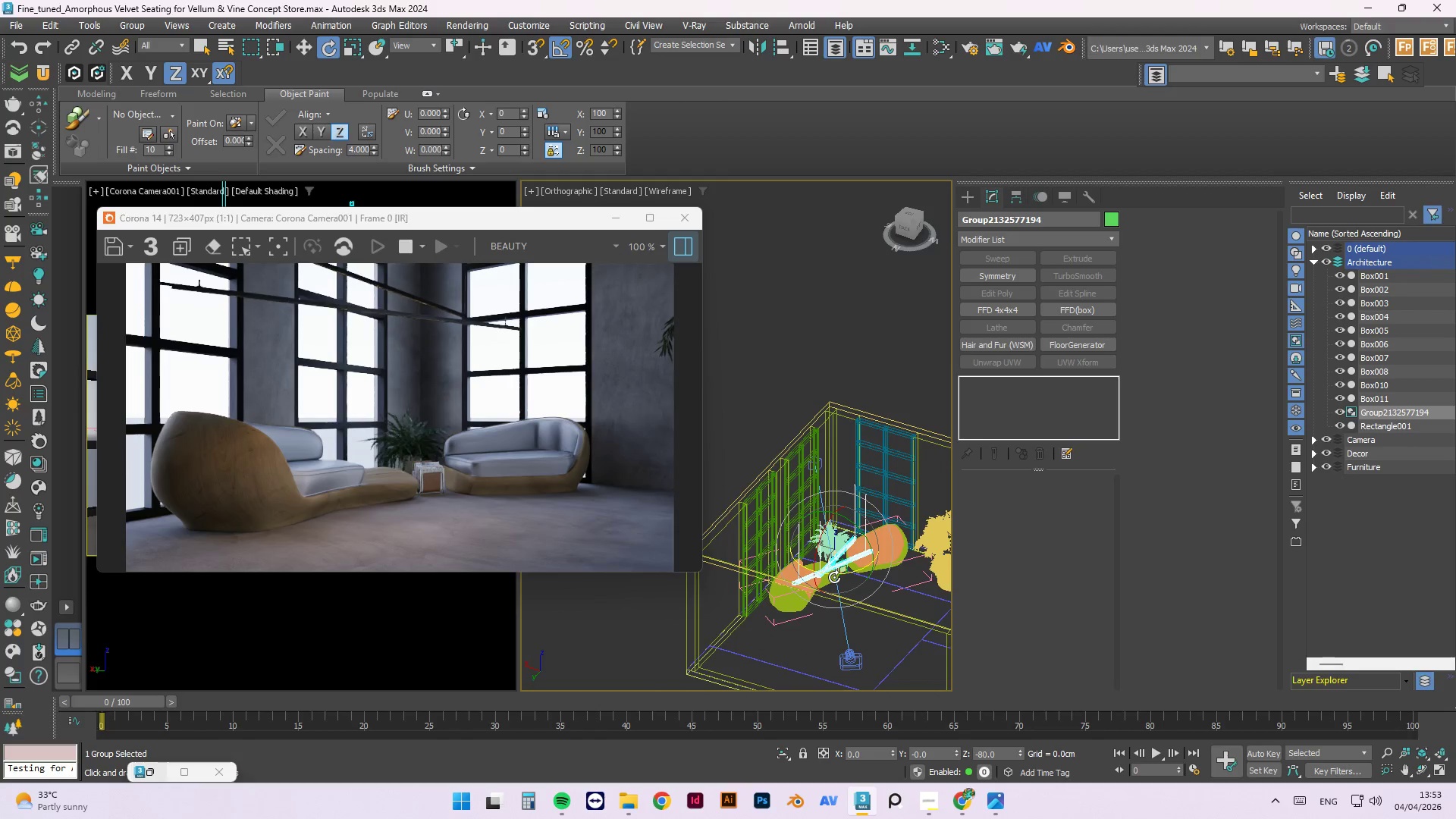 
left_click_drag(start_coordinate=[834, 577], to_coordinate=[868, 574])
 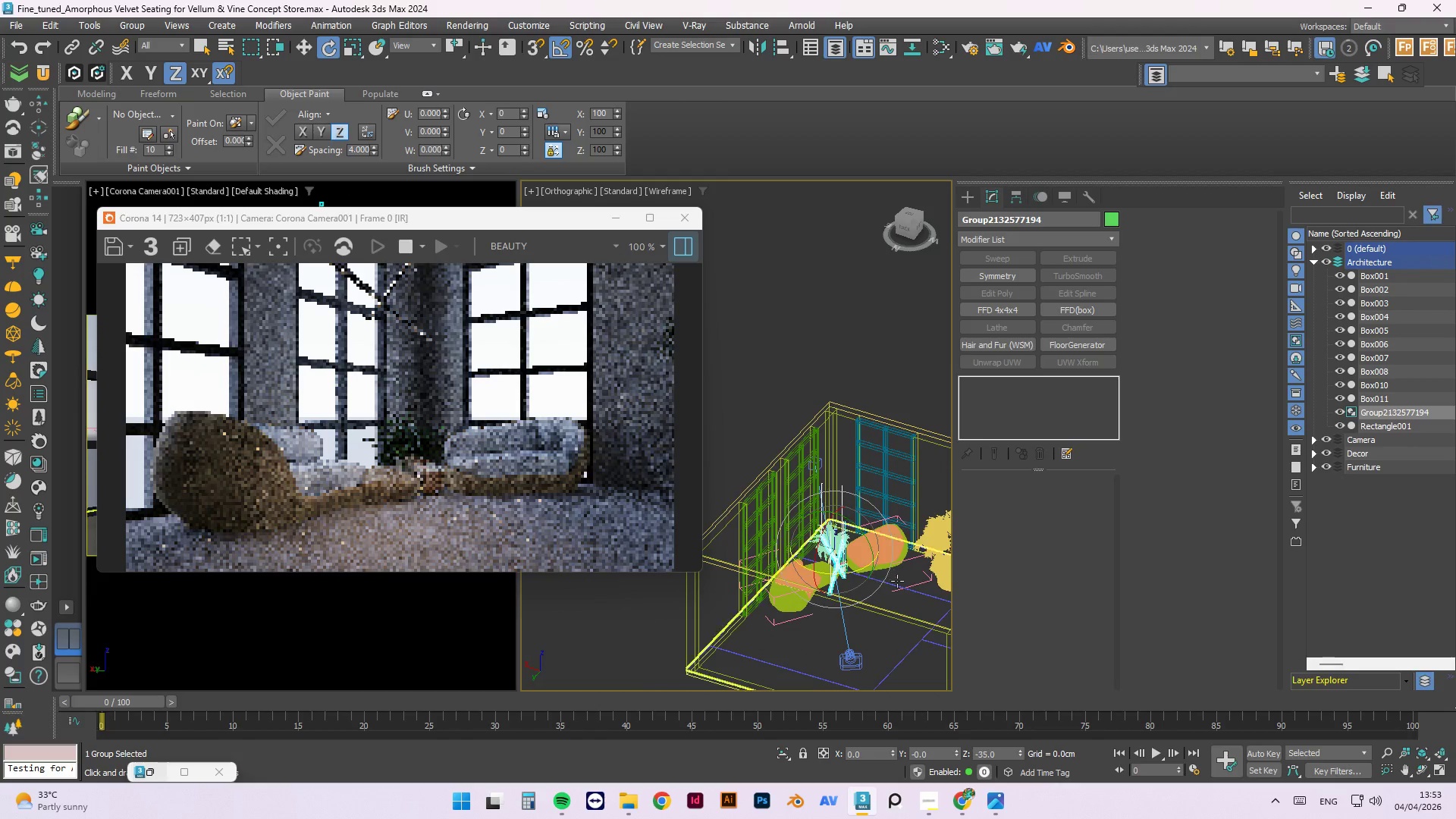 
hold_key(key=AltLeft, duration=1.53)
 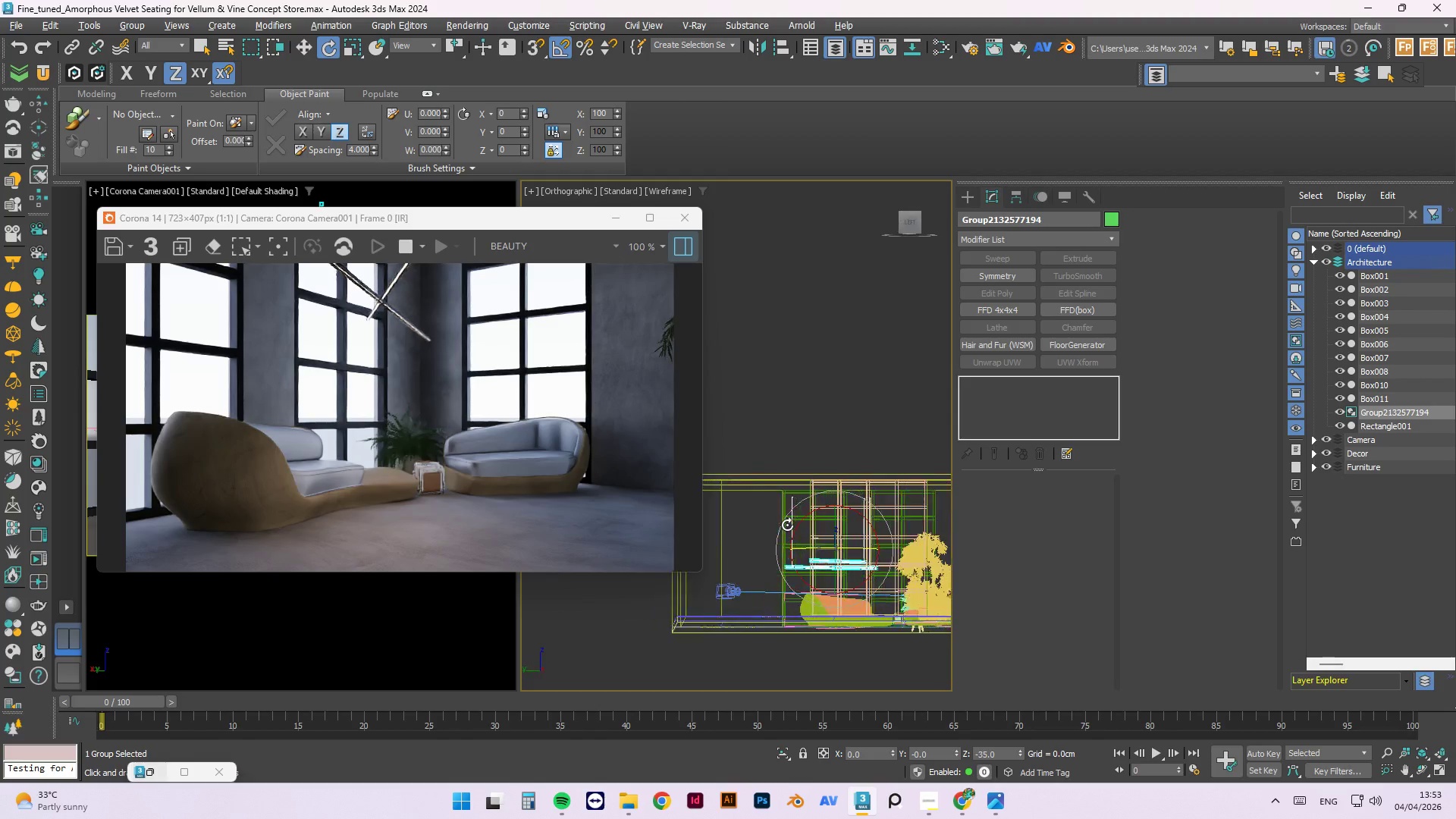 
hold_key(key=AltLeft, duration=1.52)
 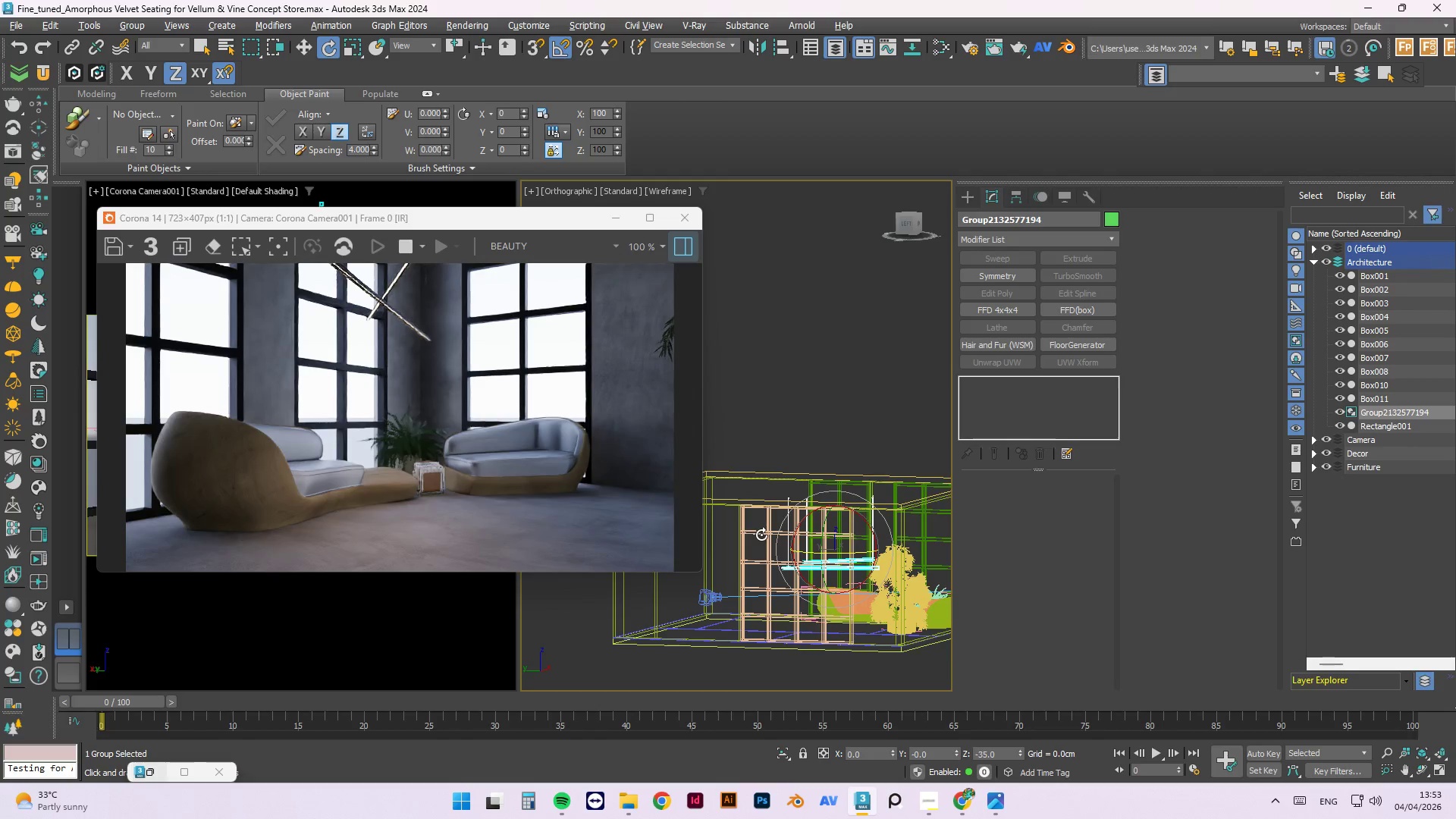 
hold_key(key=AltLeft, duration=1.05)
 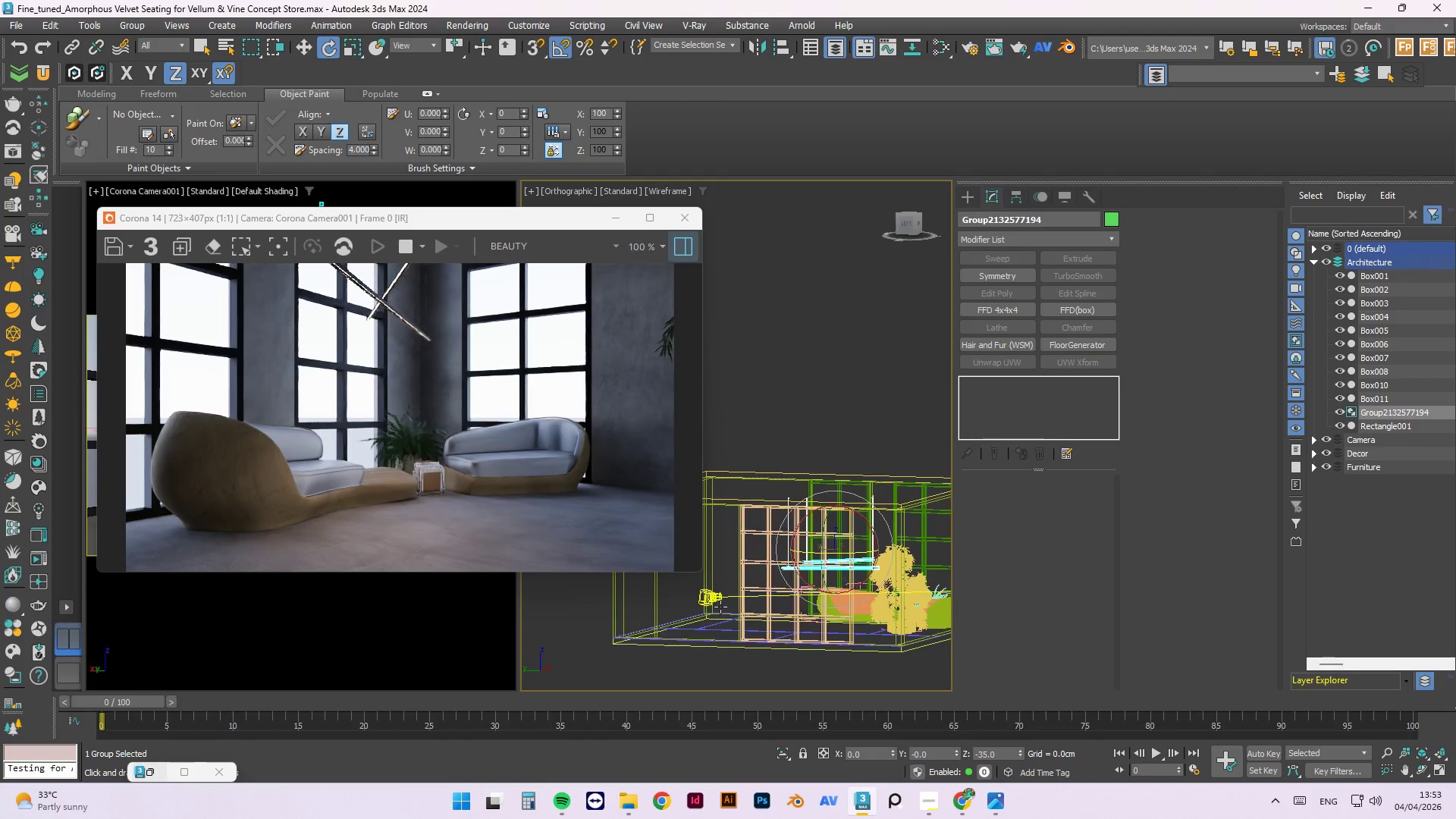 
left_click([713, 602])
 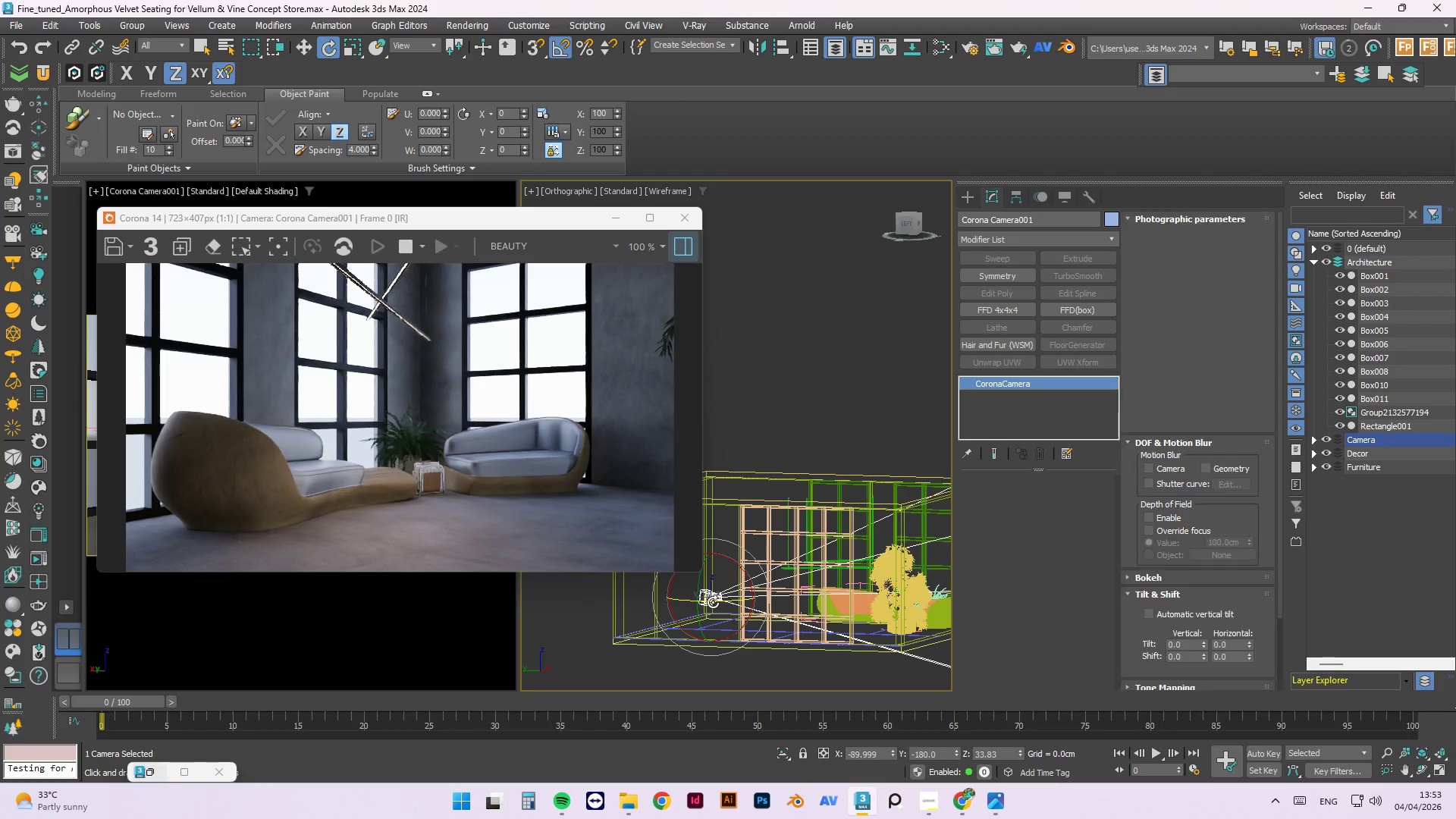 
key(F)
 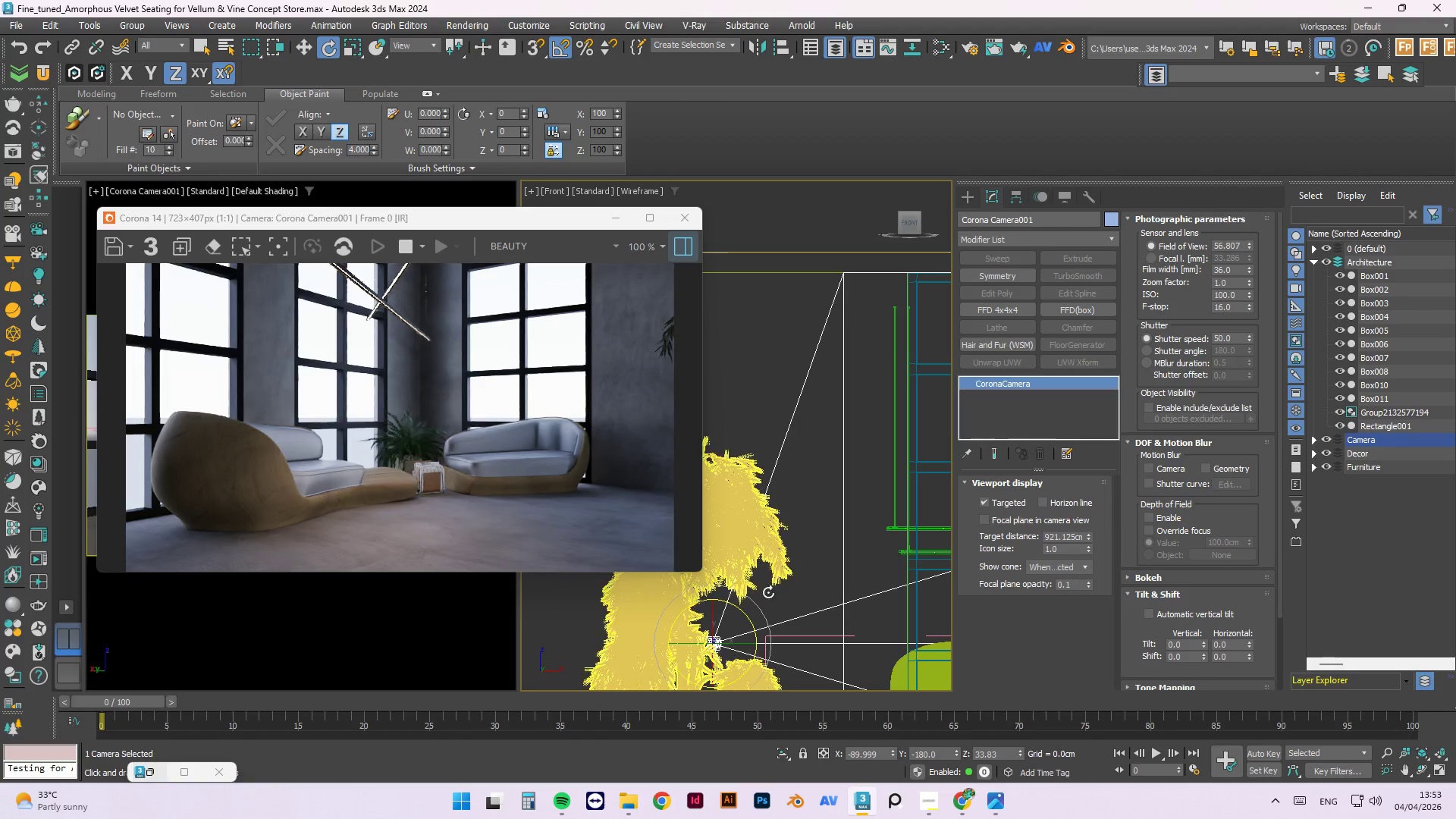 
scroll: coordinate [808, 541], scroll_direction: down, amount: 7.0
 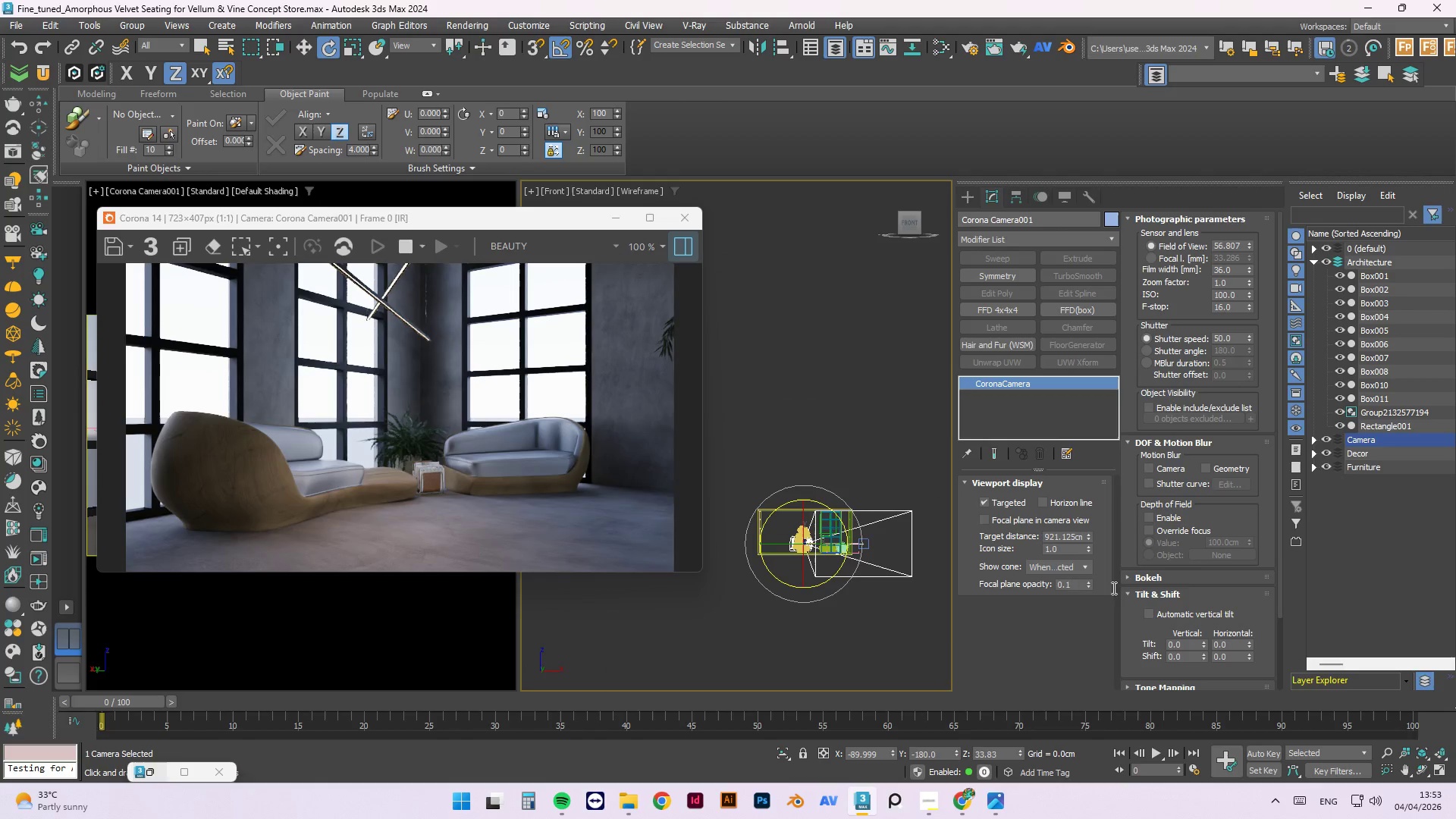 
left_click([1149, 612])
 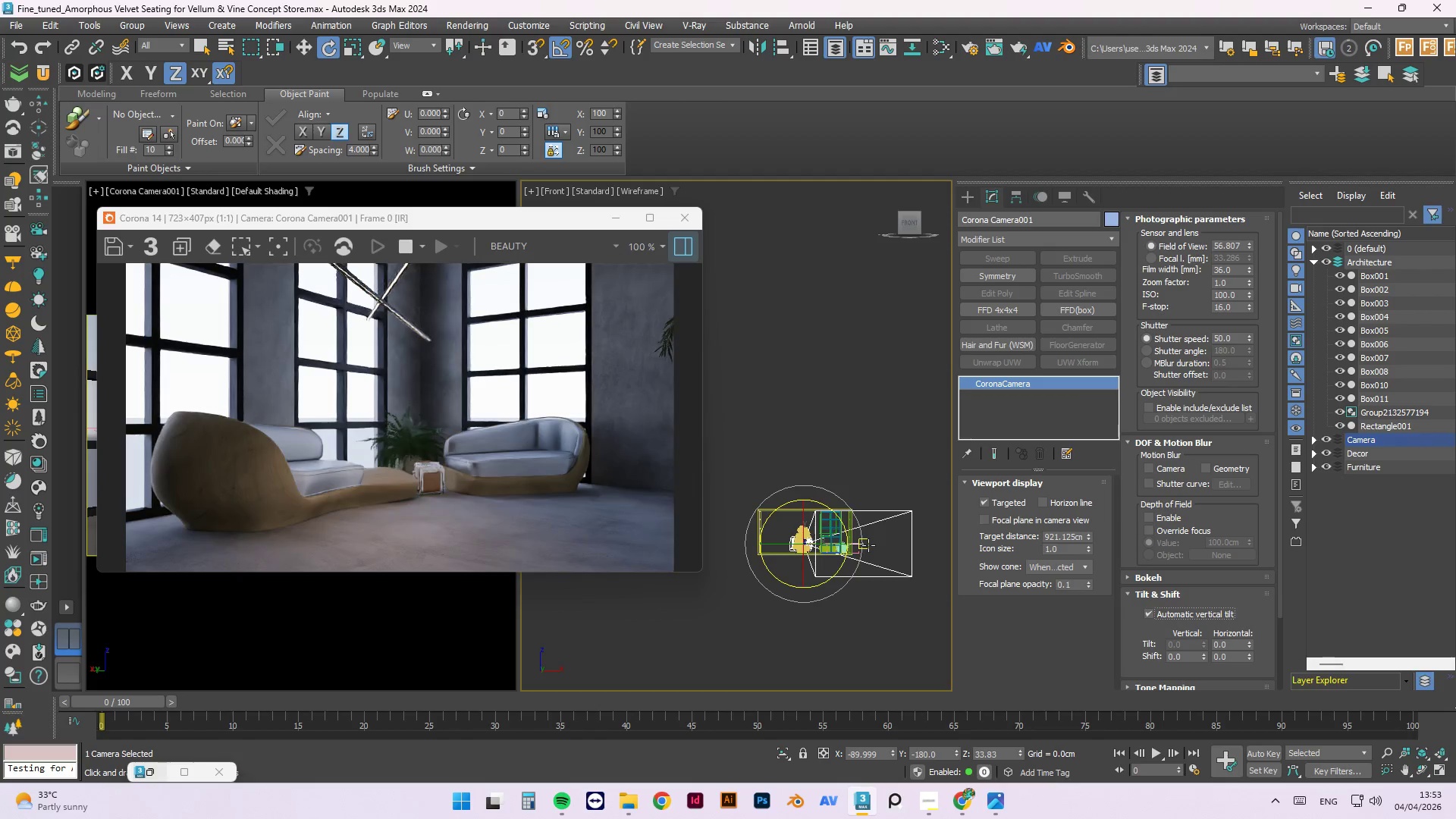 
left_click([868, 545])
 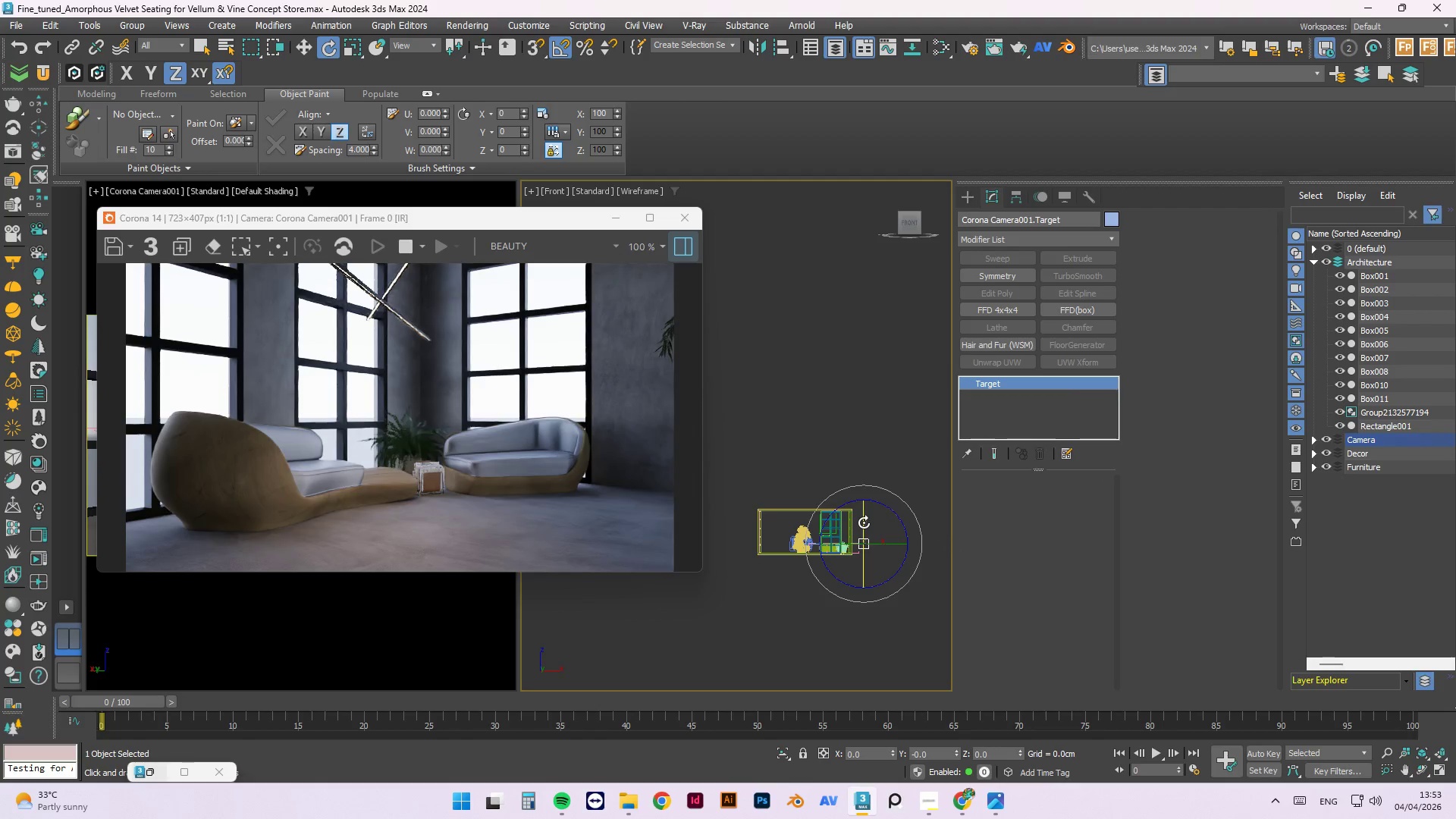 
key(W)
 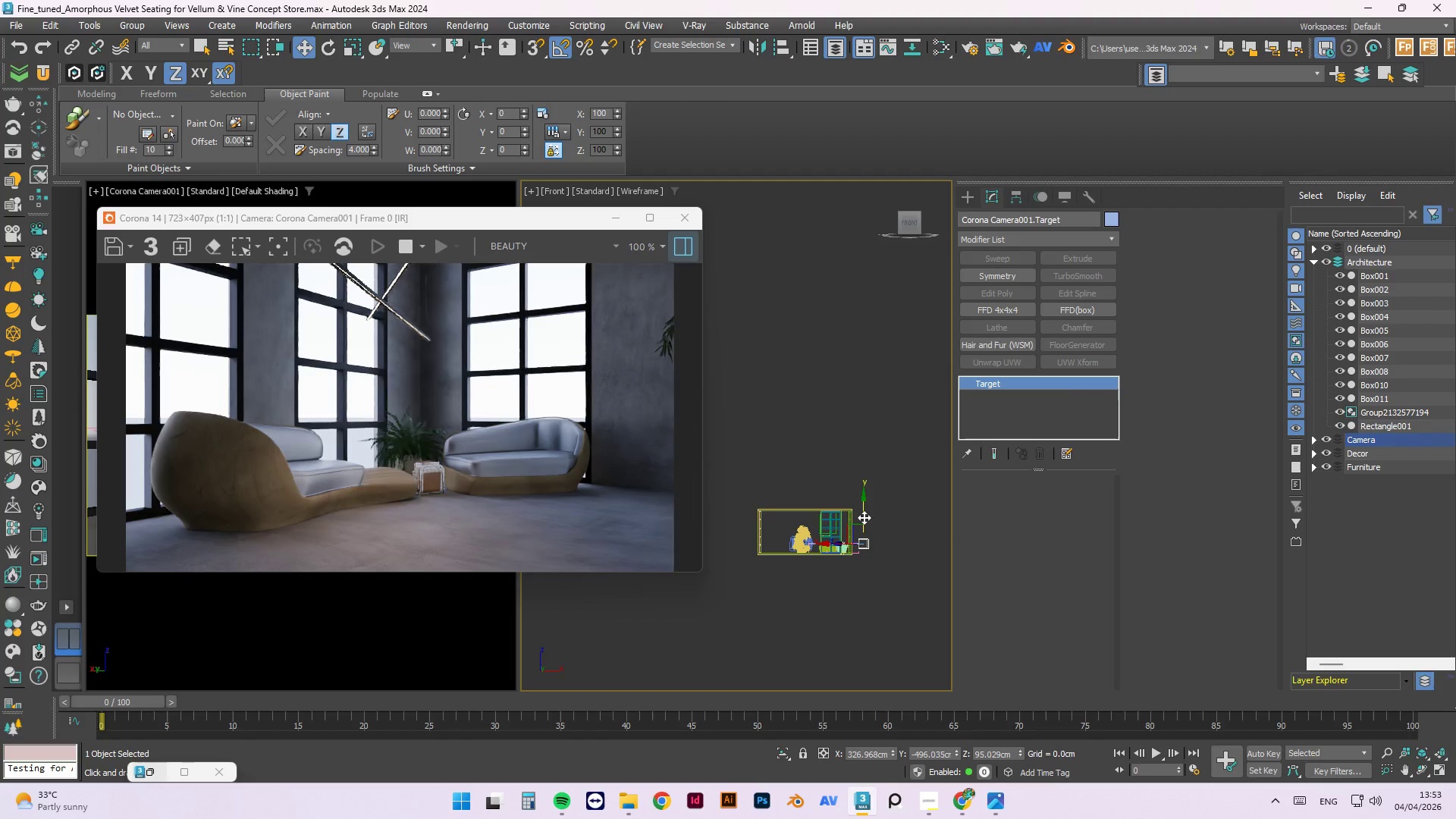 
left_click_drag(start_coordinate=[863, 516], to_coordinate=[863, 512])
 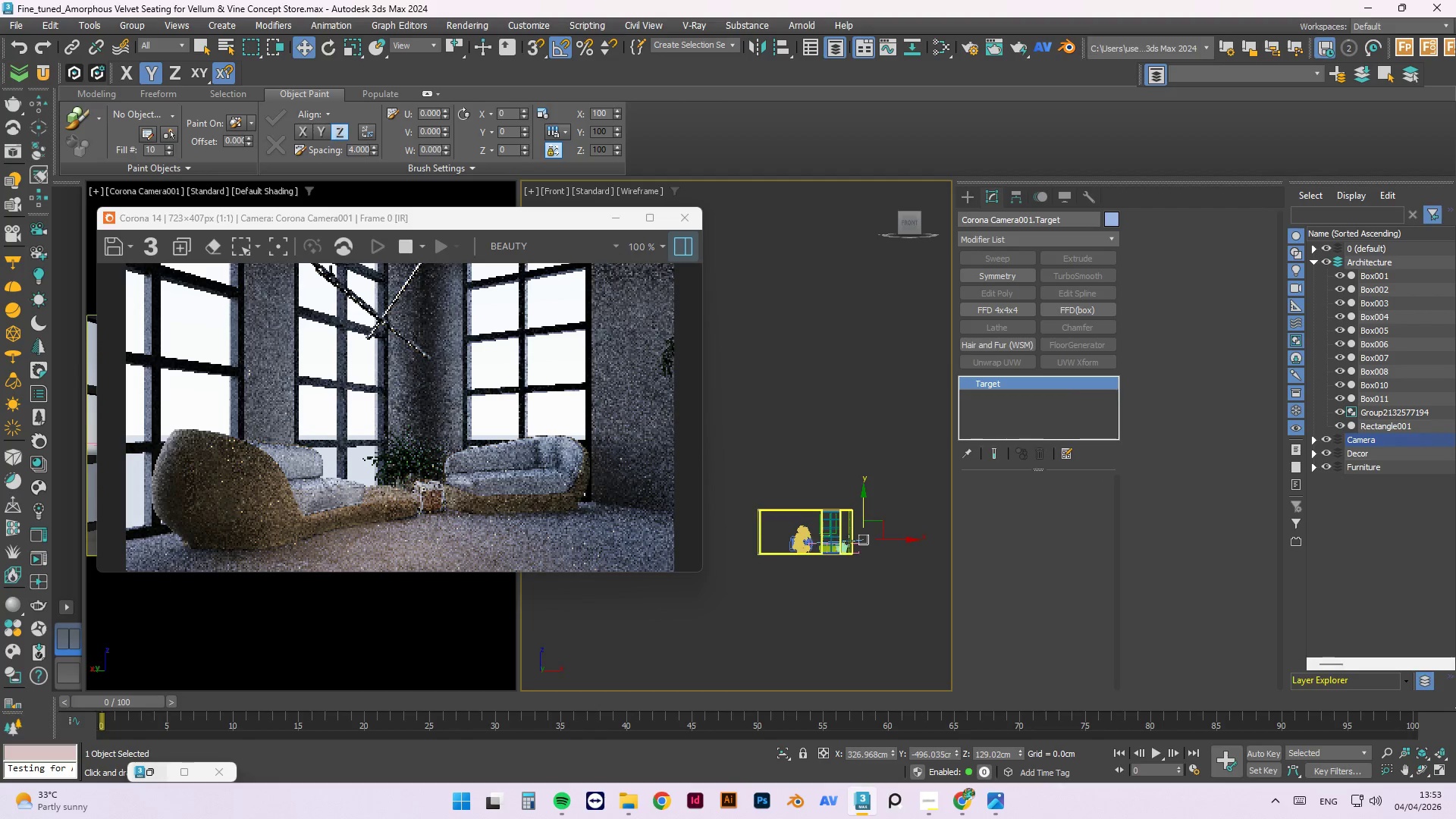 
hold_key(key=AltLeft, duration=1.5)
 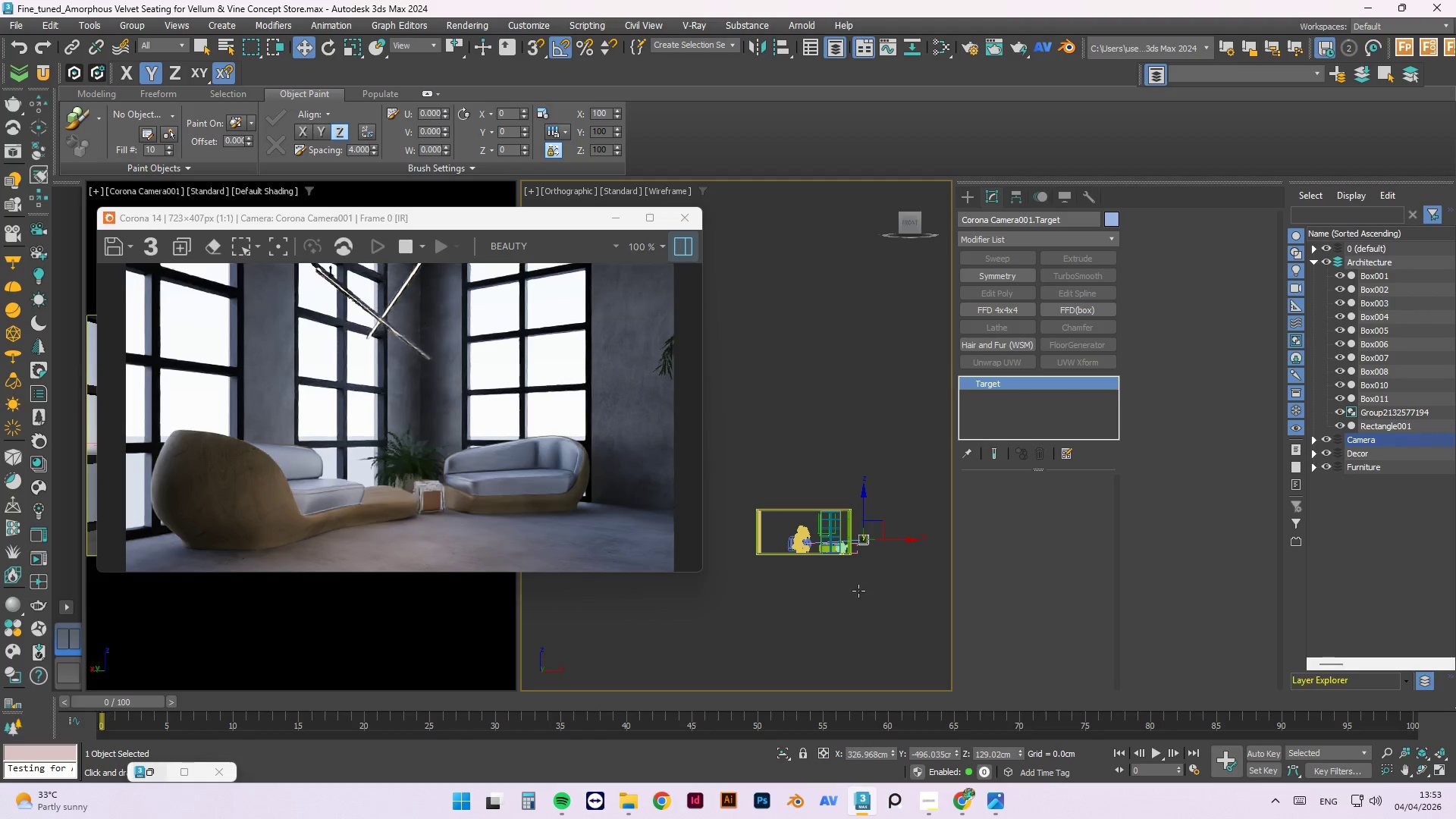 
hold_key(key=AltLeft, duration=0.94)
 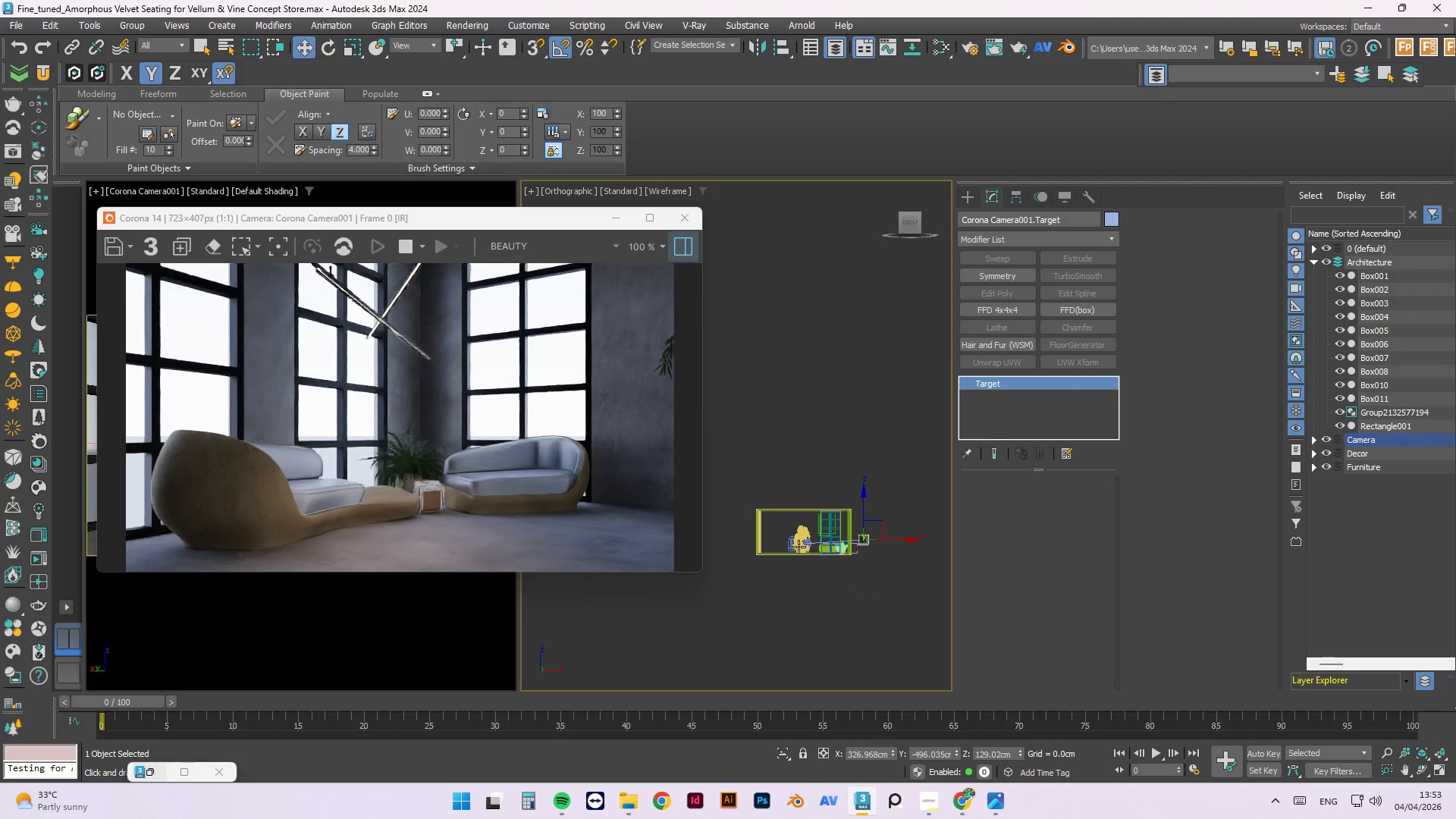 
hold_key(key=AltLeft, duration=0.64)
 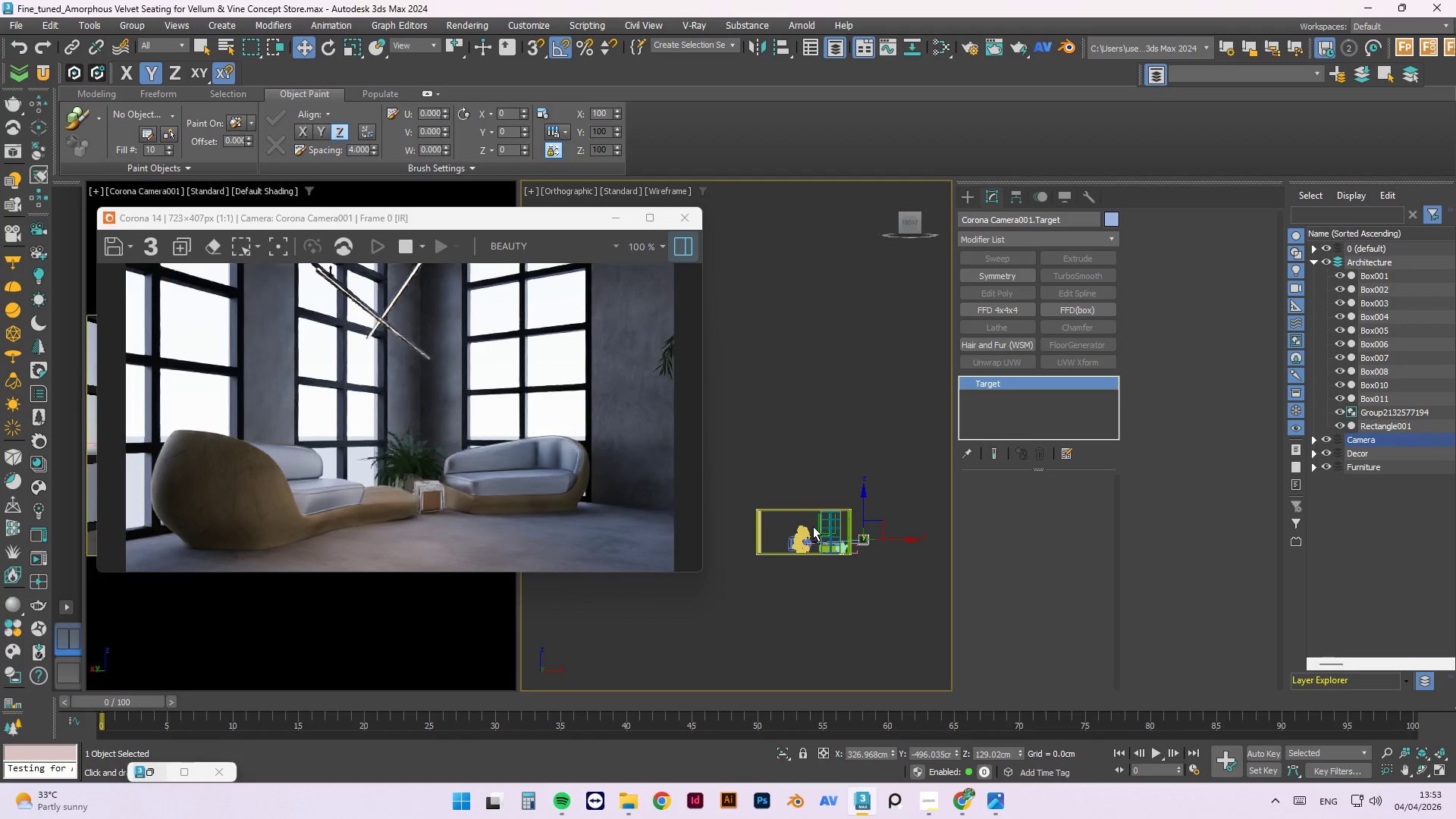 
key(Escape)
 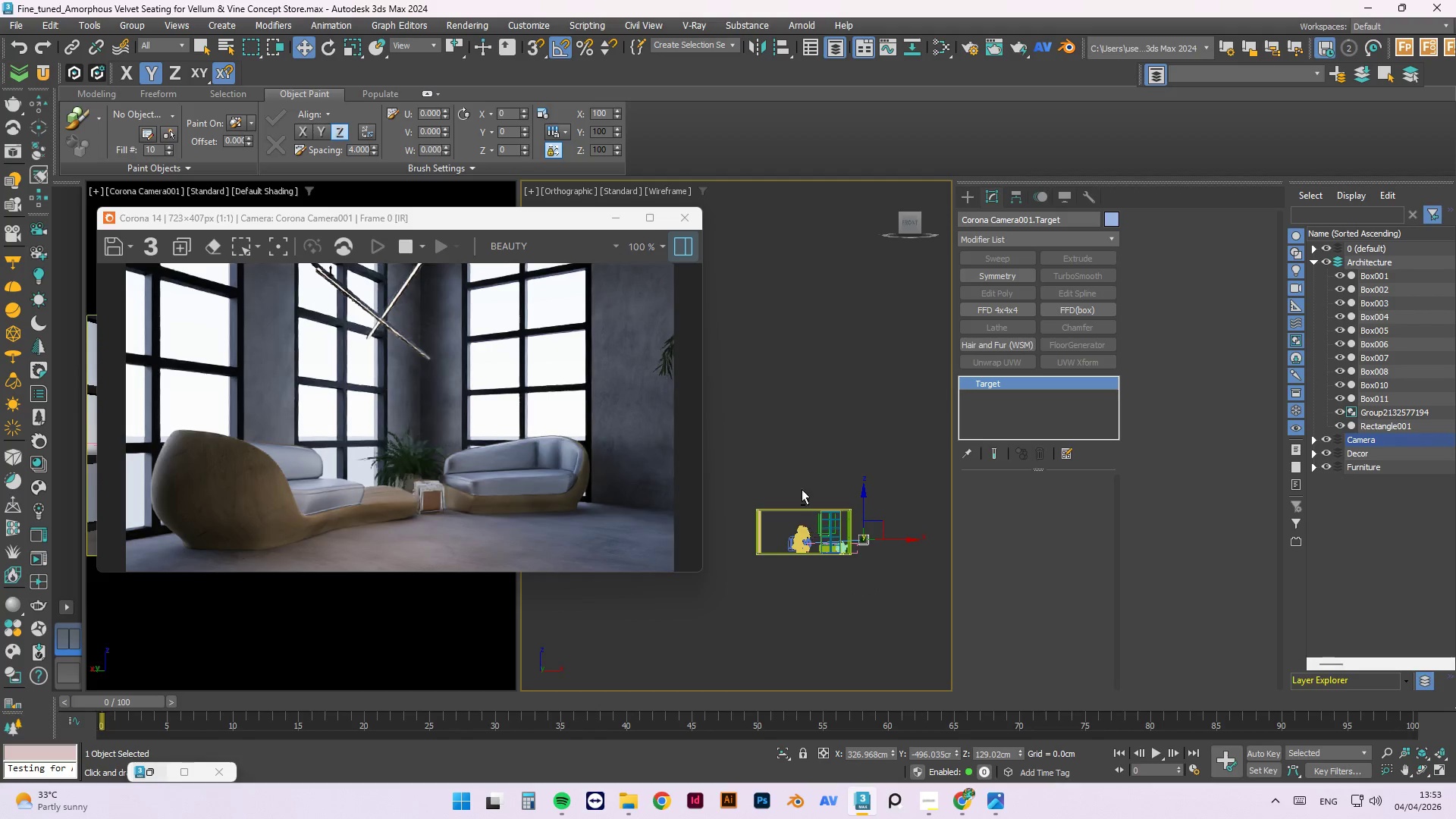 
key(Escape)
 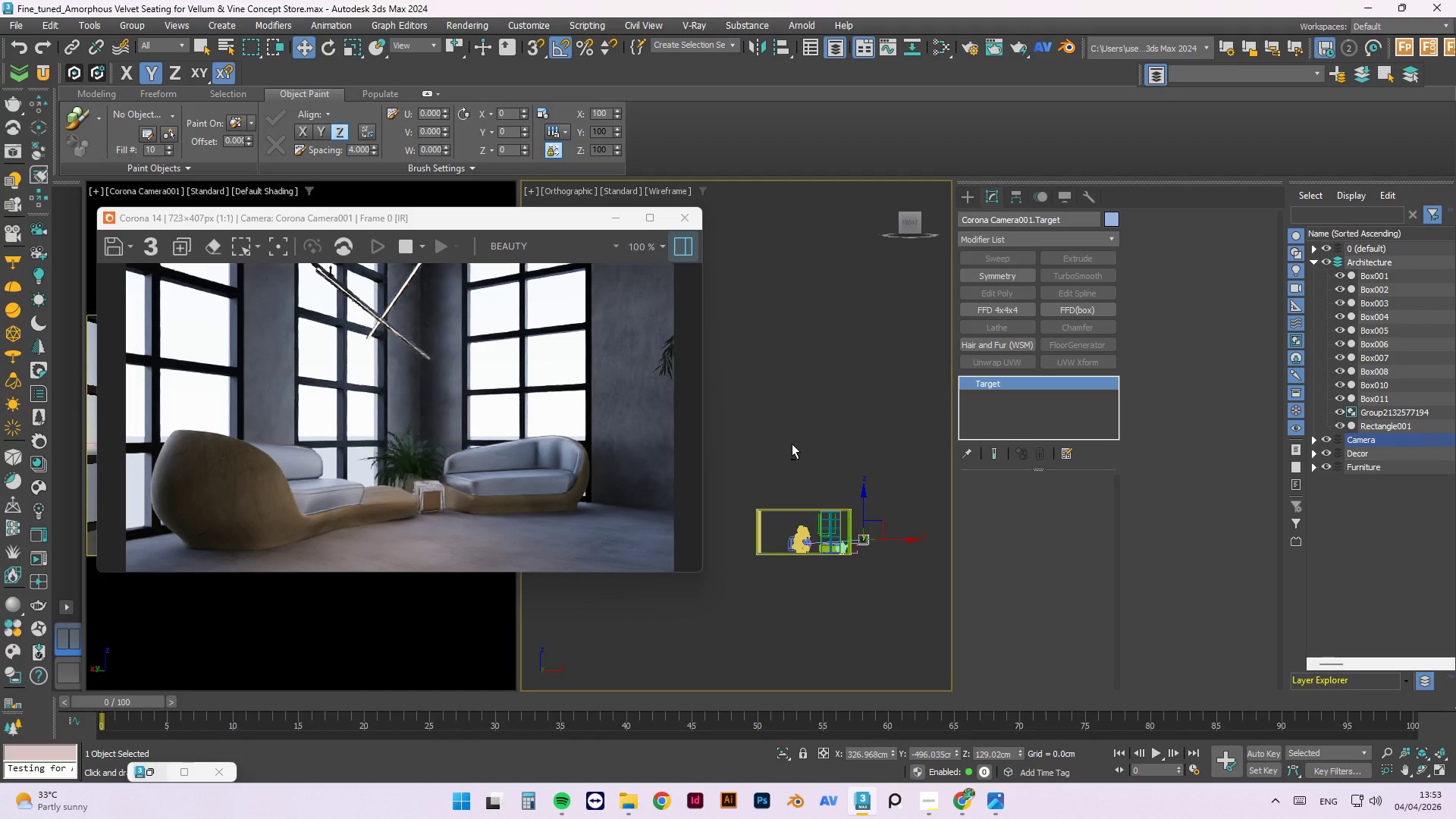 
left_click([792, 444])
 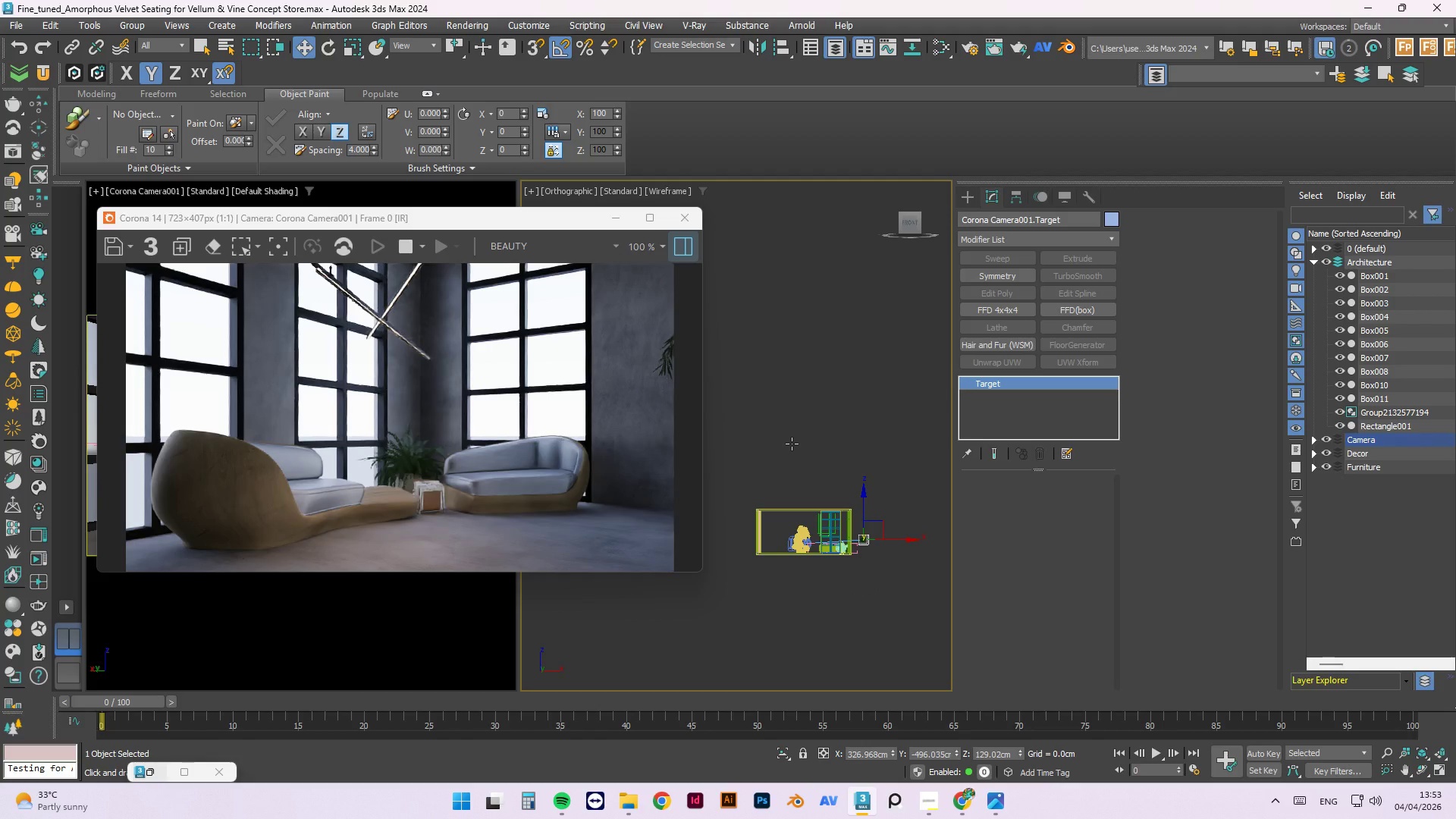 
key(Control+ControlLeft)
 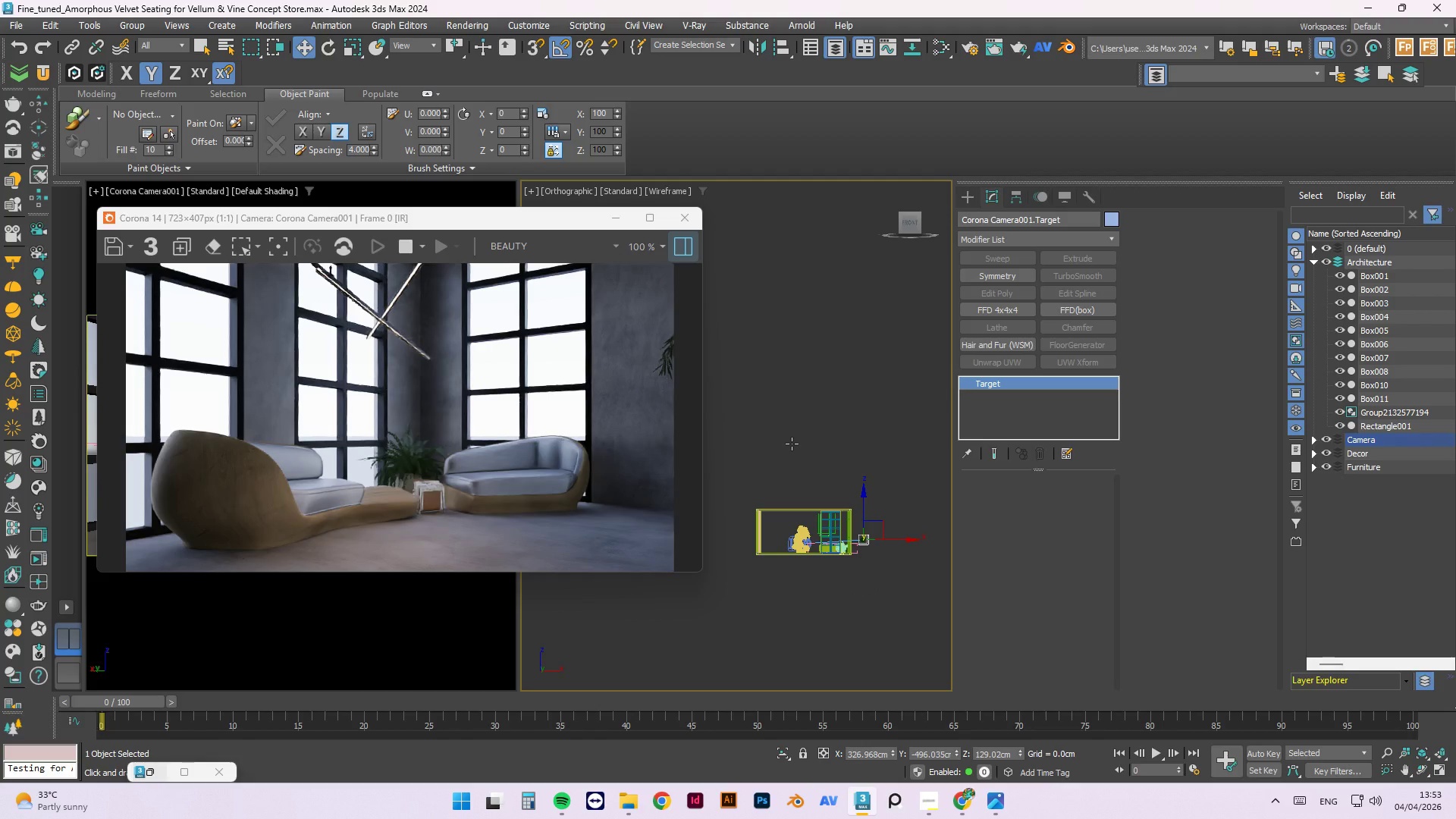 
key(Control+S)
 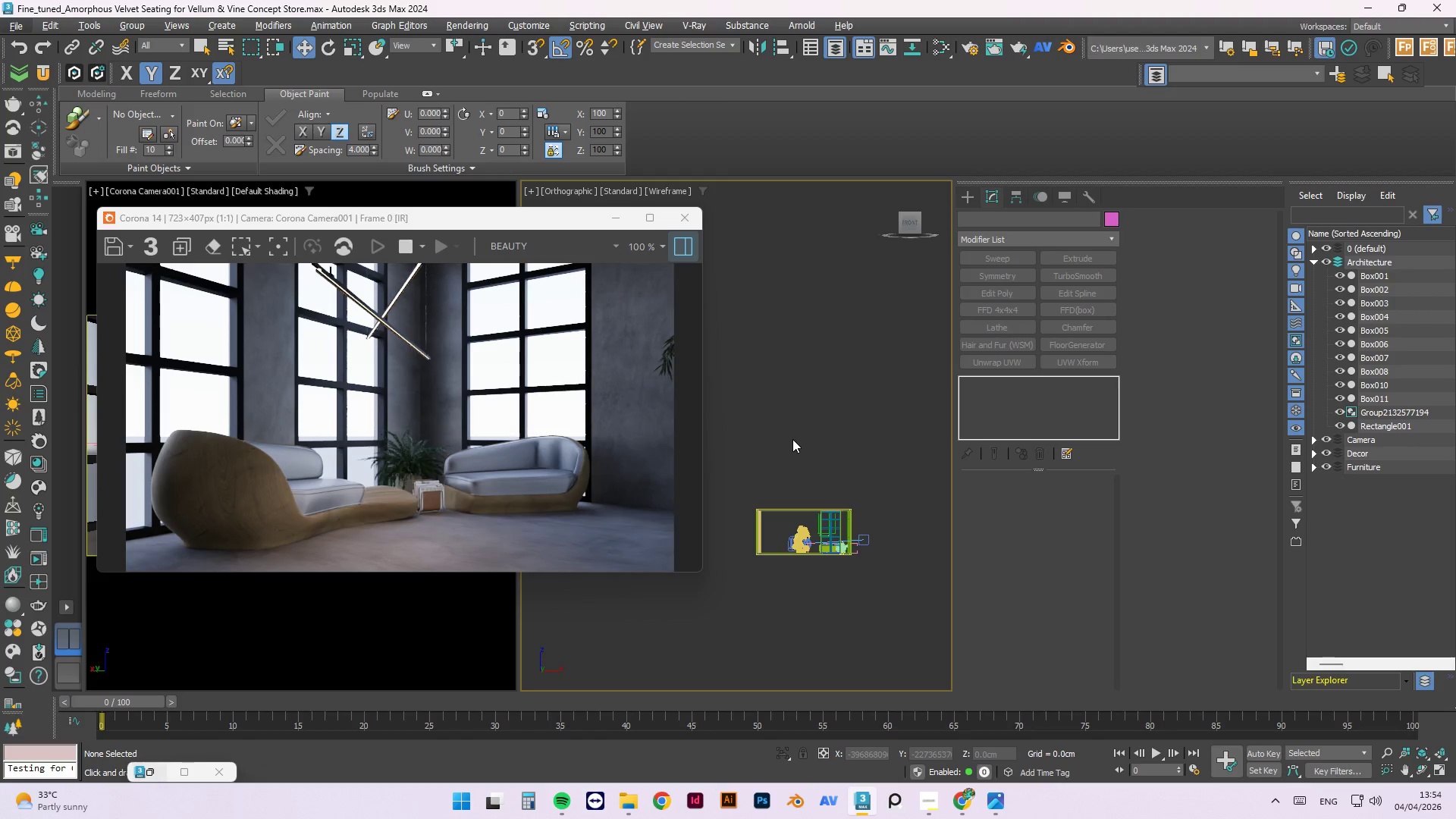 
wait(16.33)
 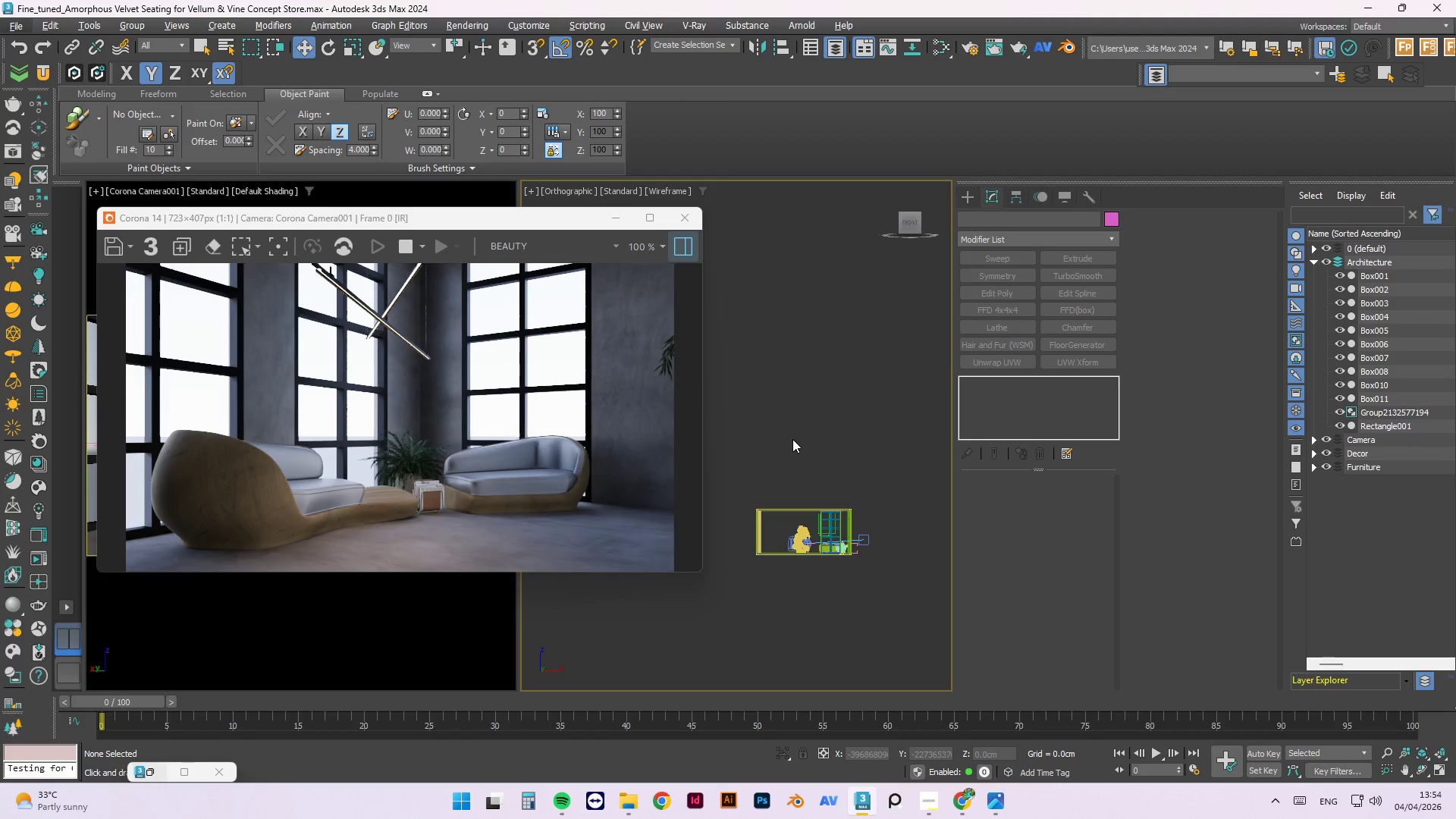 
left_click([792, 439])
 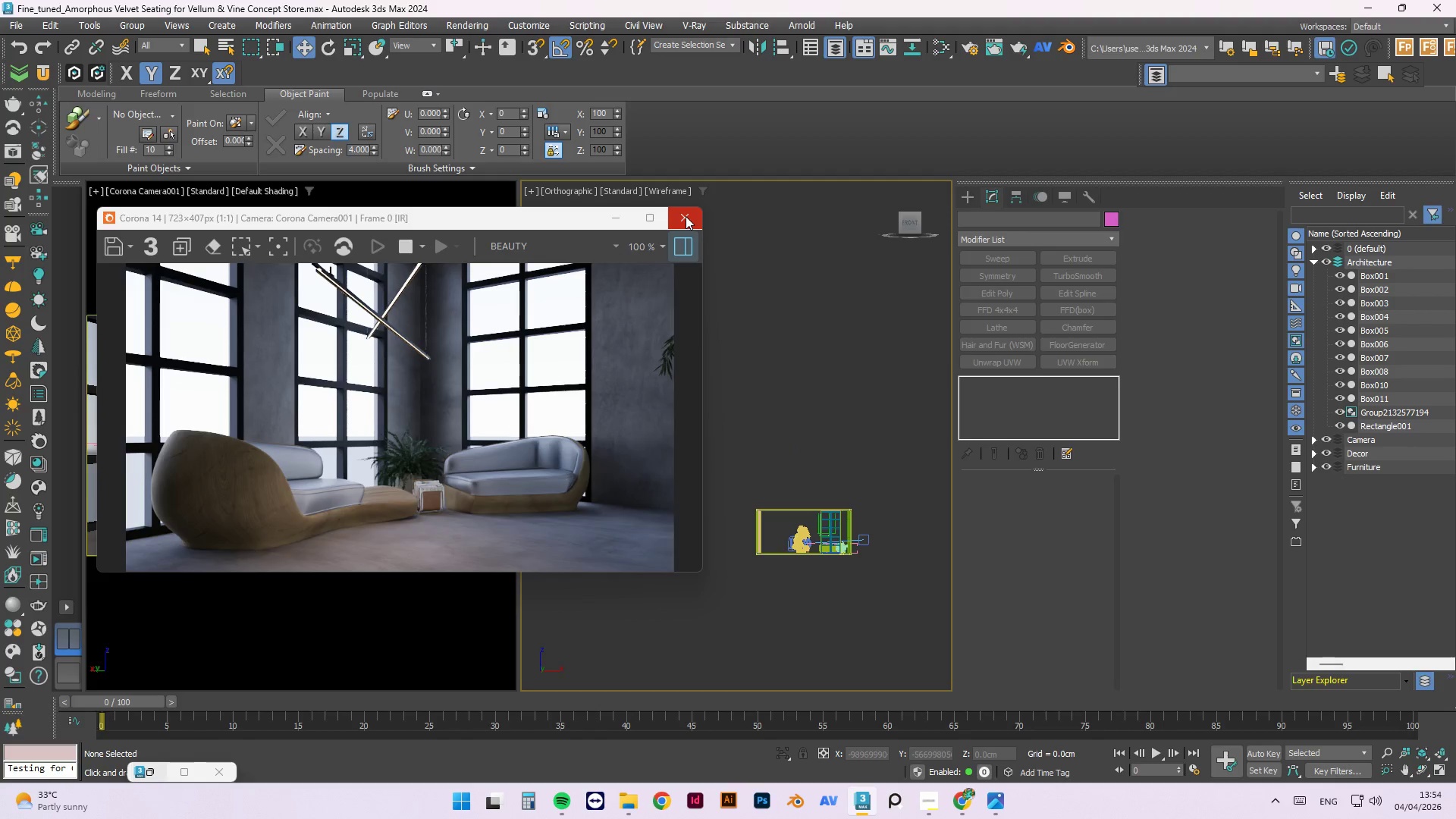 
left_click([686, 216])
 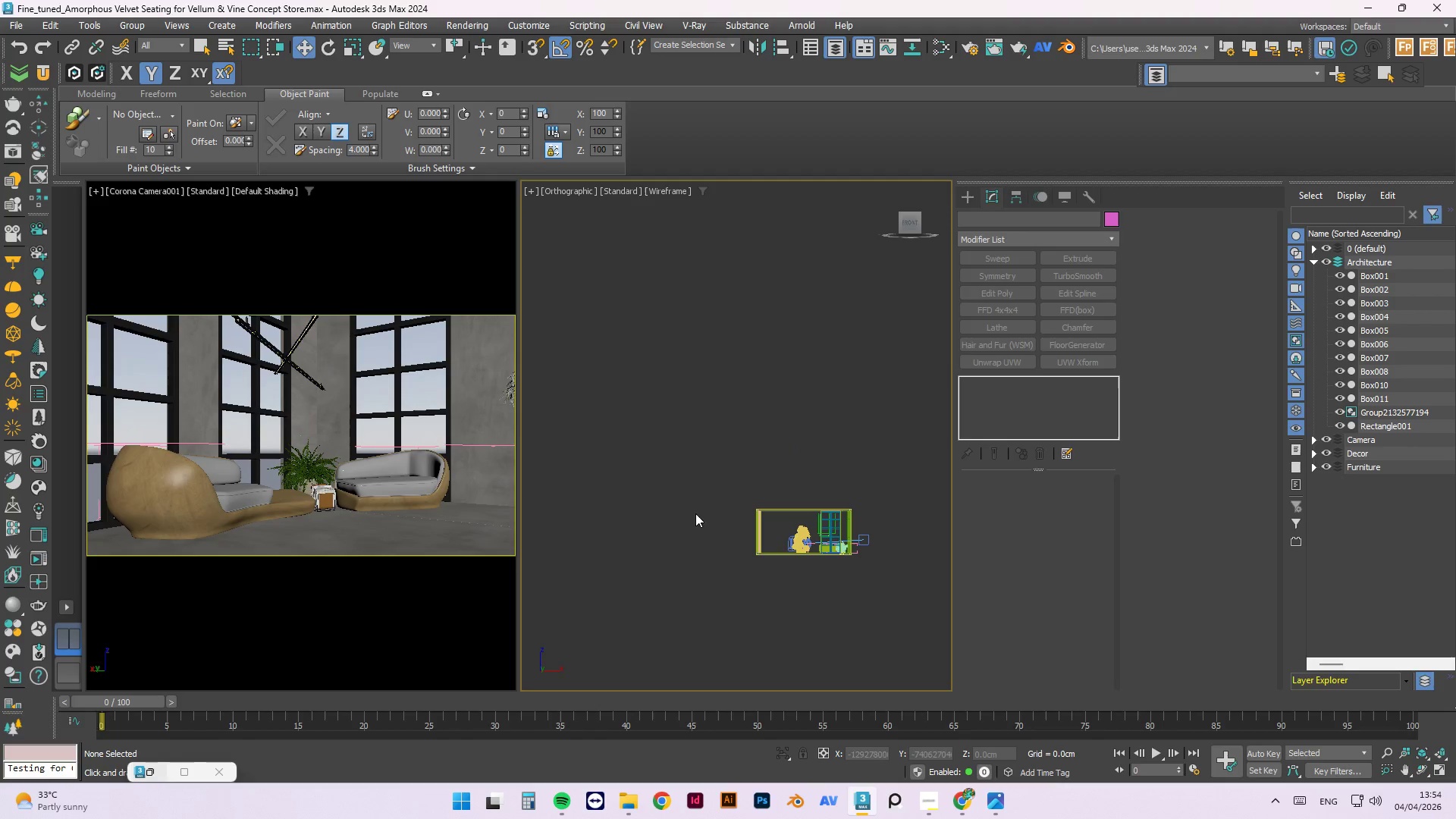 
left_click([613, 407])
 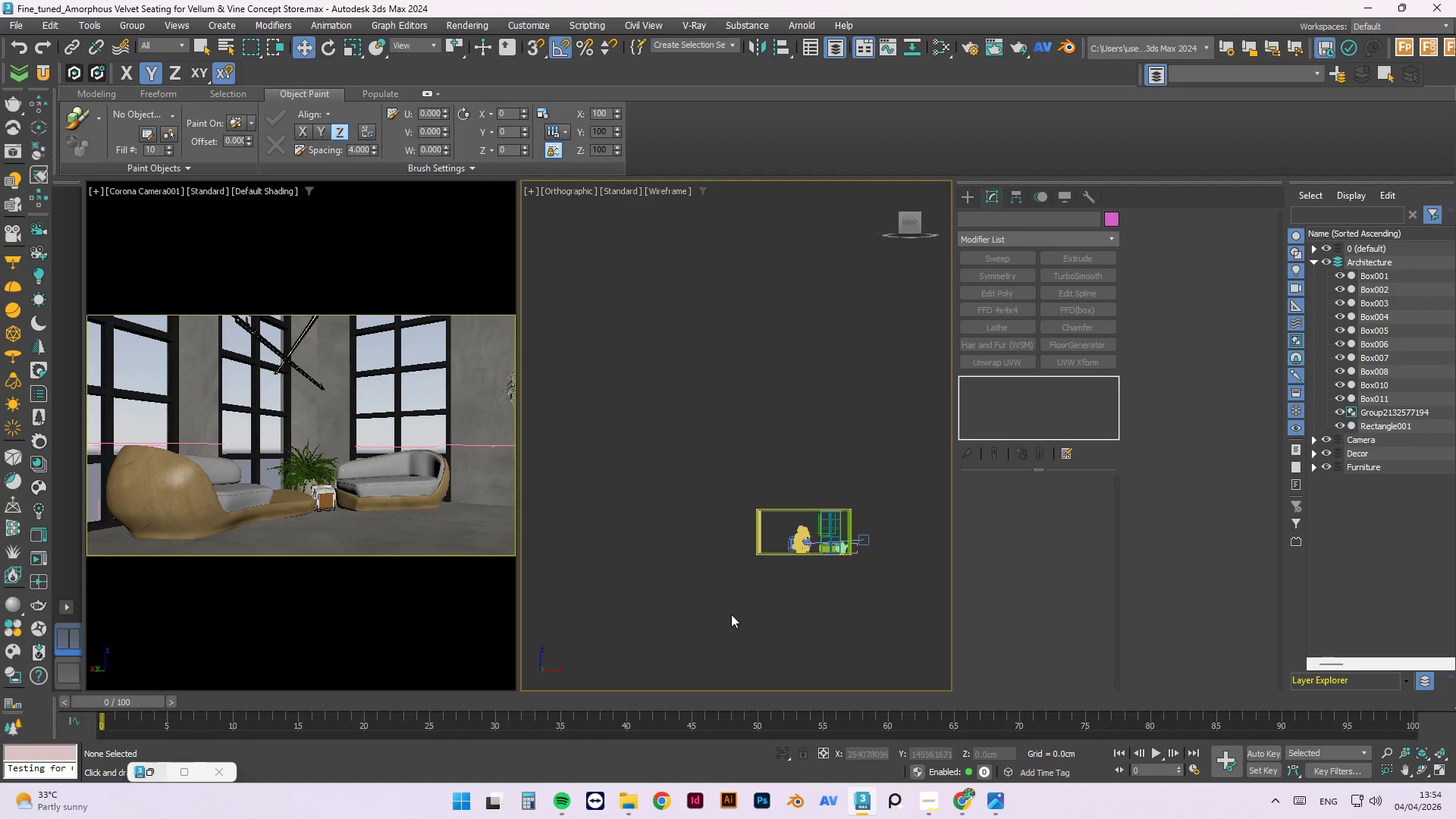 
key(T)
 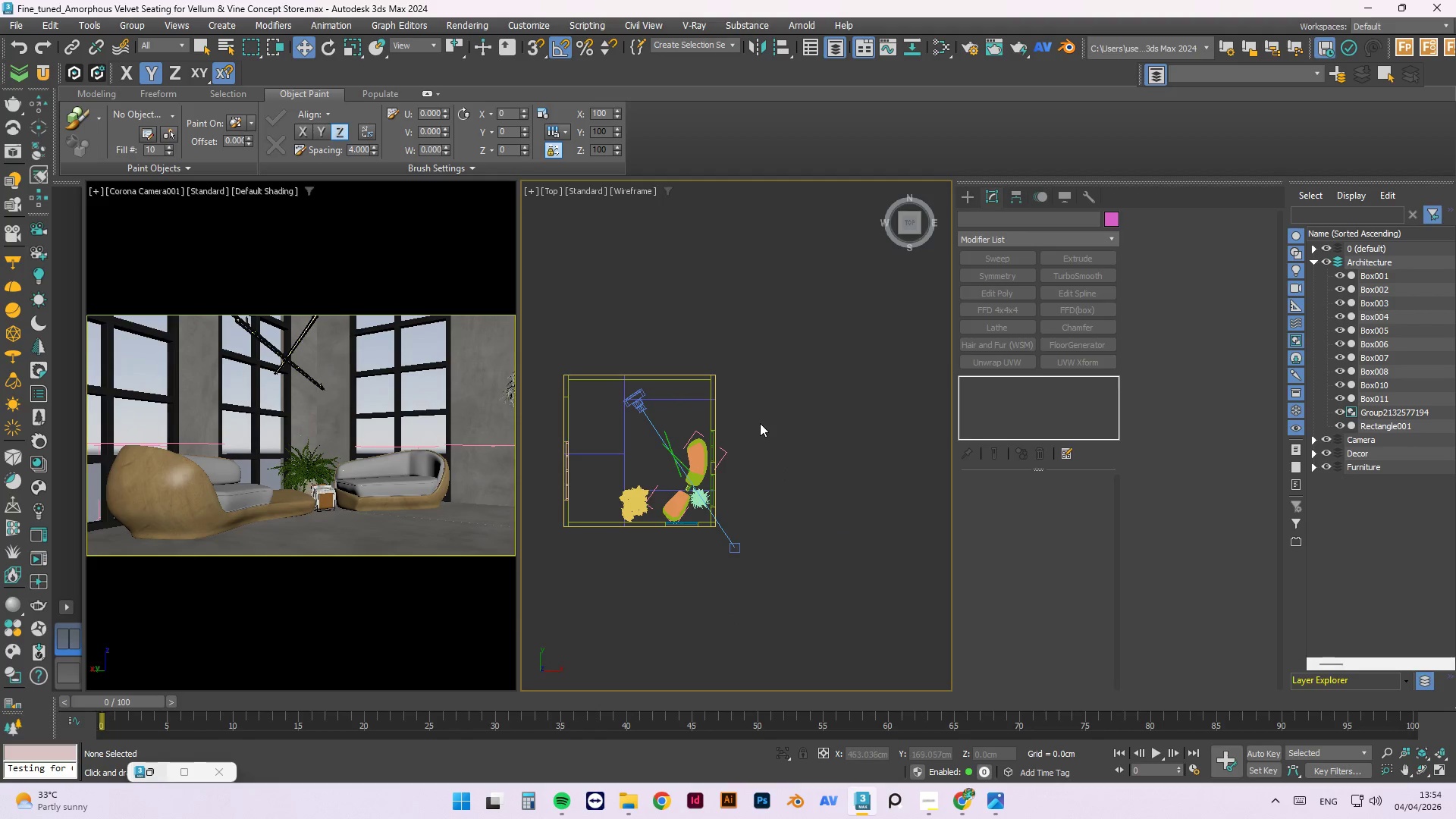 
left_click([709, 460])
 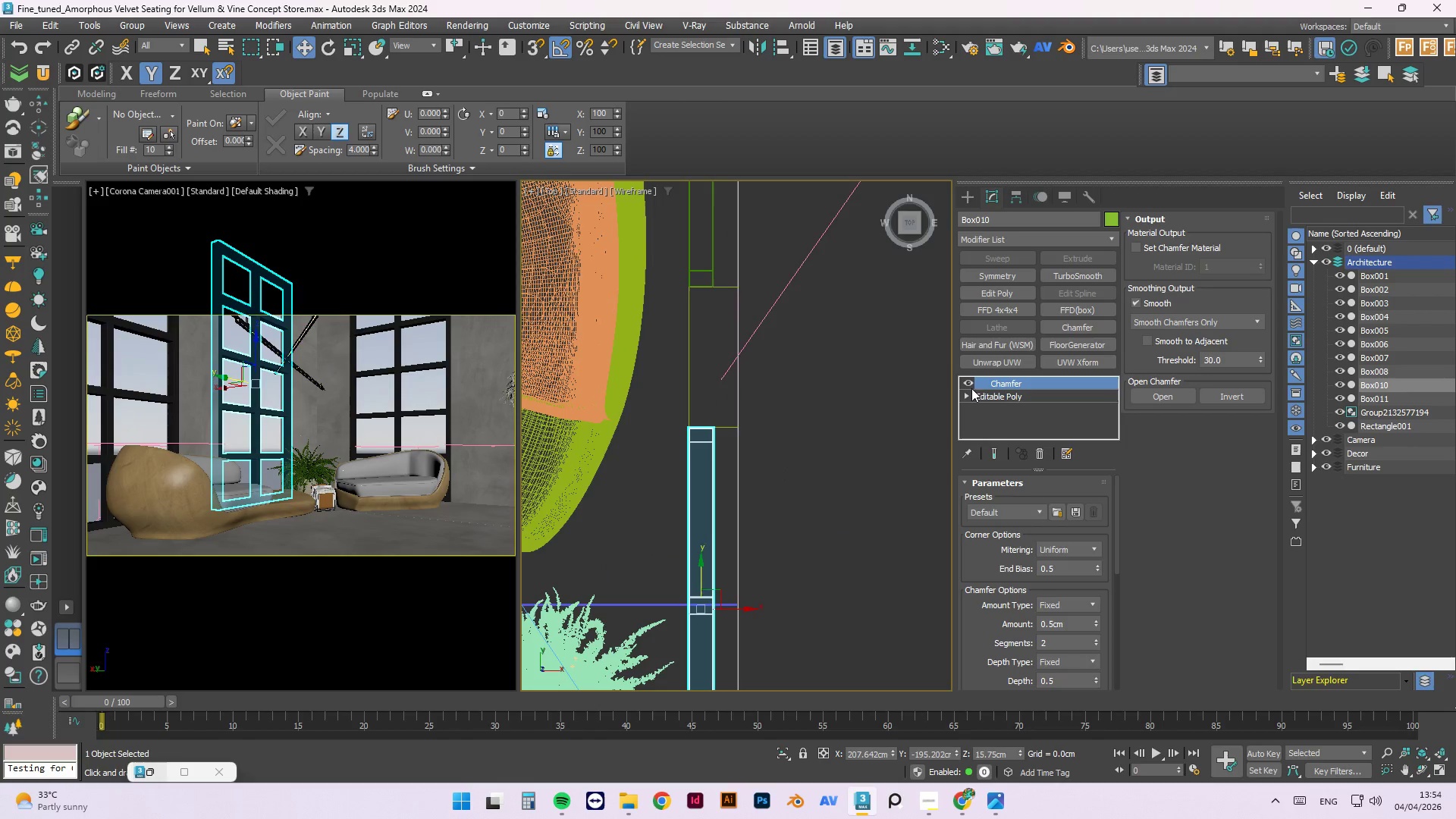 
scroll: coordinate [718, 457], scroll_direction: up, amount: 10.0
 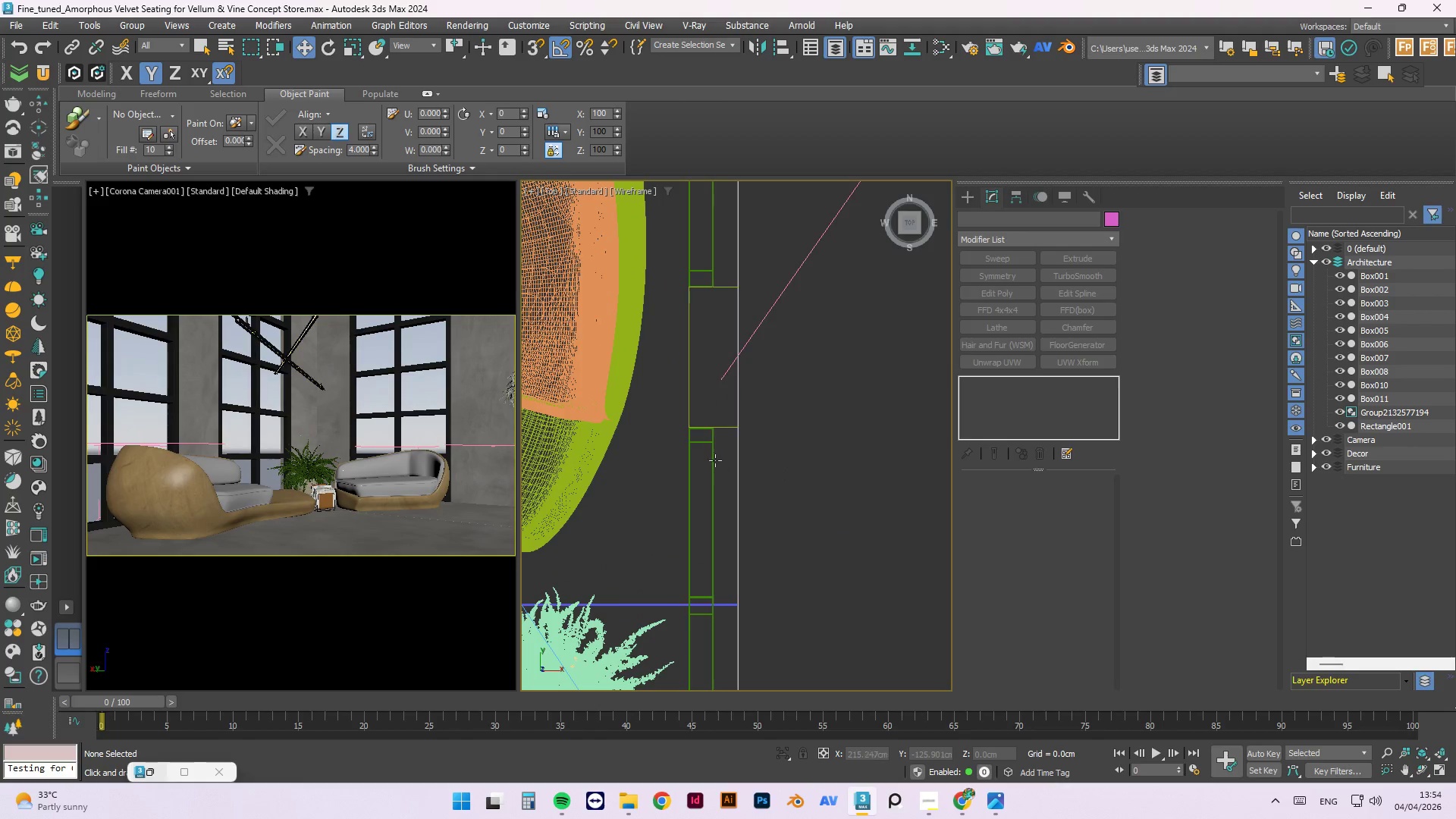 
left_click([968, 395])
 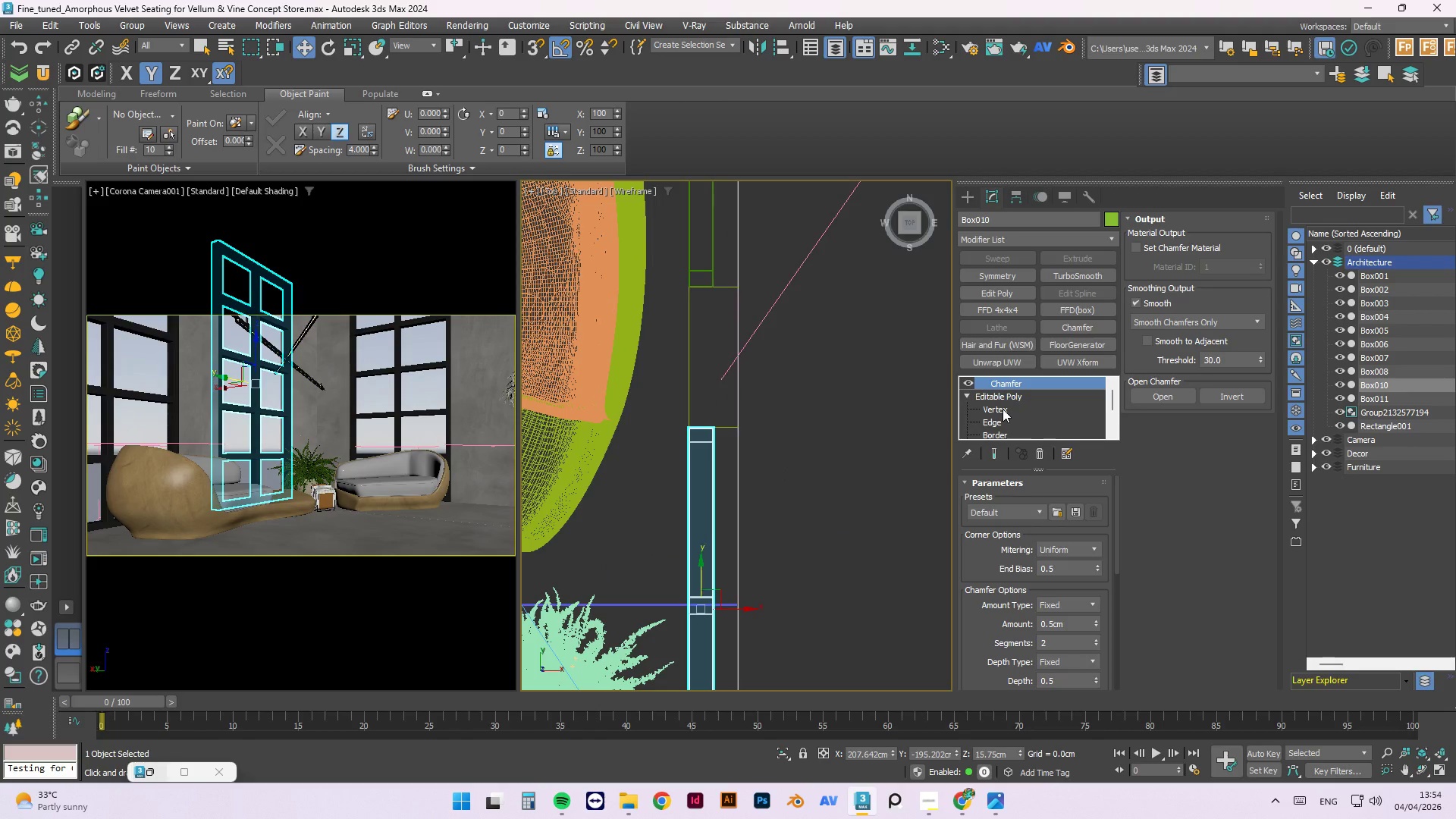 
left_click([1003, 410])
 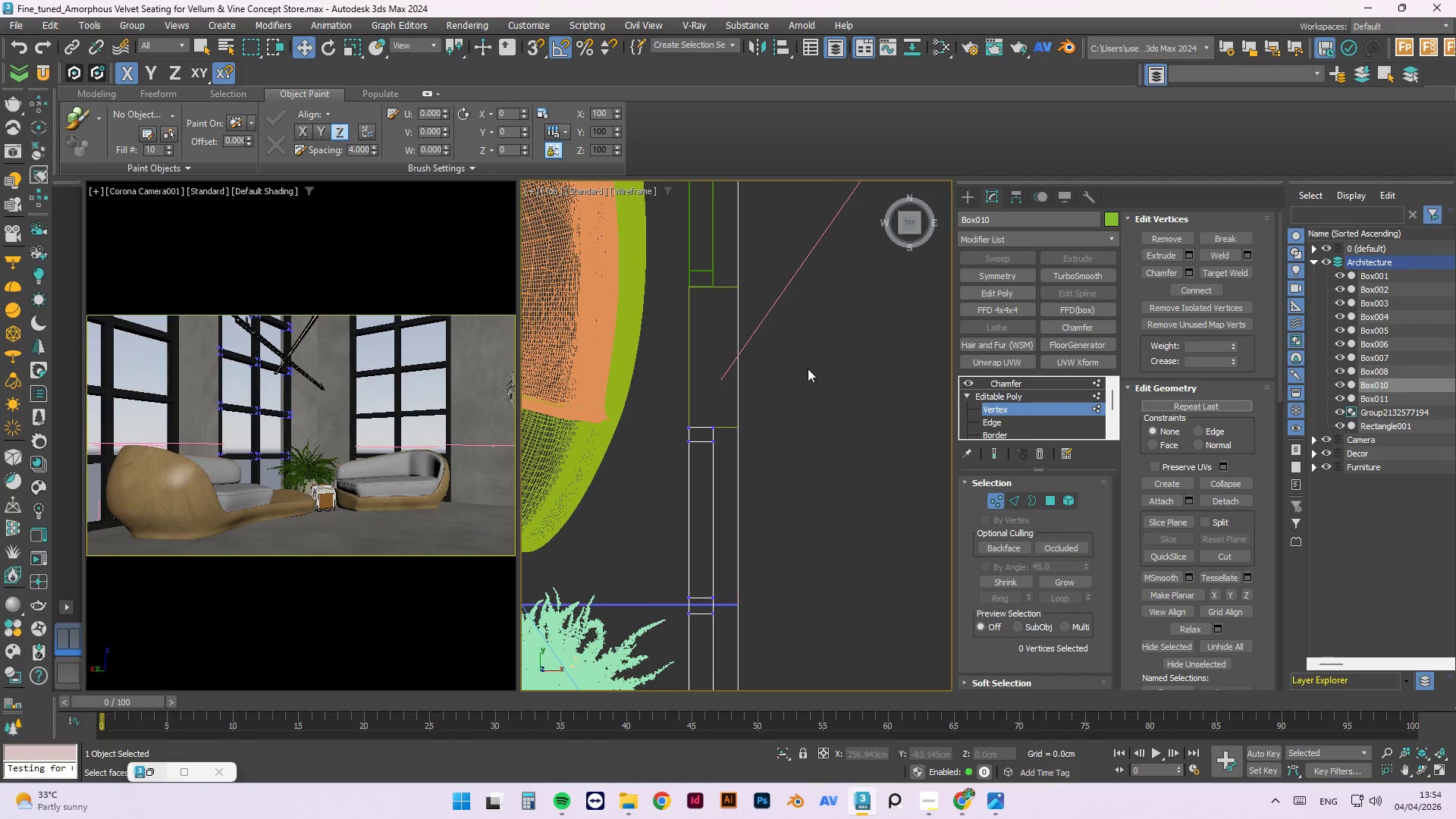 
left_click_drag(start_coordinate=[810, 376], to_coordinate=[729, 689])
 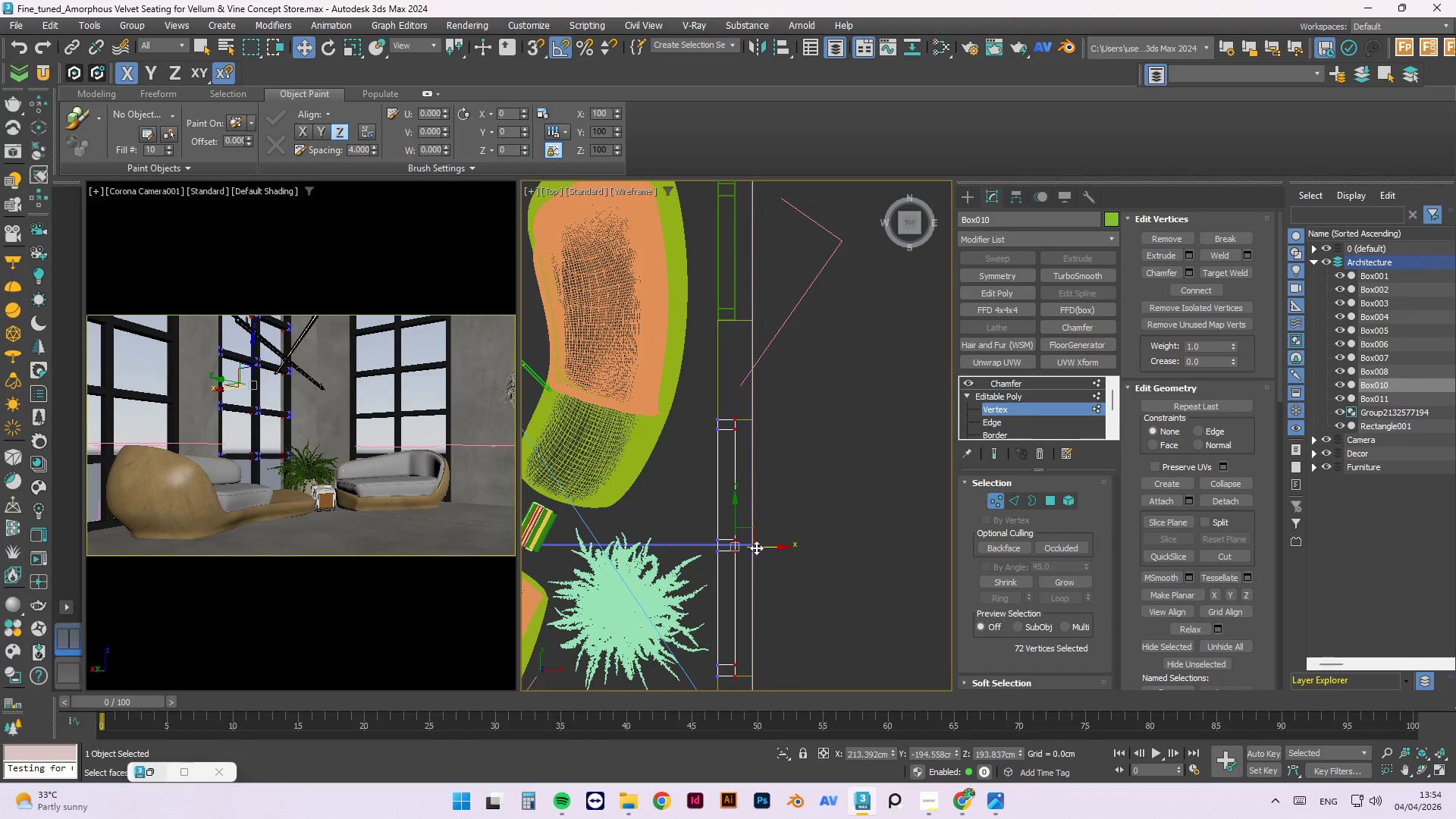 
scroll: coordinate [787, 400], scroll_direction: down, amount: 1.0
 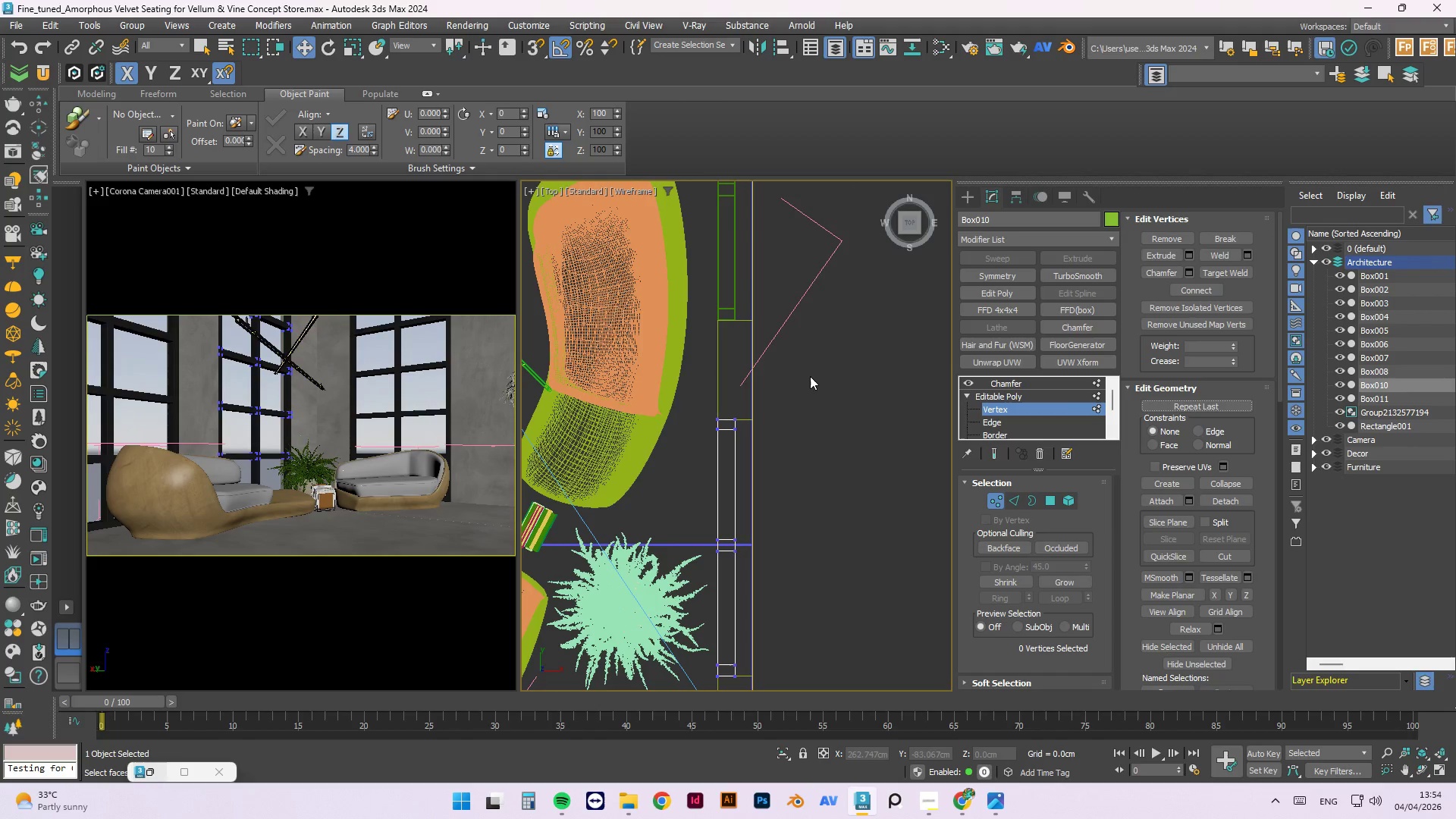 
left_click_drag(start_coordinate=[762, 550], to_coordinate=[753, 415])
 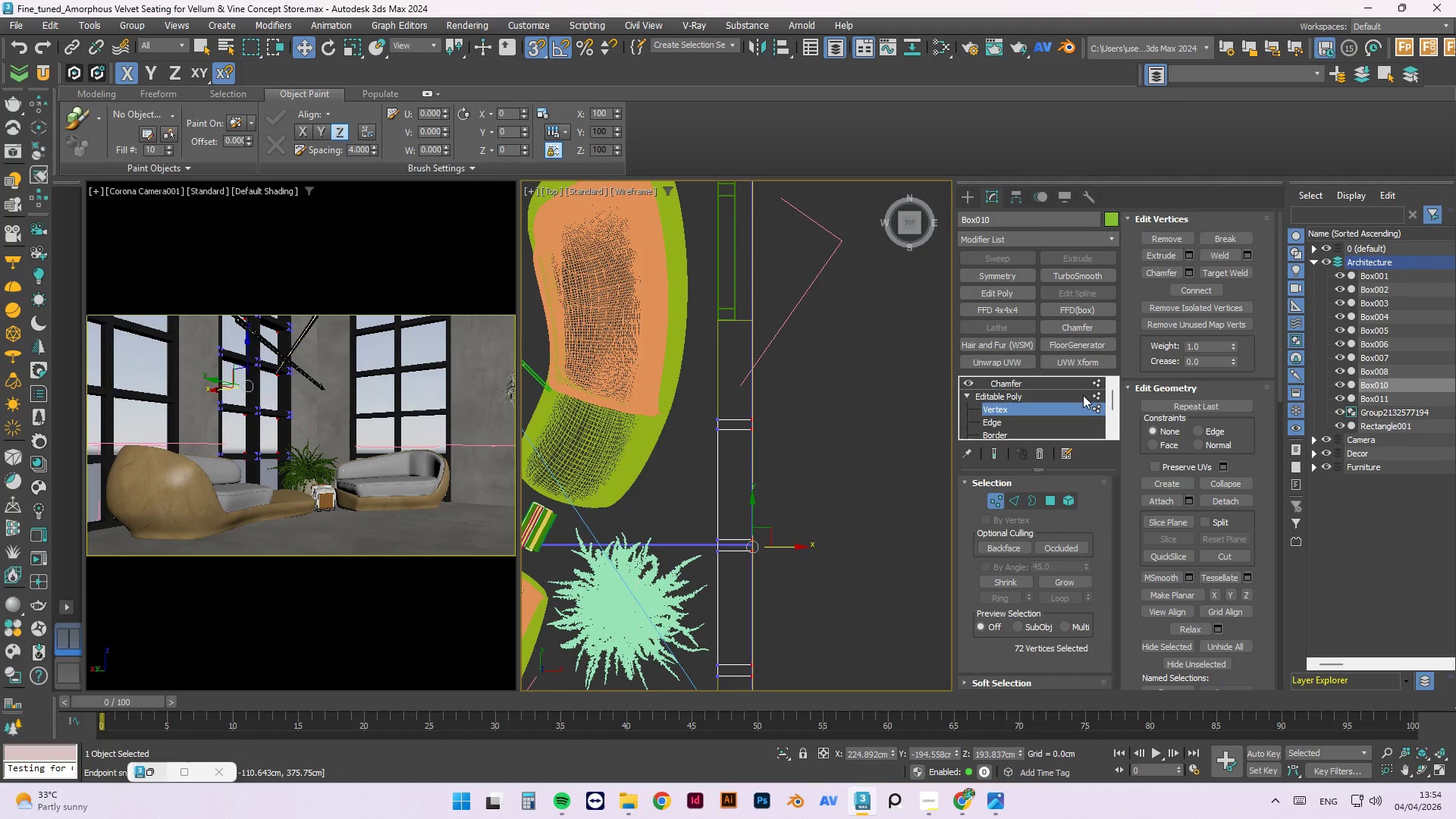 
key(S)
 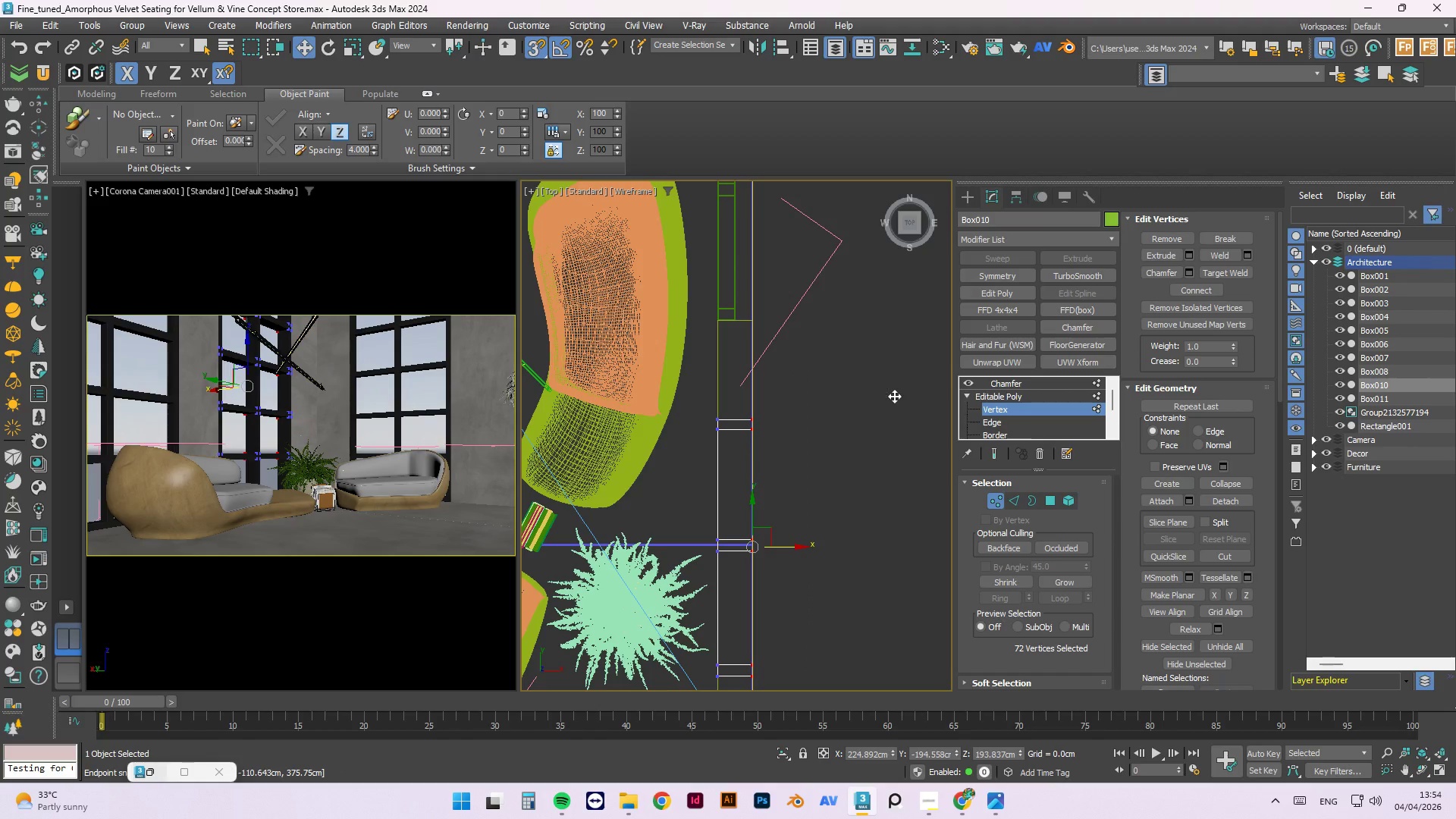 
left_click([1096, 397])
 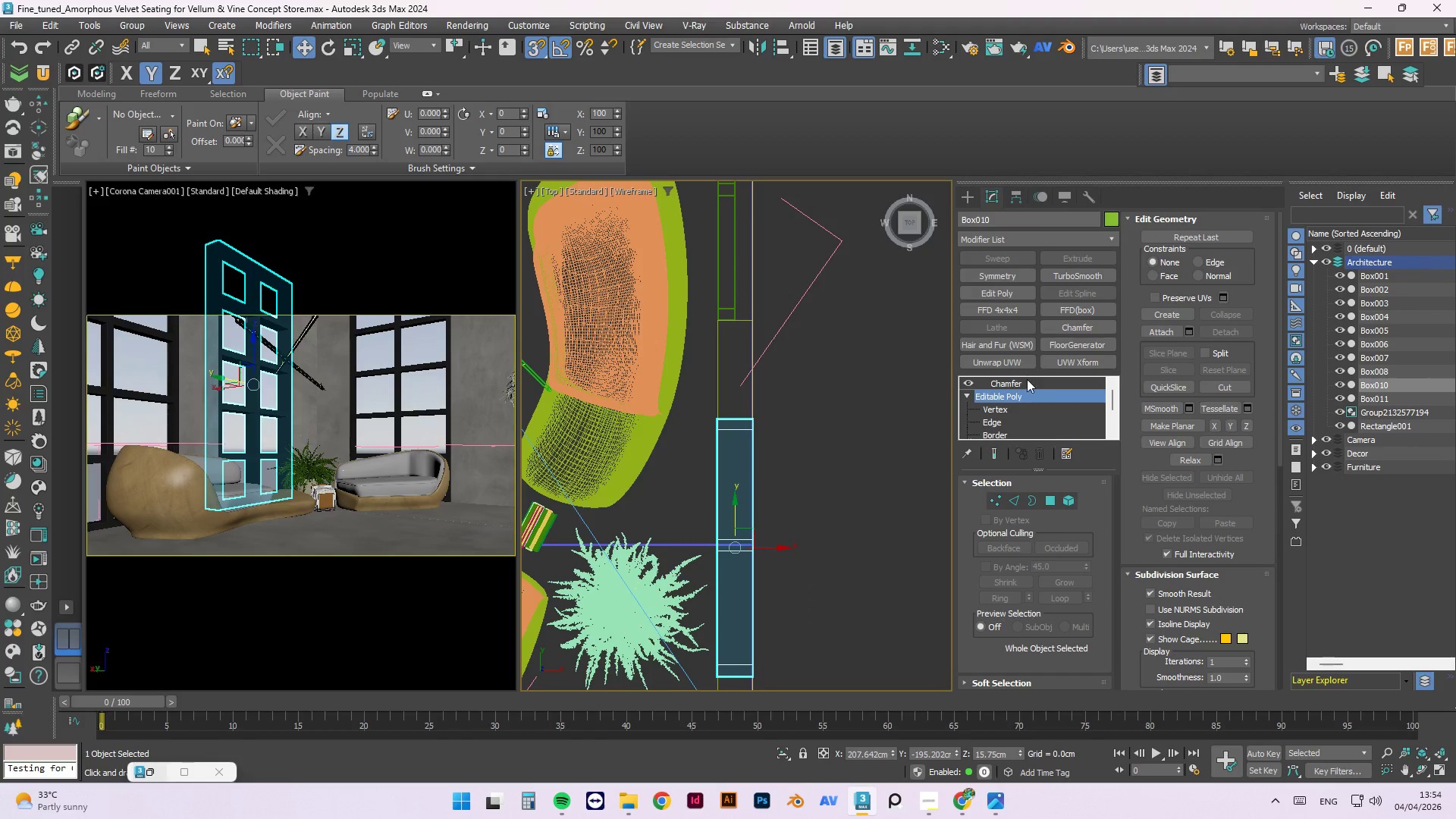 
left_click([1028, 381])
 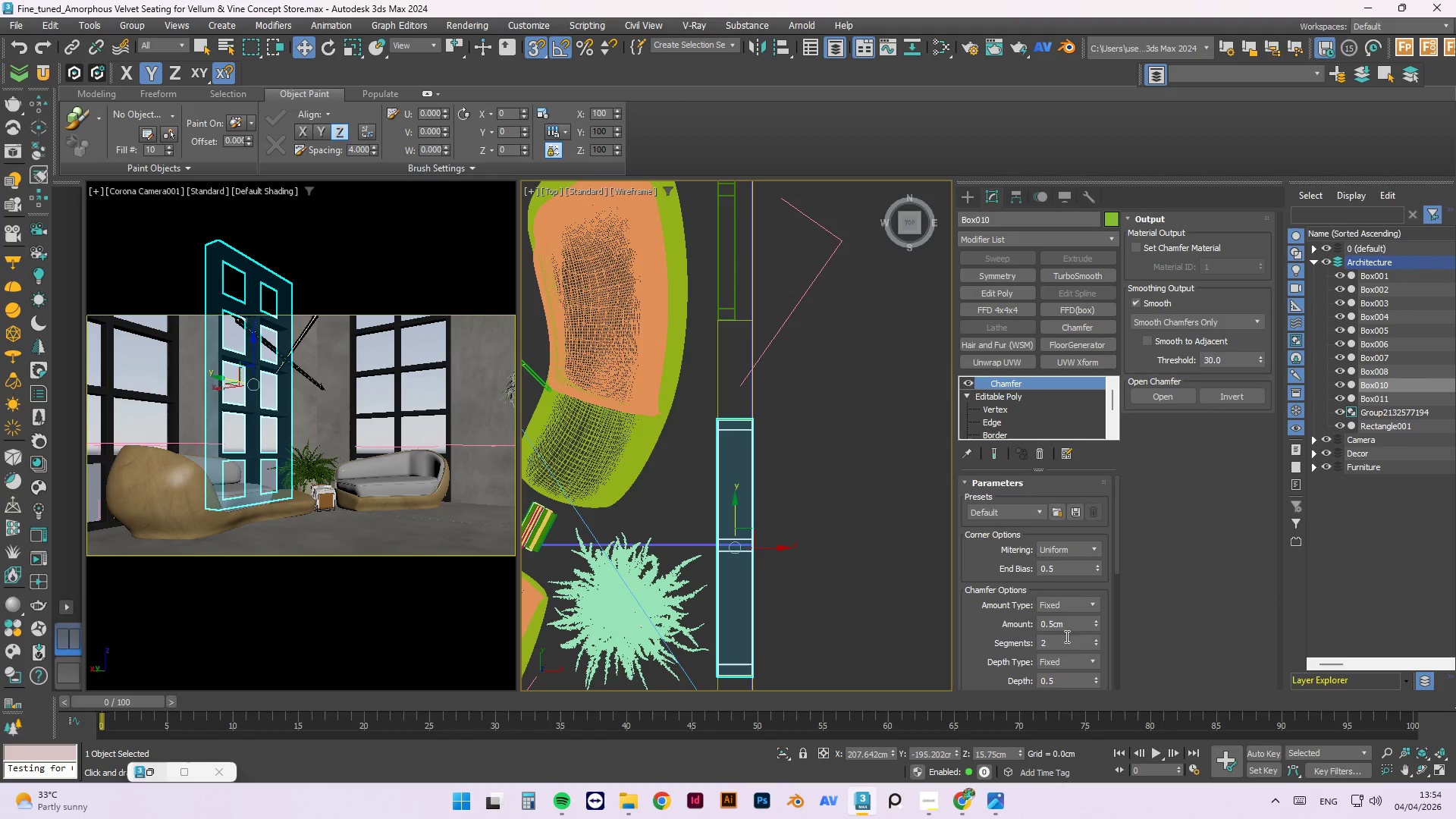 
left_click_drag(start_coordinate=[1071, 626], to_coordinate=[972, 628])
 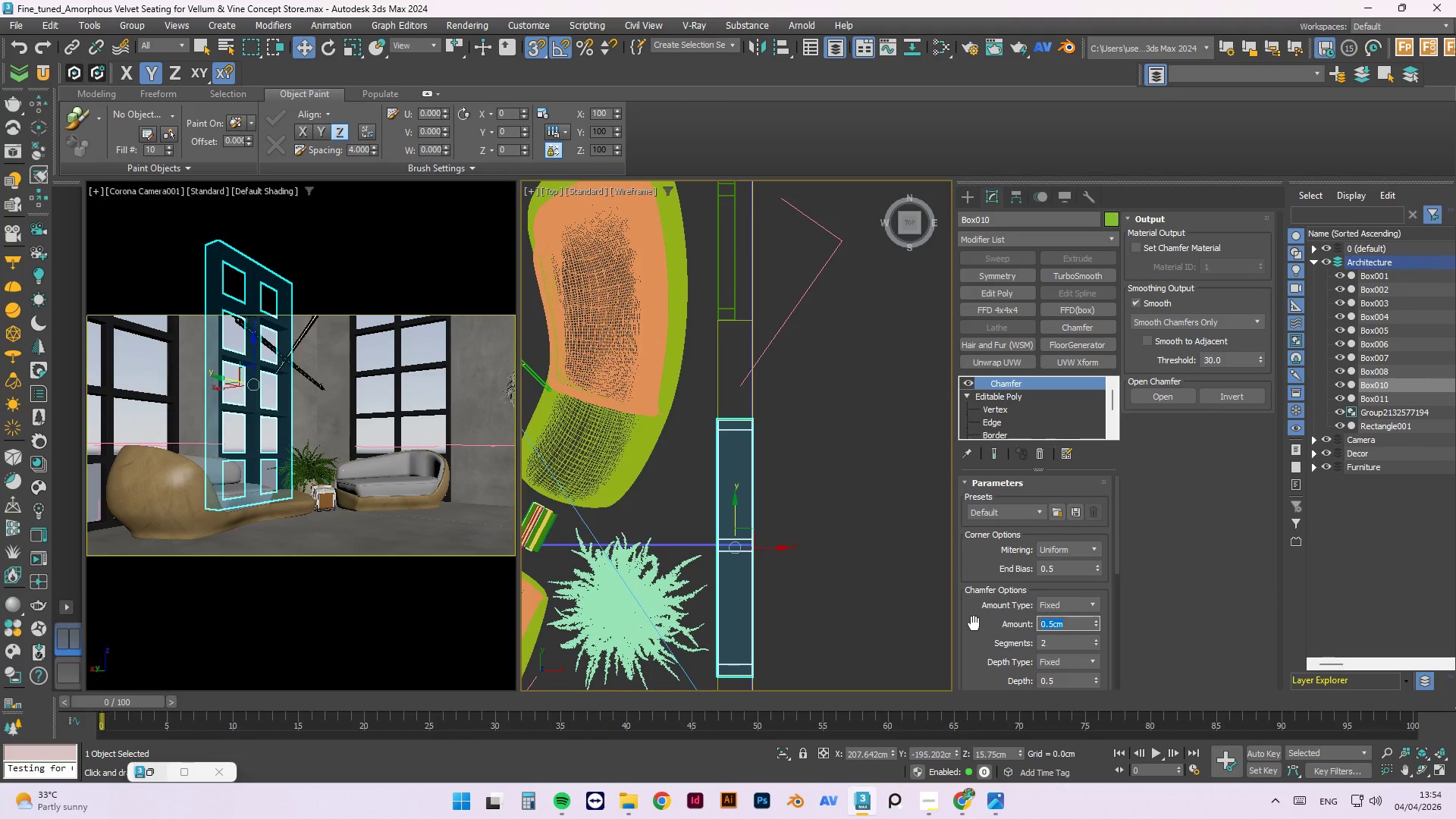 
key(Numpad1)
 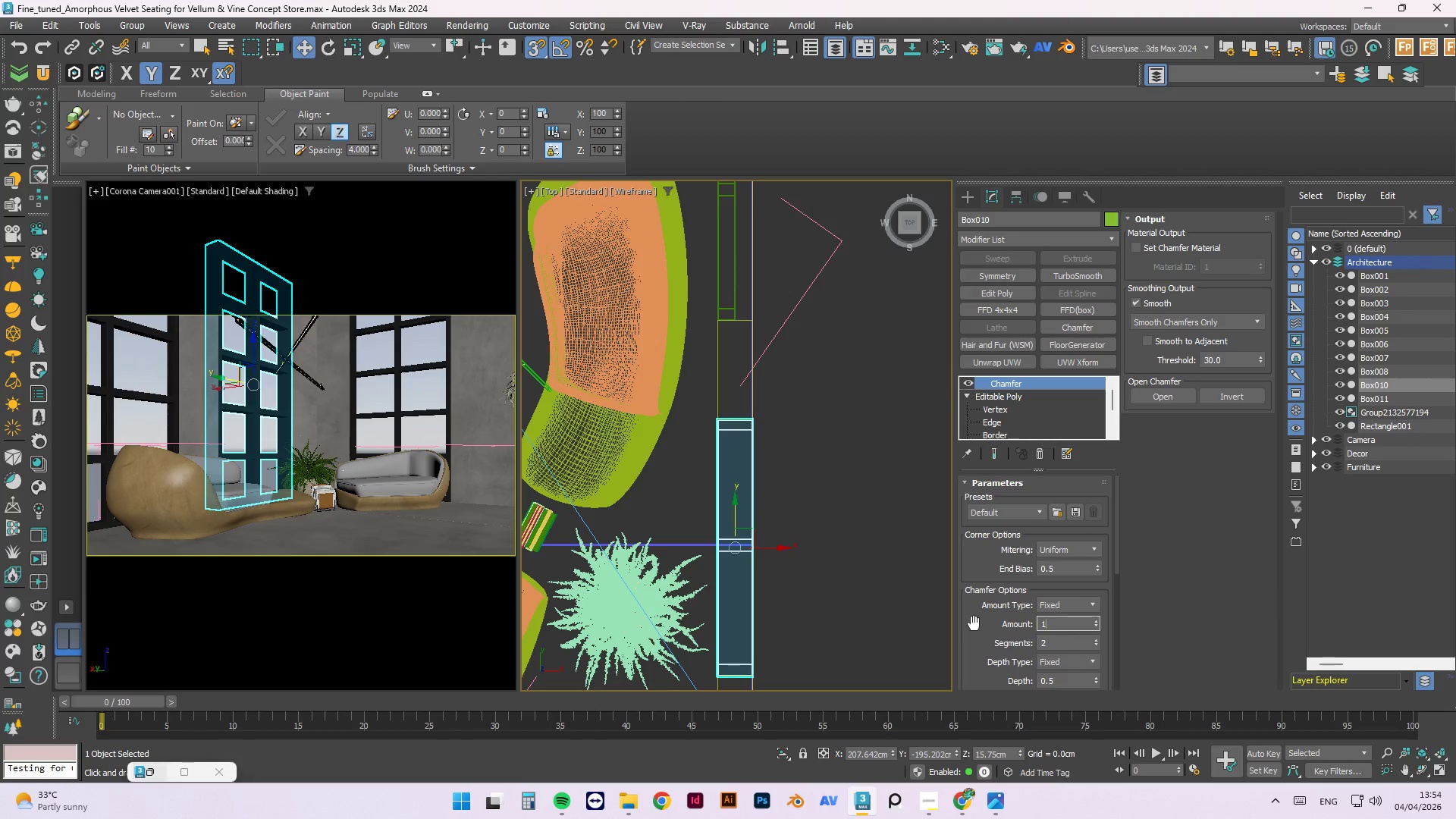 
key(NumpadEnter)
 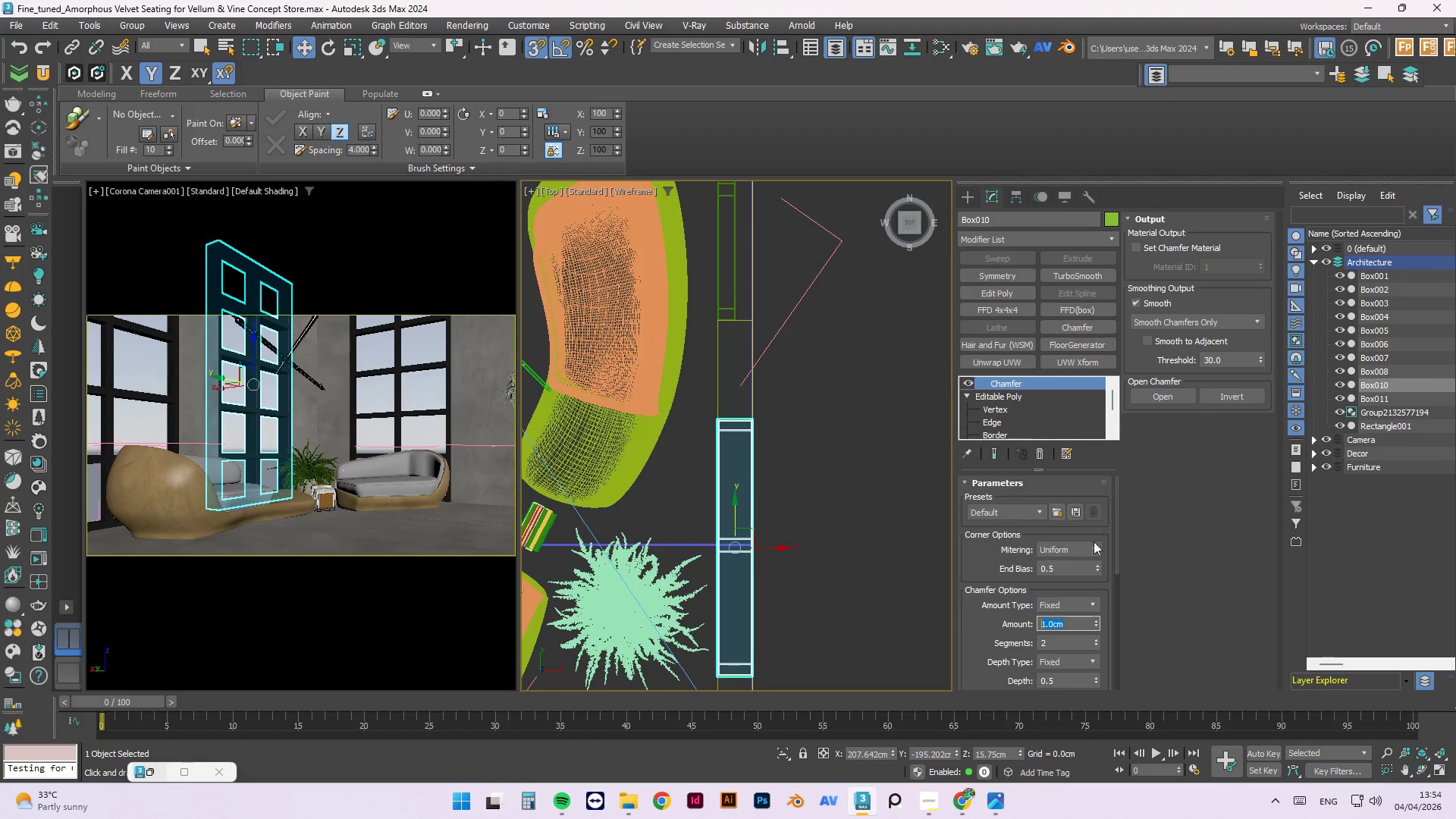 
left_click([841, 560])
 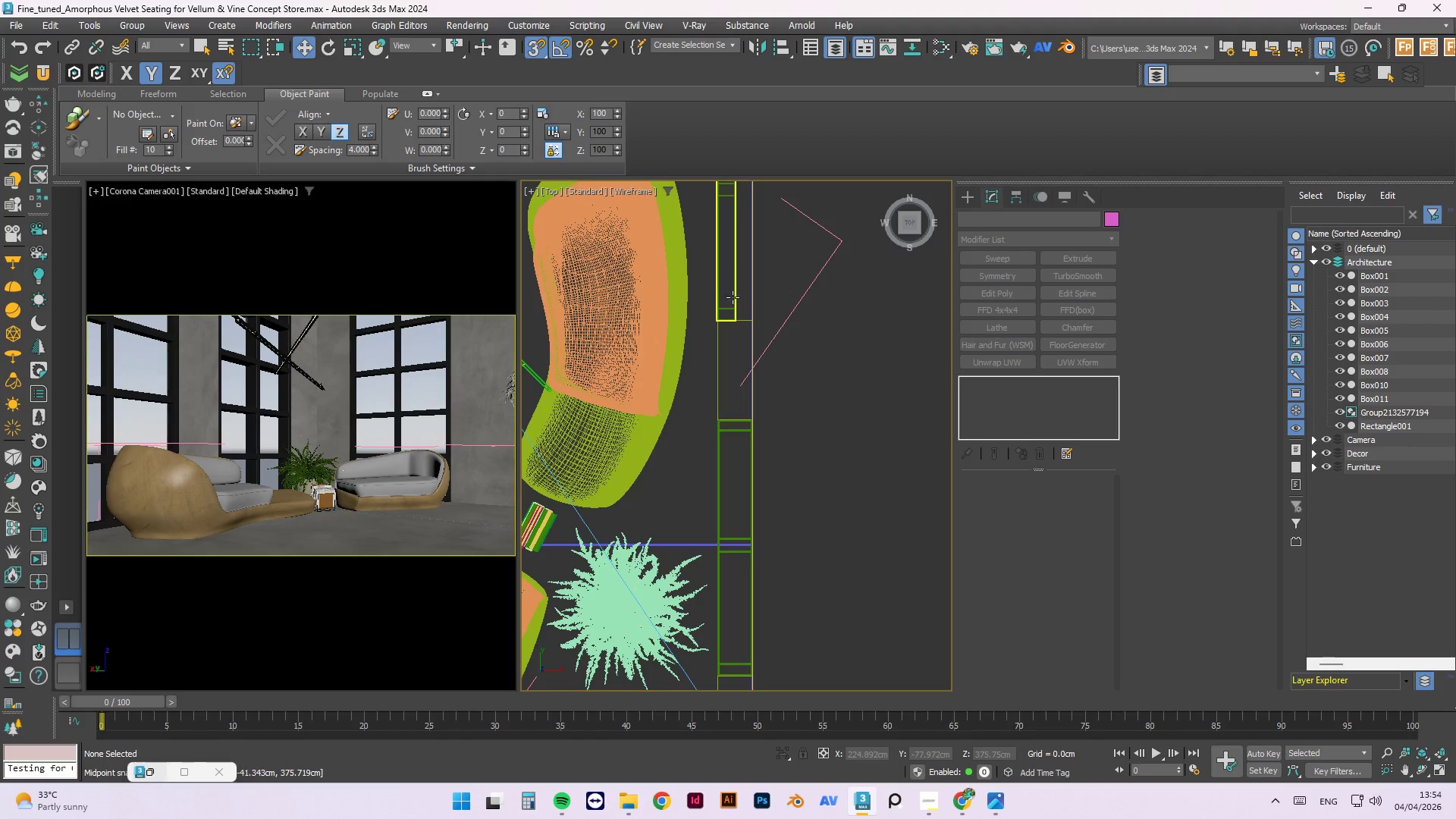 
left_click([732, 290])
 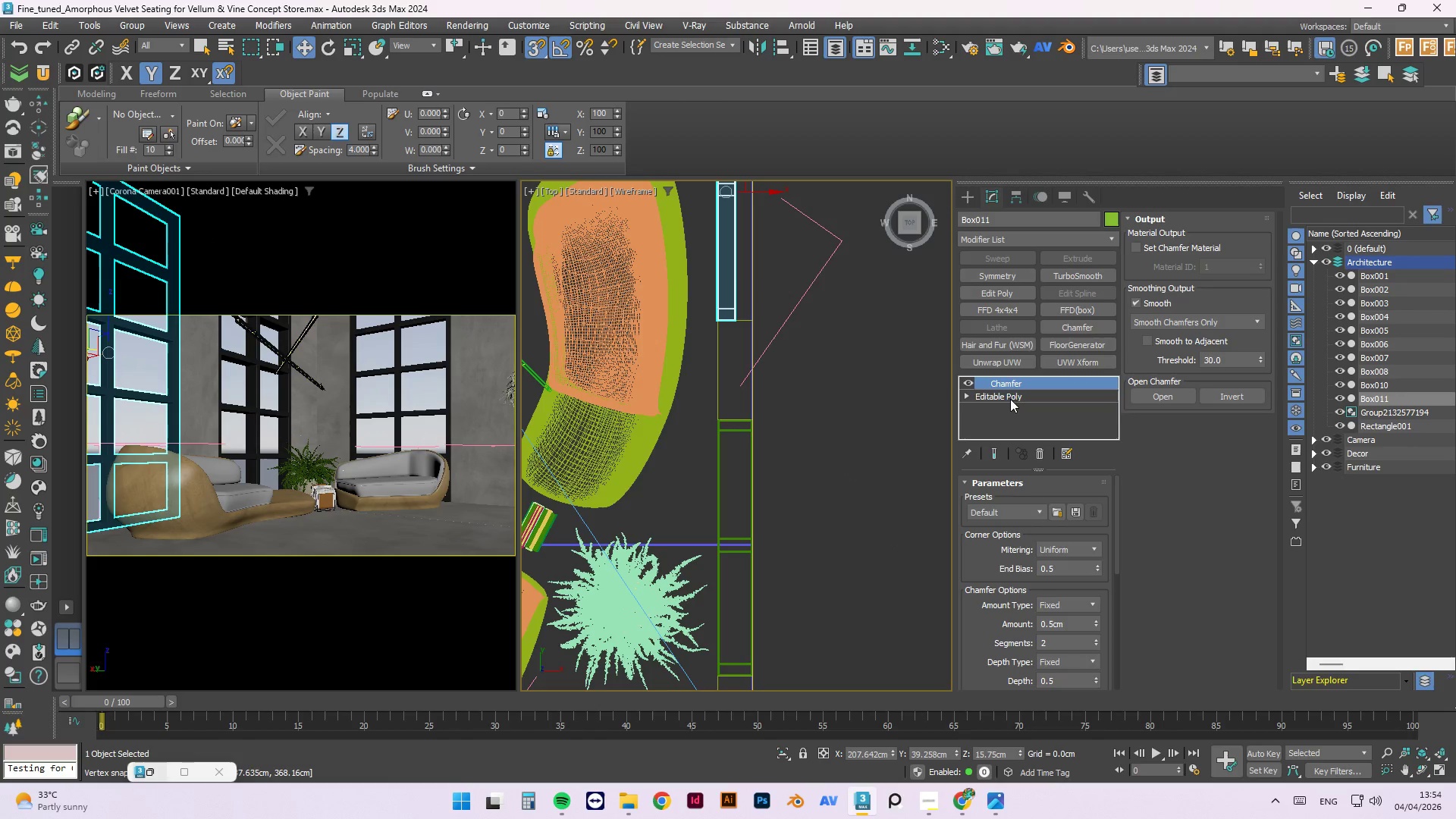 
left_click([965, 397])
 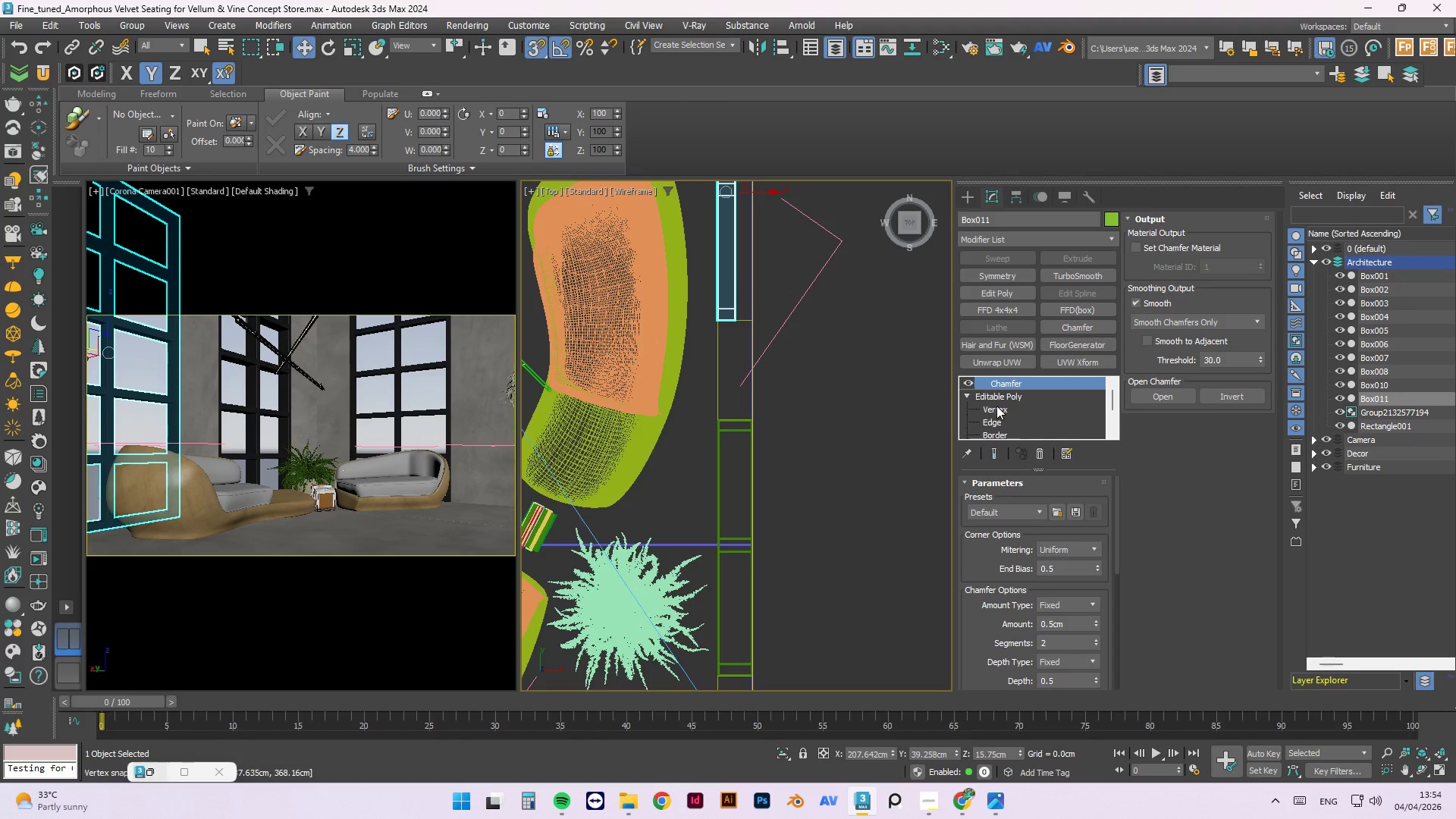 
left_click([1000, 410])
 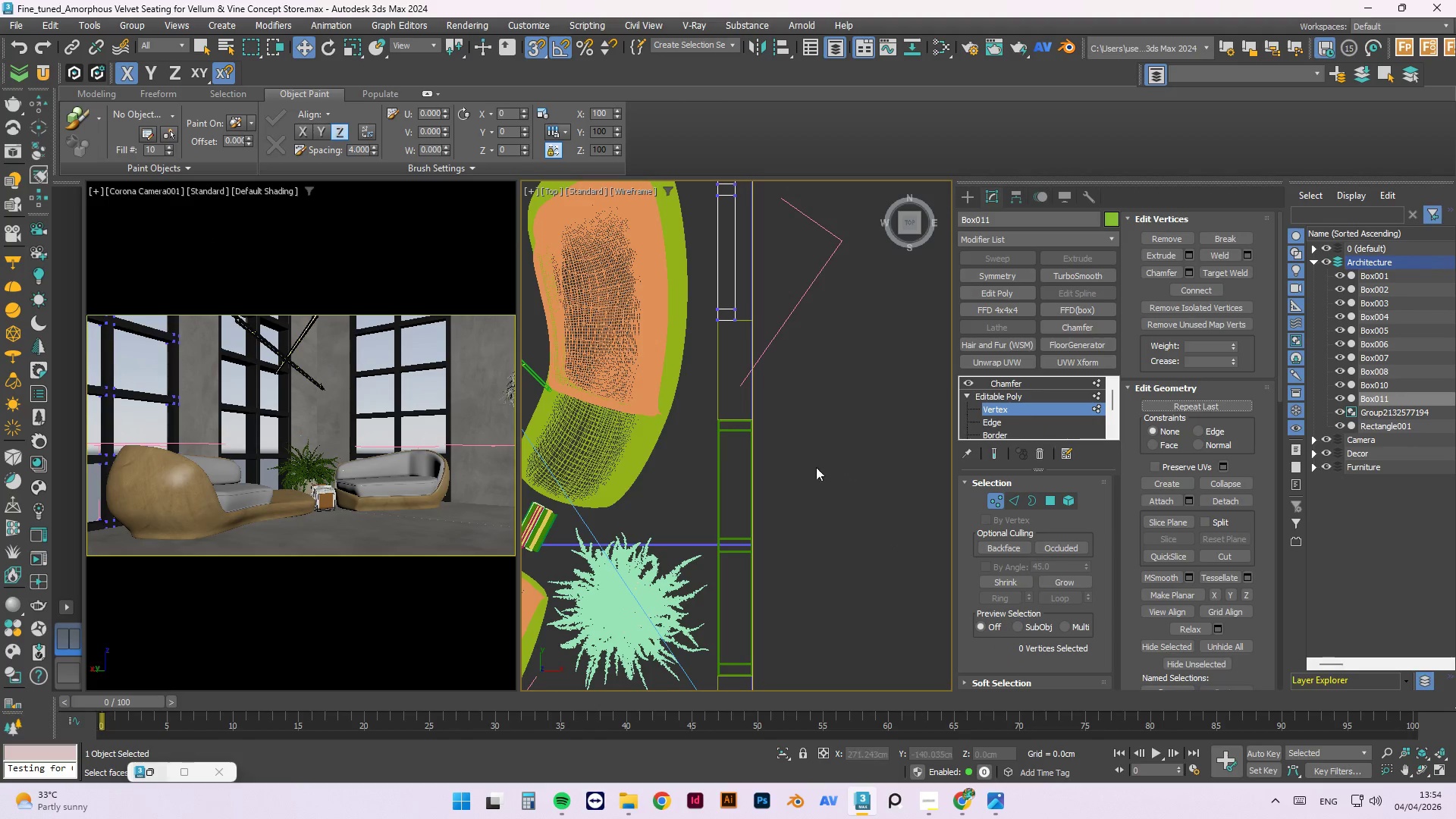 
scroll: coordinate [777, 576], scroll_direction: down, amount: 1.0
 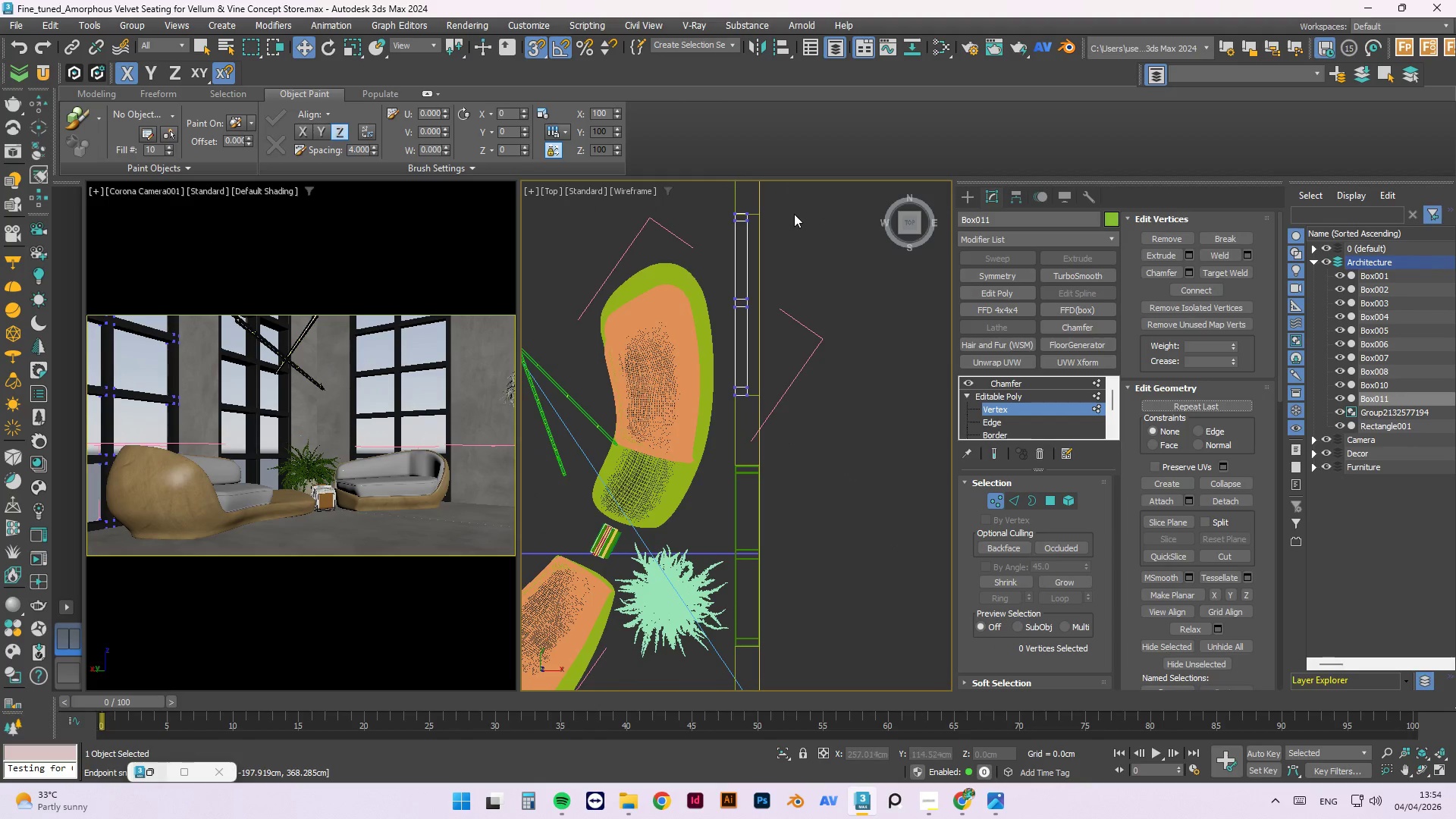 
left_click_drag(start_coordinate=[792, 200], to_coordinate=[743, 432])
 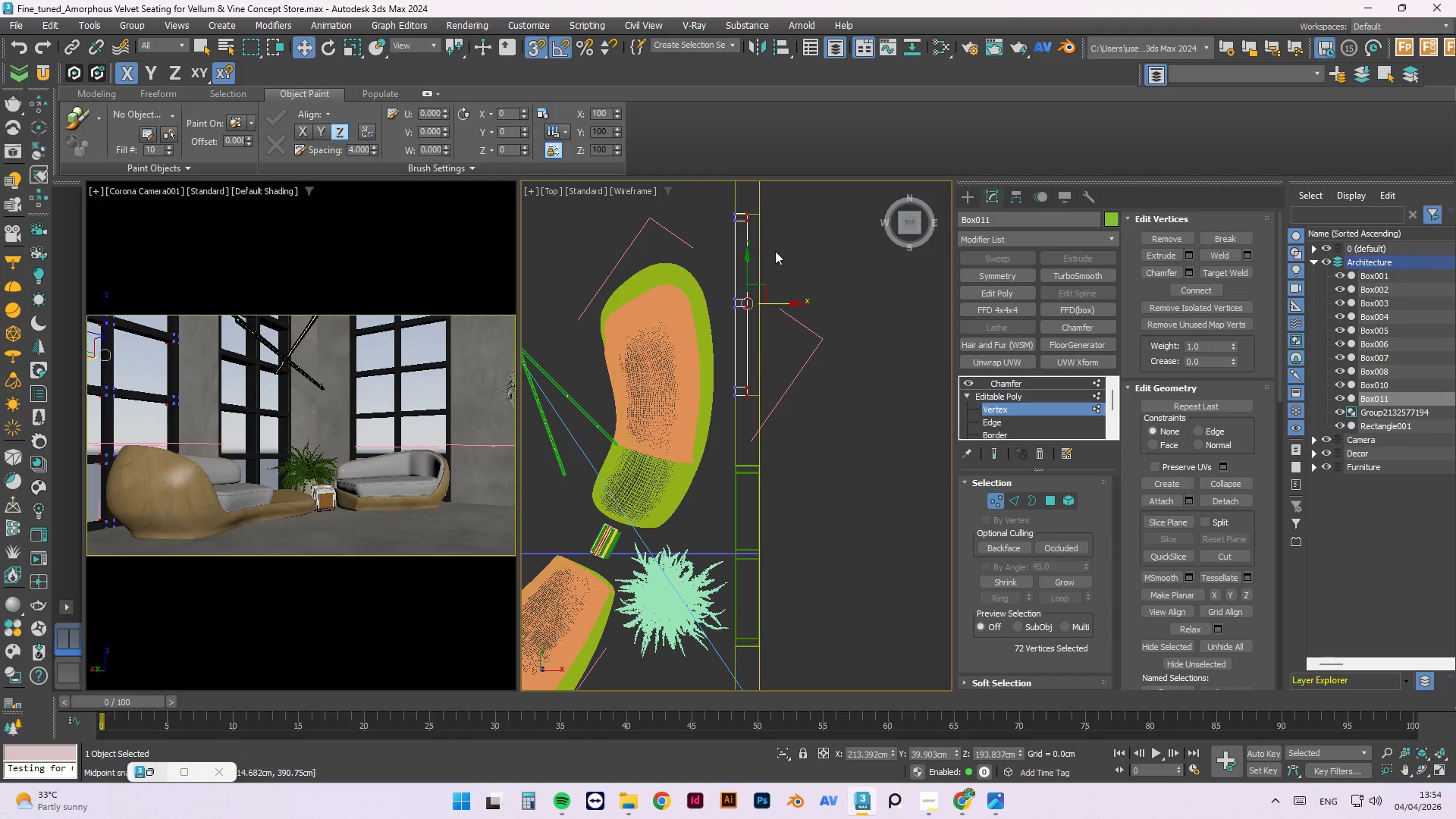 
scroll: coordinate [775, 277], scroll_direction: up, amount: 3.0
 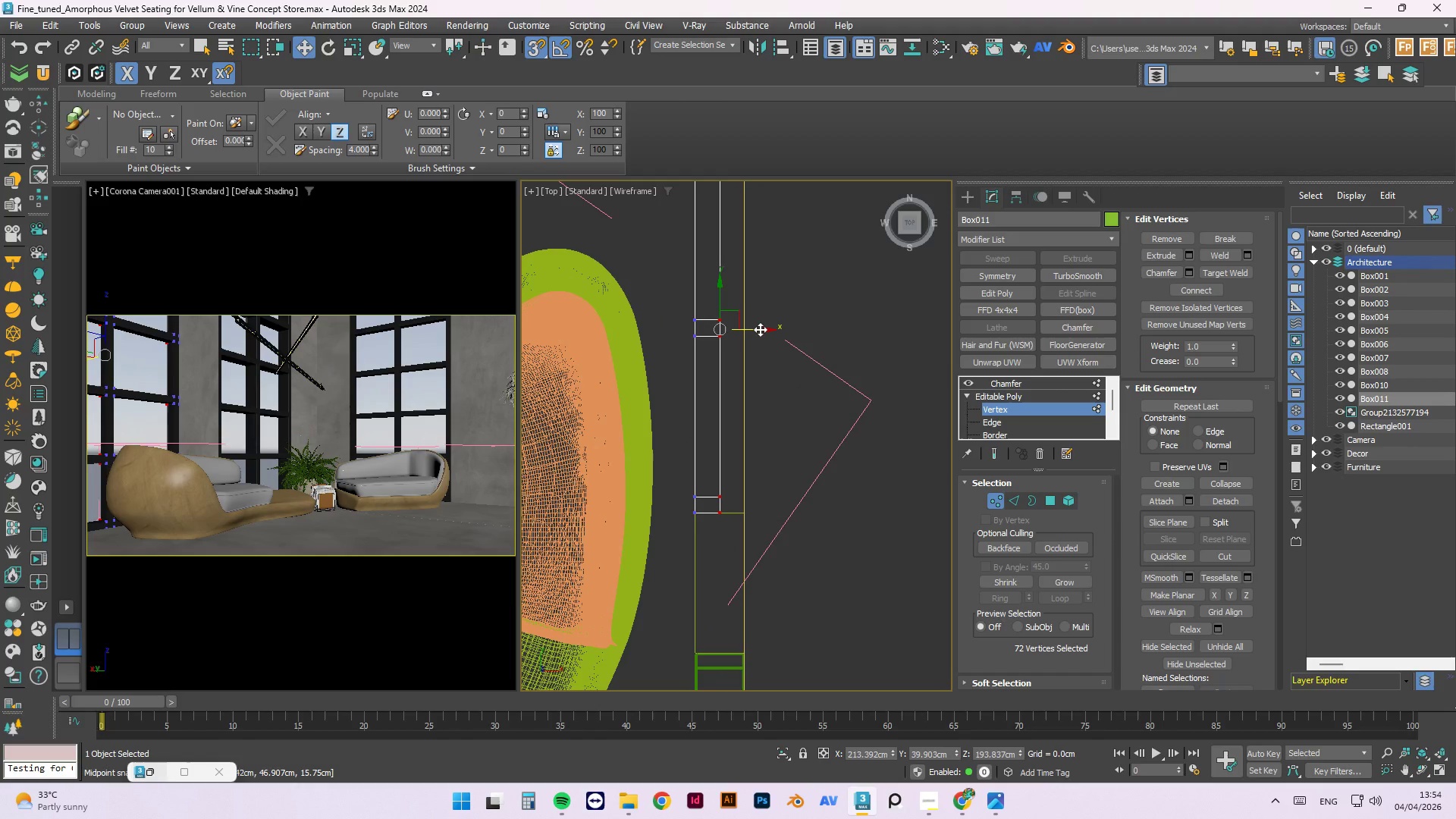 
left_click_drag(start_coordinate=[760, 331], to_coordinate=[740, 510])
 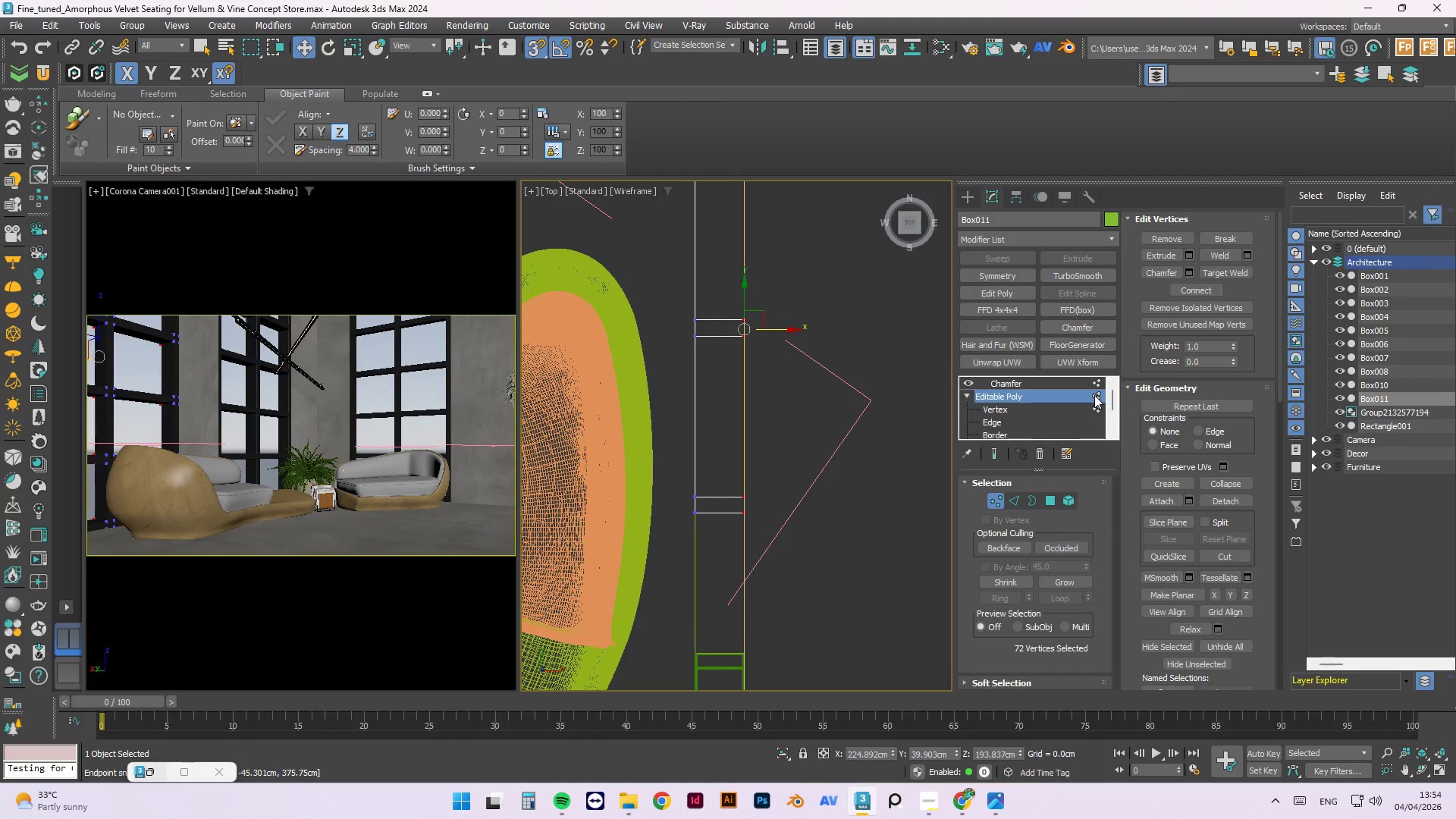 
double_click([1053, 381])
 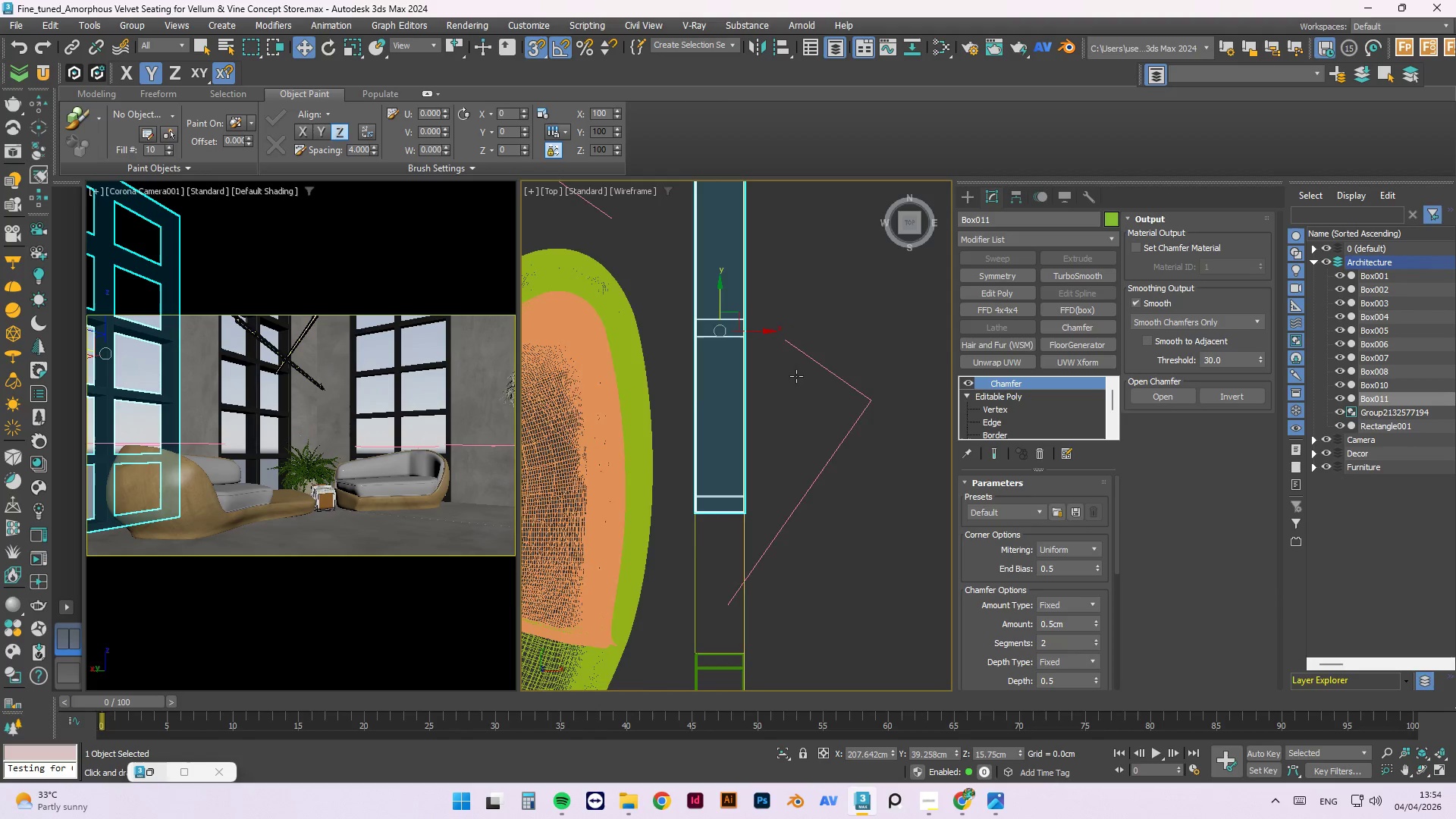 
scroll: coordinate [794, 549], scroll_direction: down, amount: 2.0
 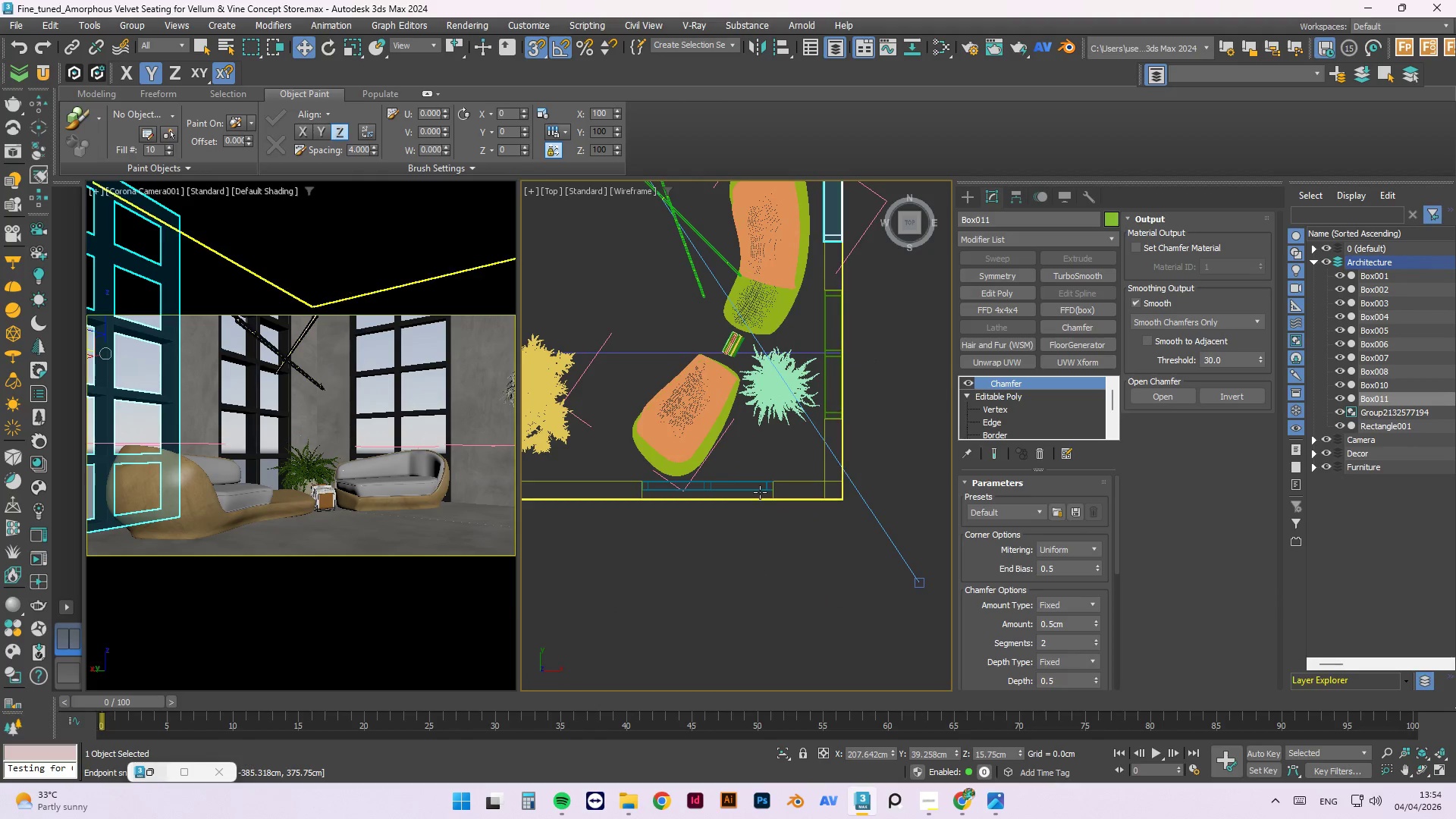 
left_click([760, 492])
 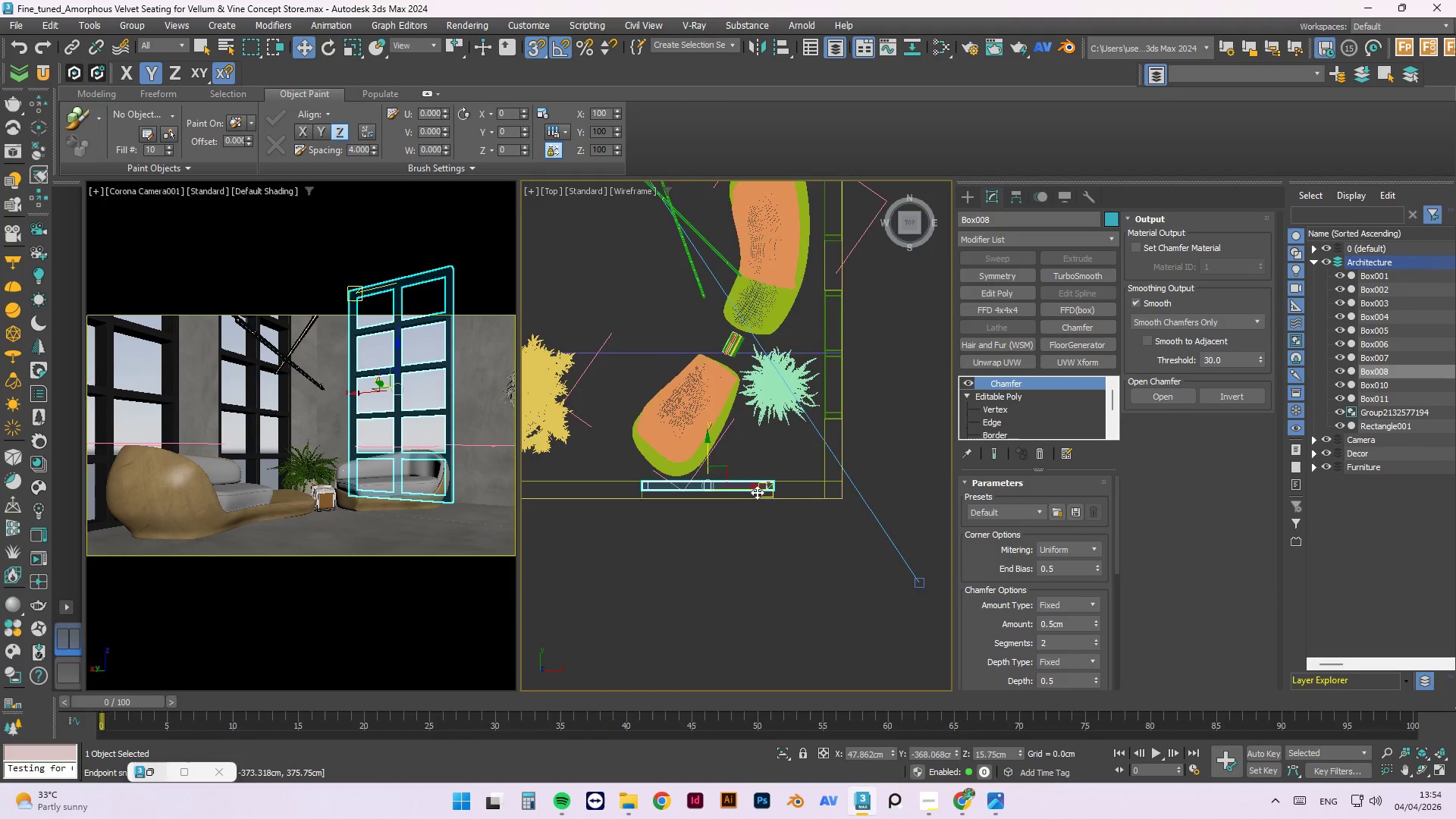 
scroll: coordinate [756, 491], scroll_direction: up, amount: 2.0
 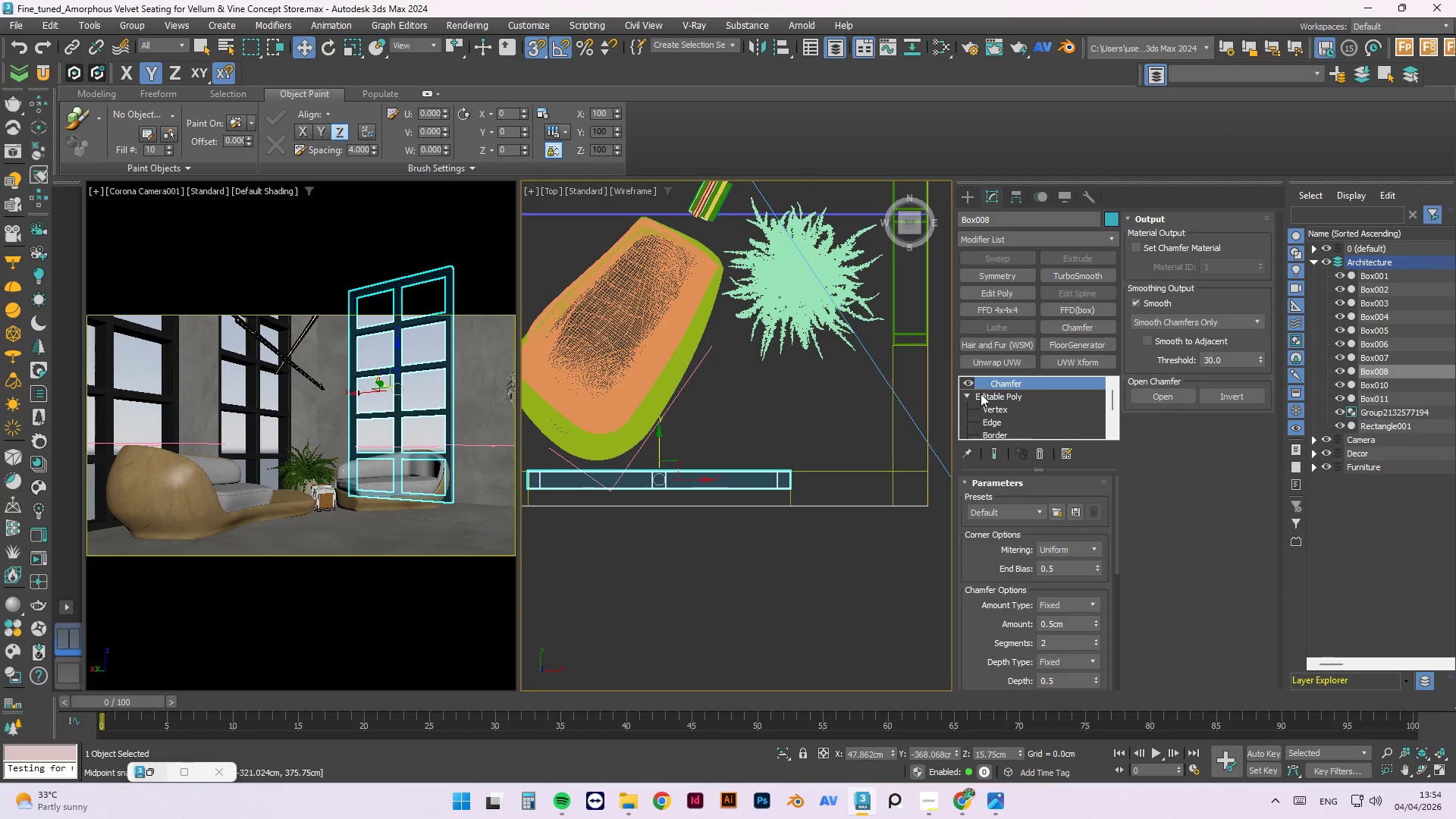 
left_click([986, 406])
 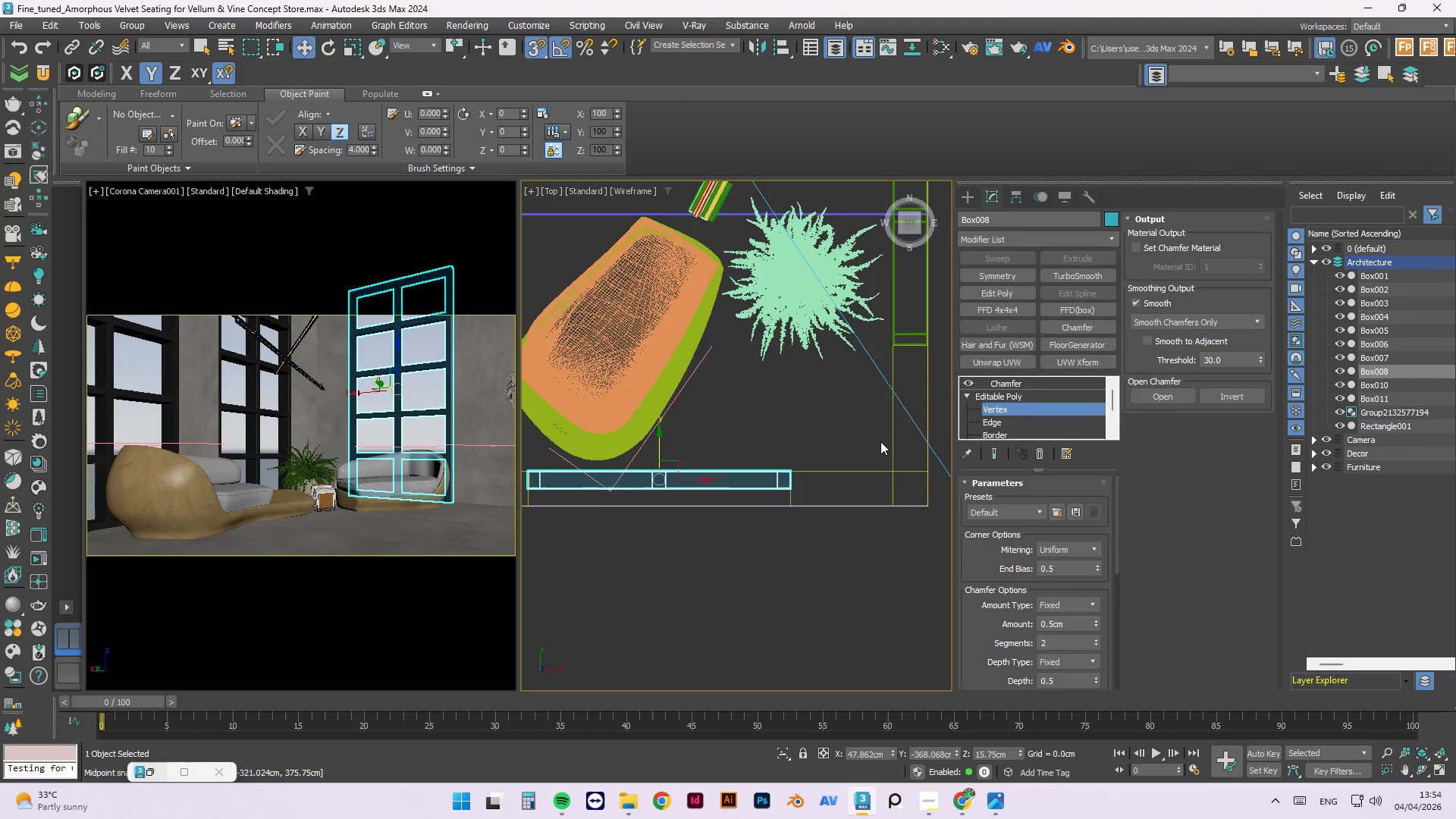 
left_click_drag(start_coordinate=[895, 524], to_coordinate=[696, 467])
 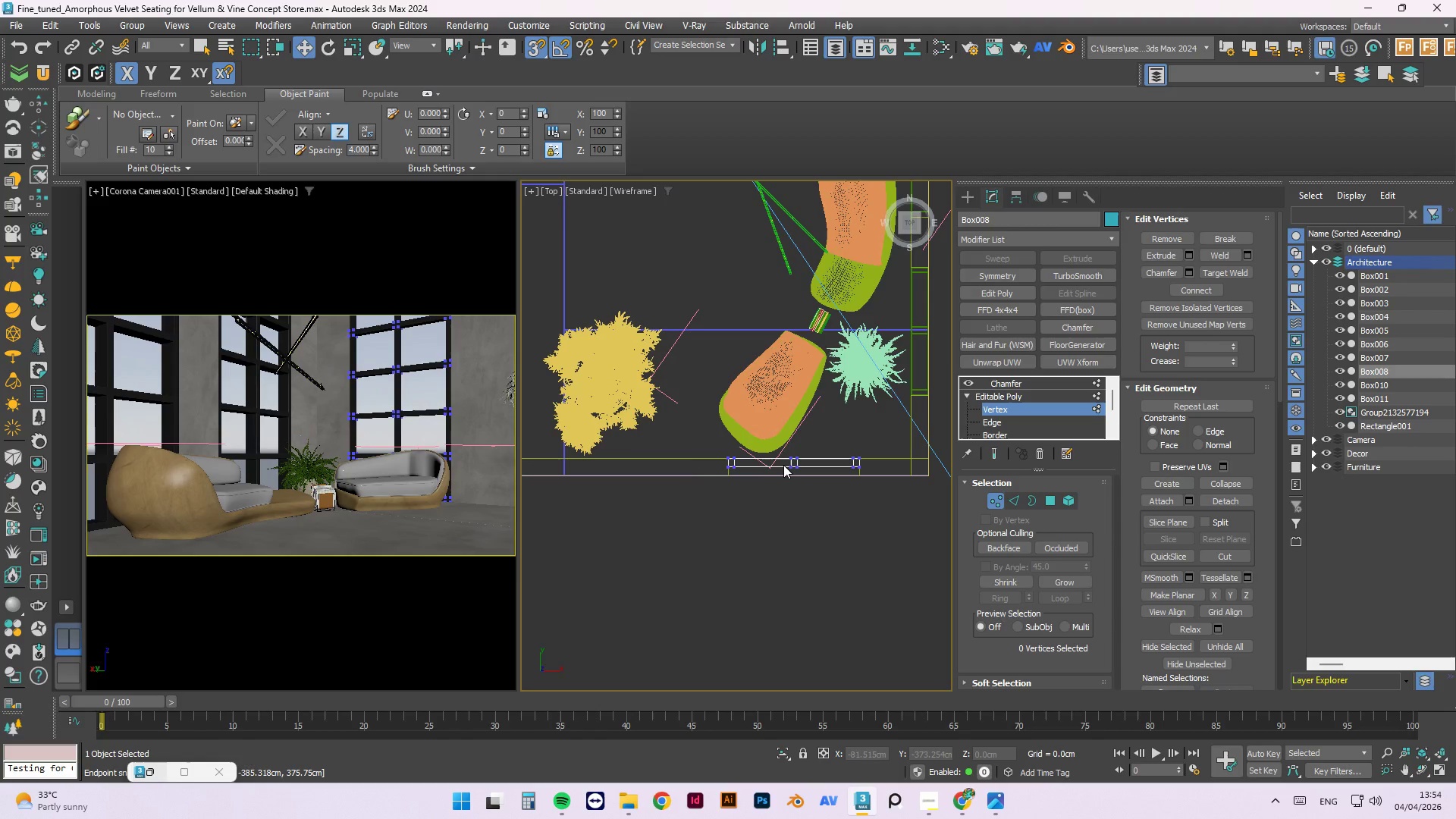 
scroll: coordinate [934, 447], scroll_direction: down, amount: 2.0
 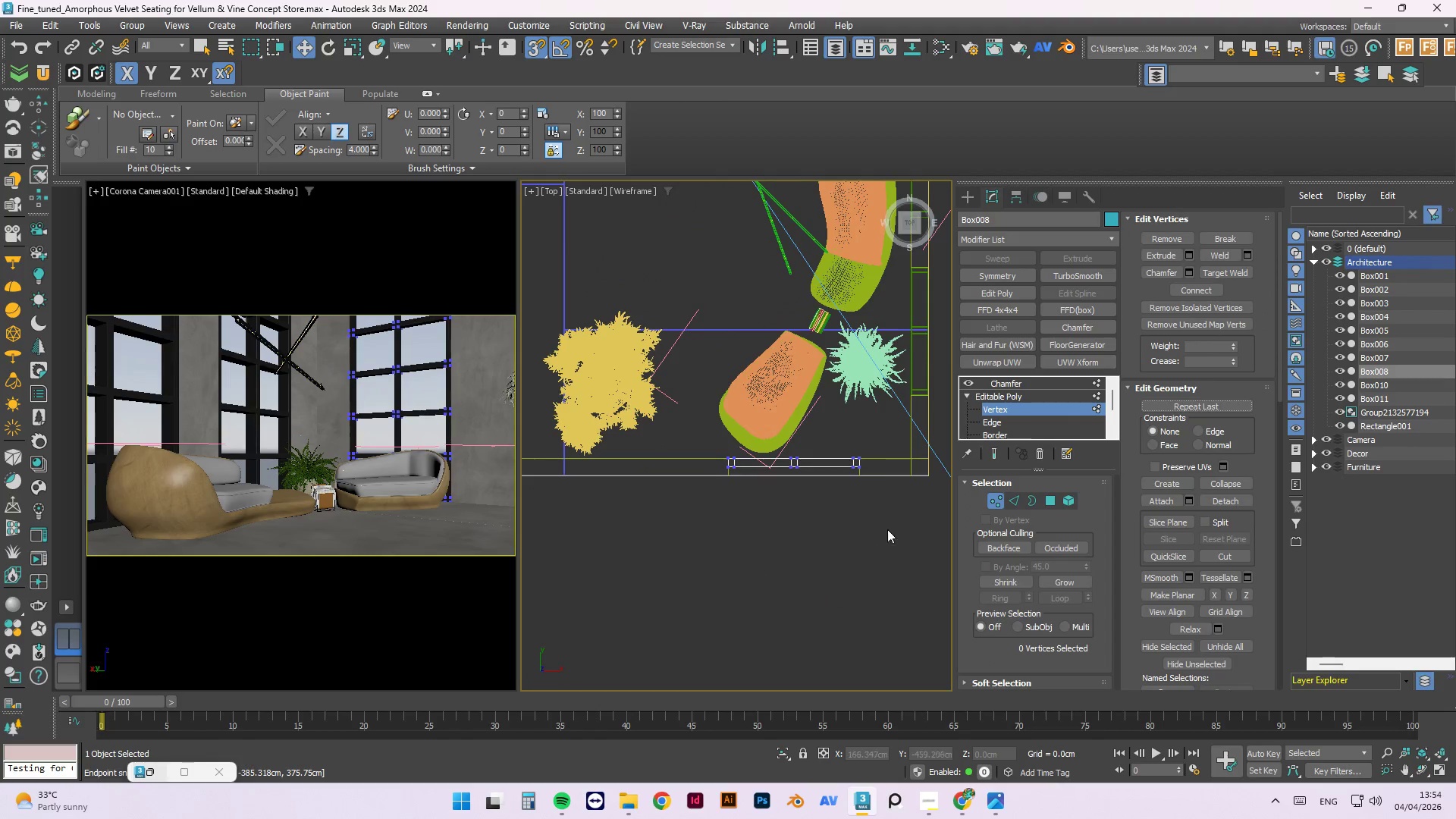 
scroll: coordinate [783, 465], scroll_direction: up, amount: 2.0
 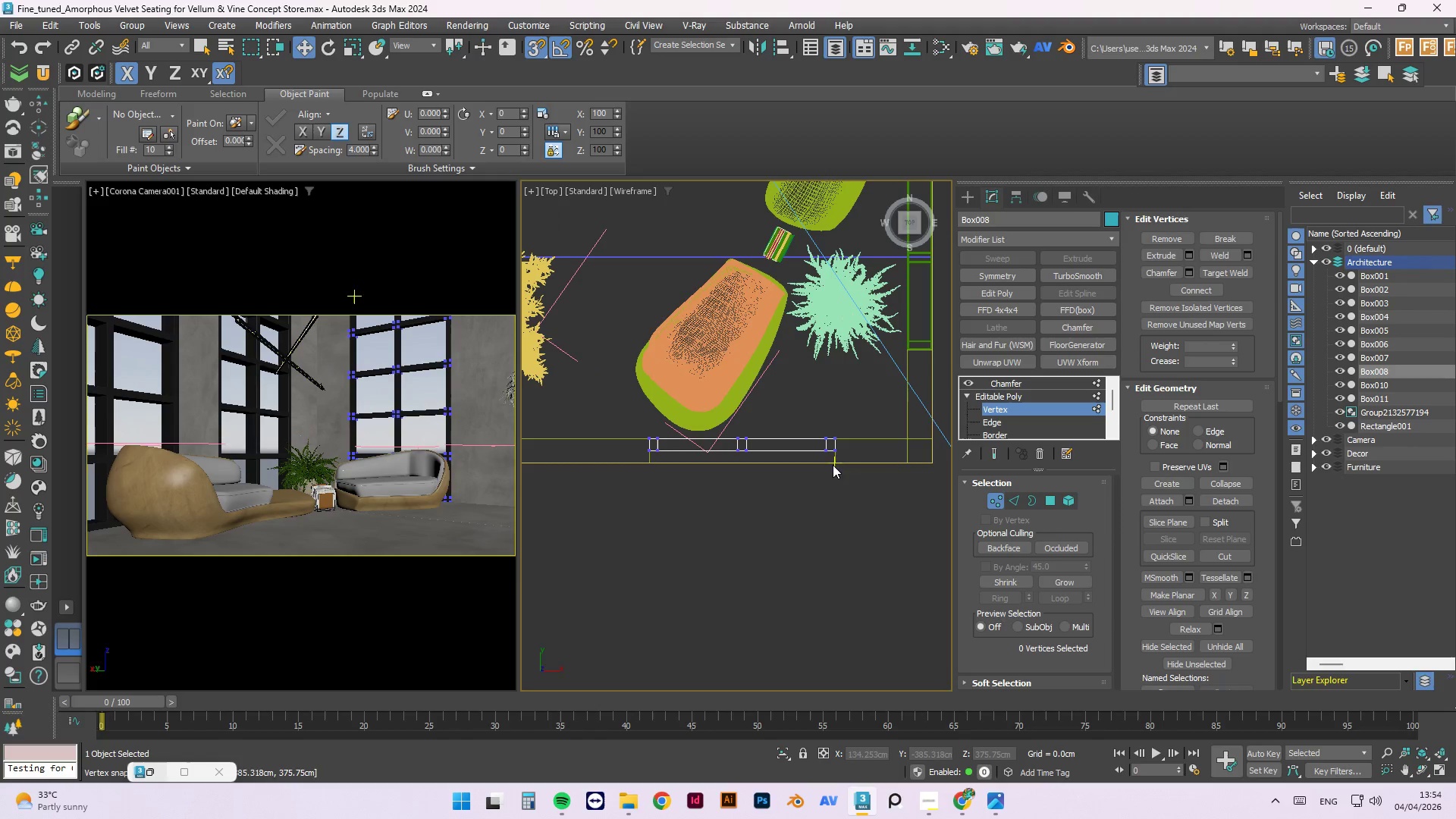 
left_click_drag(start_coordinate=[875, 492], to_coordinate=[625, 449])
 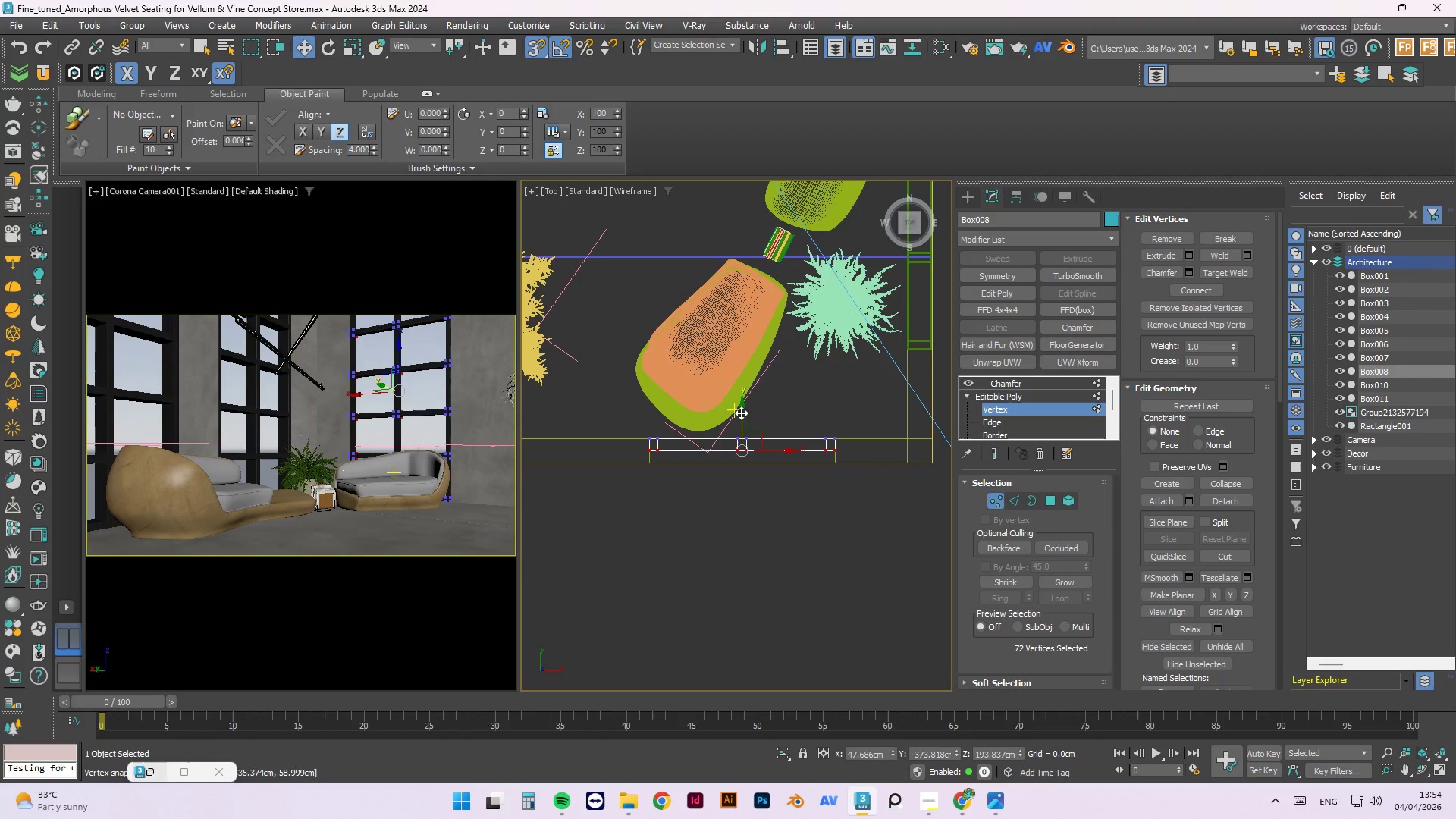 
left_click_drag(start_coordinate=[742, 413], to_coordinate=[835, 462])
 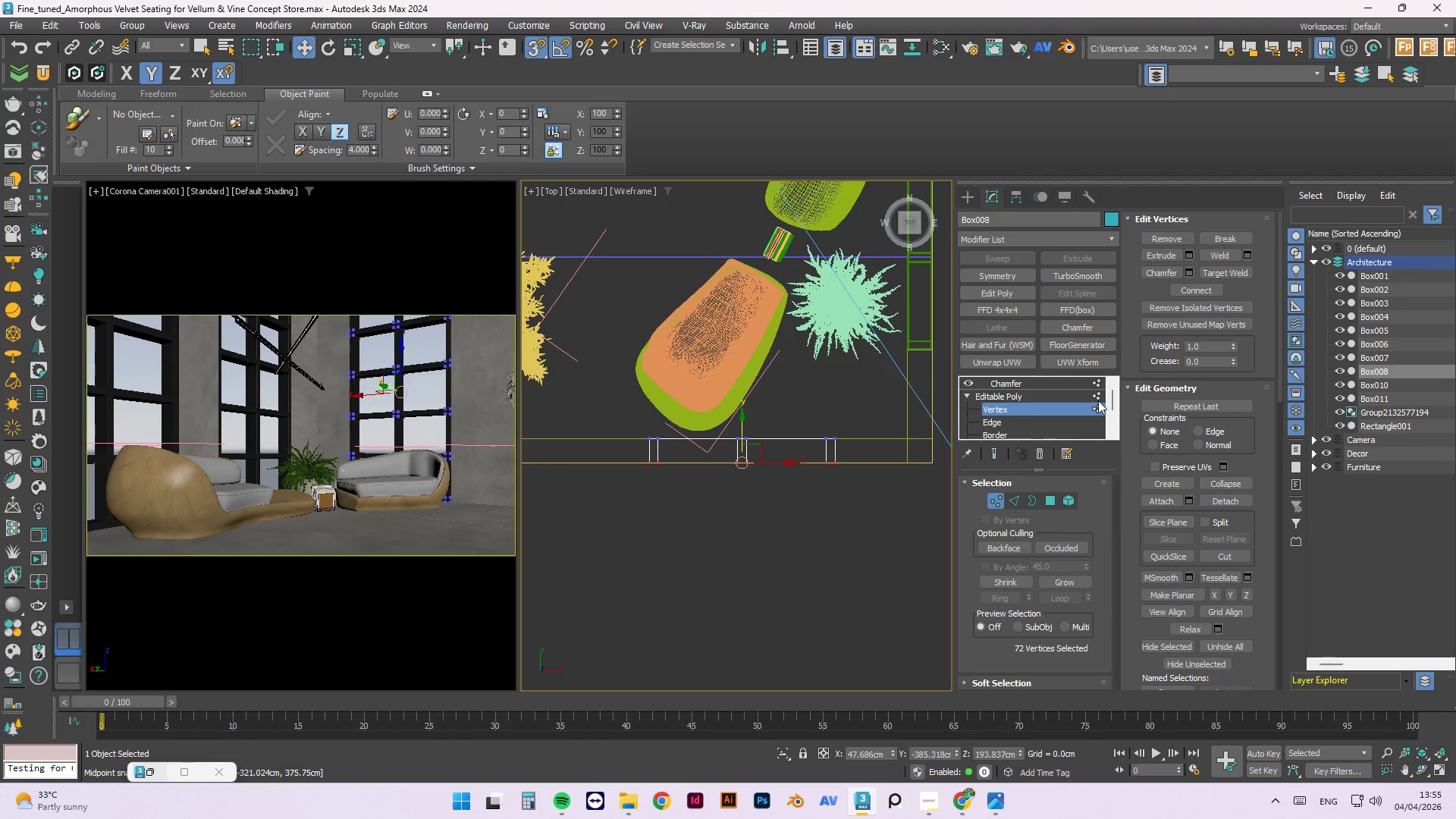 
left_click([1097, 397])
 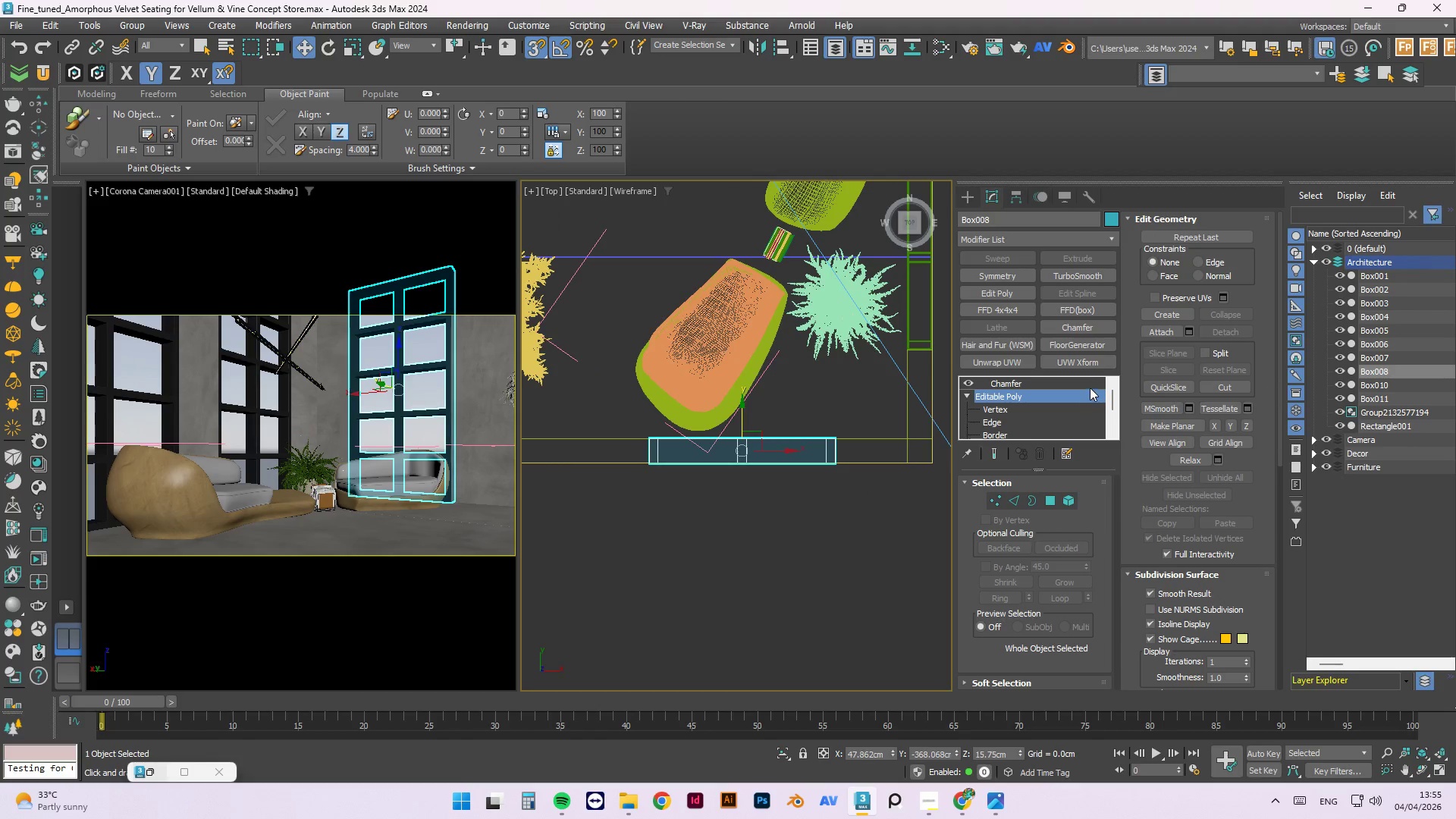 
left_click([1078, 382])
 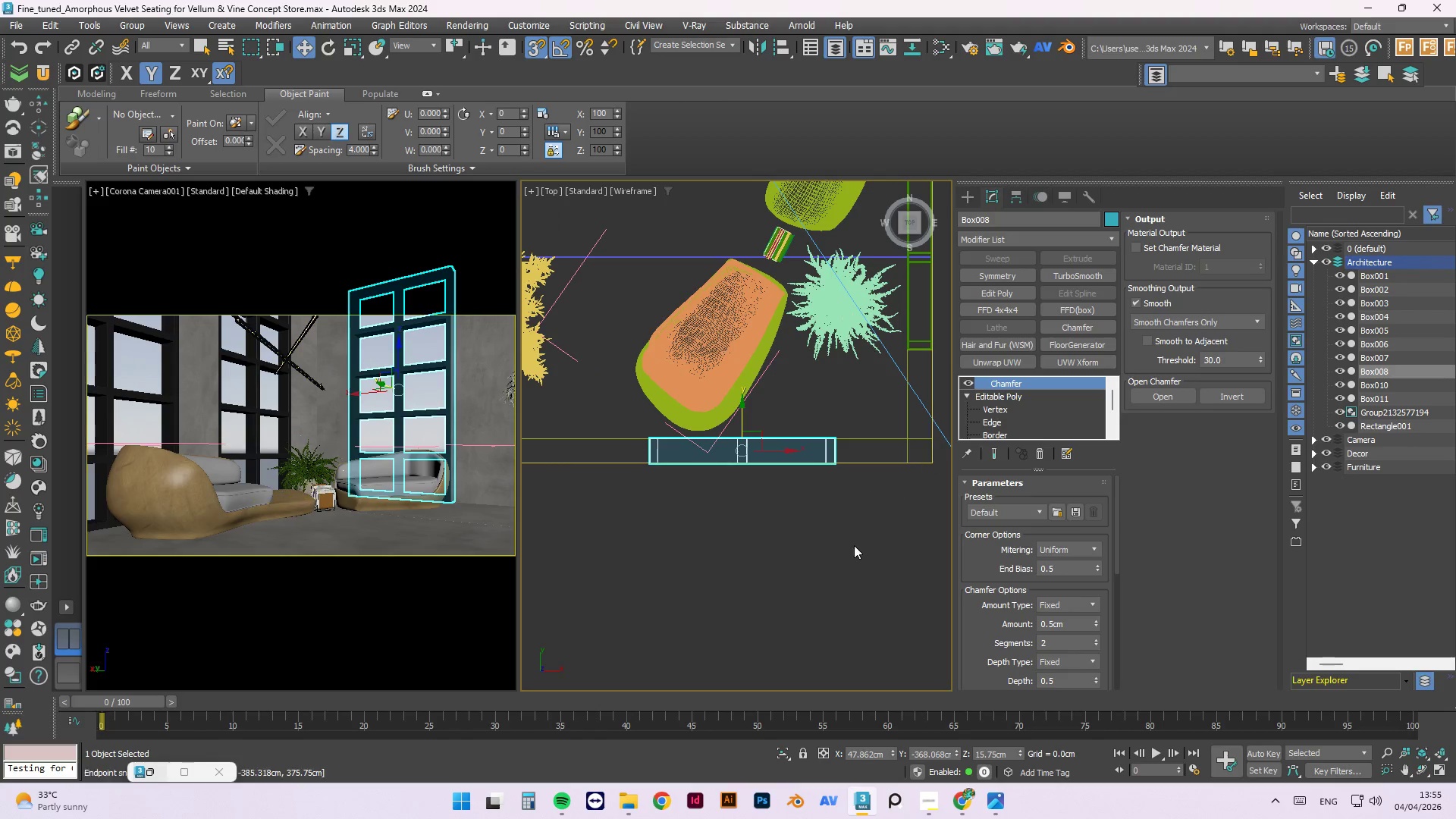 
left_click([852, 549])
 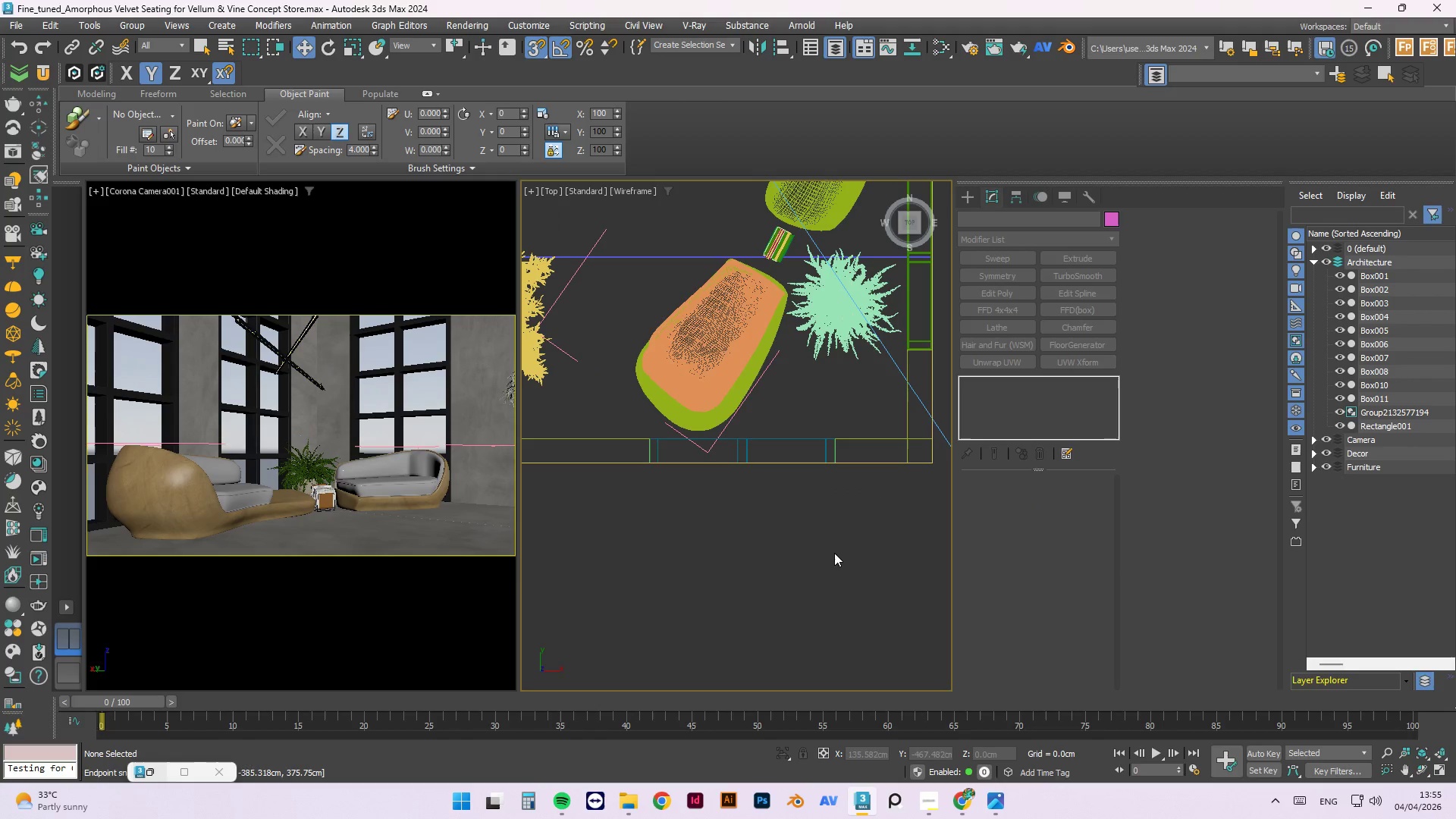 
scroll: coordinate [755, 667], scroll_direction: down, amount: 2.0
 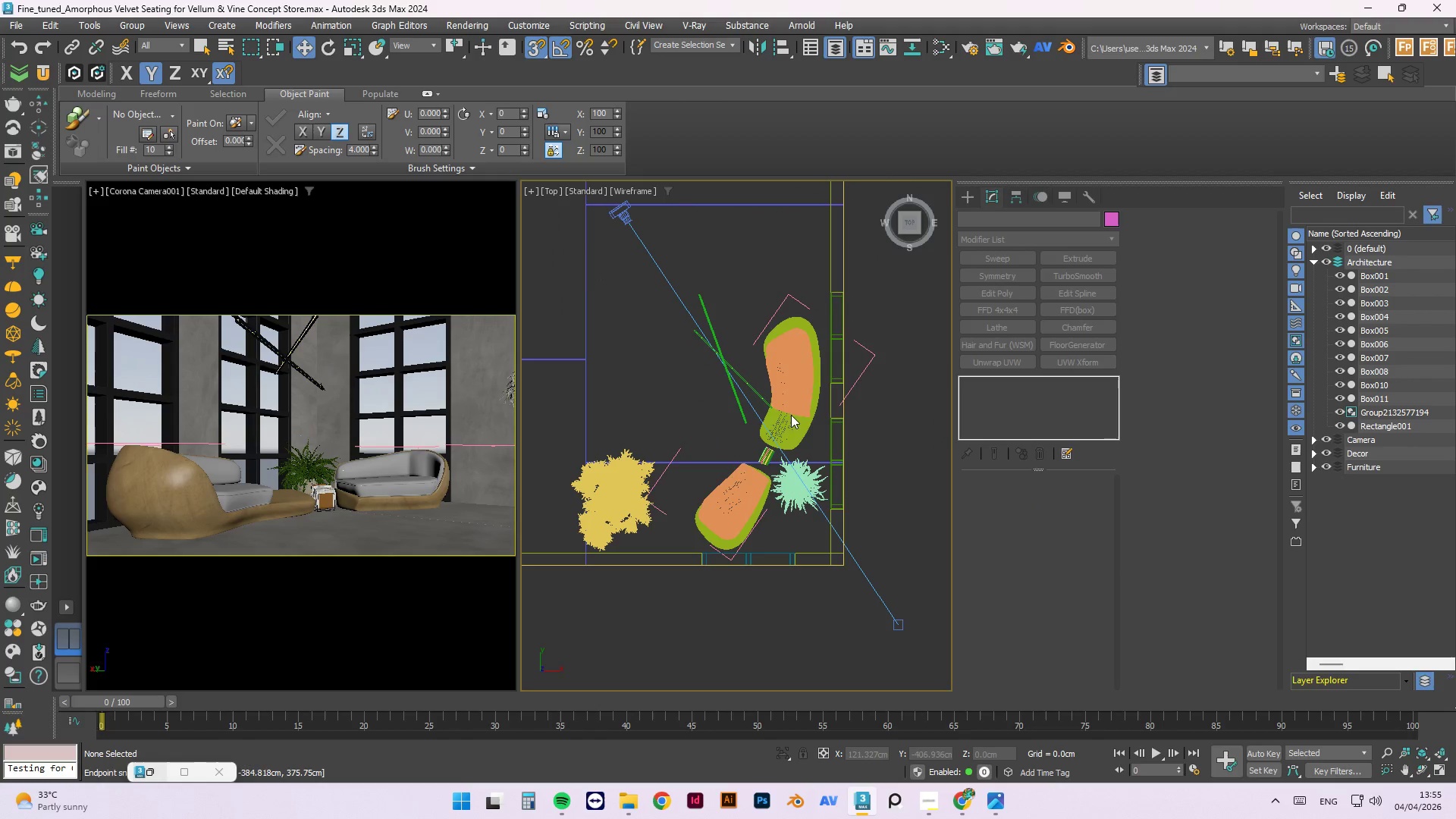 
left_click([795, 380])
 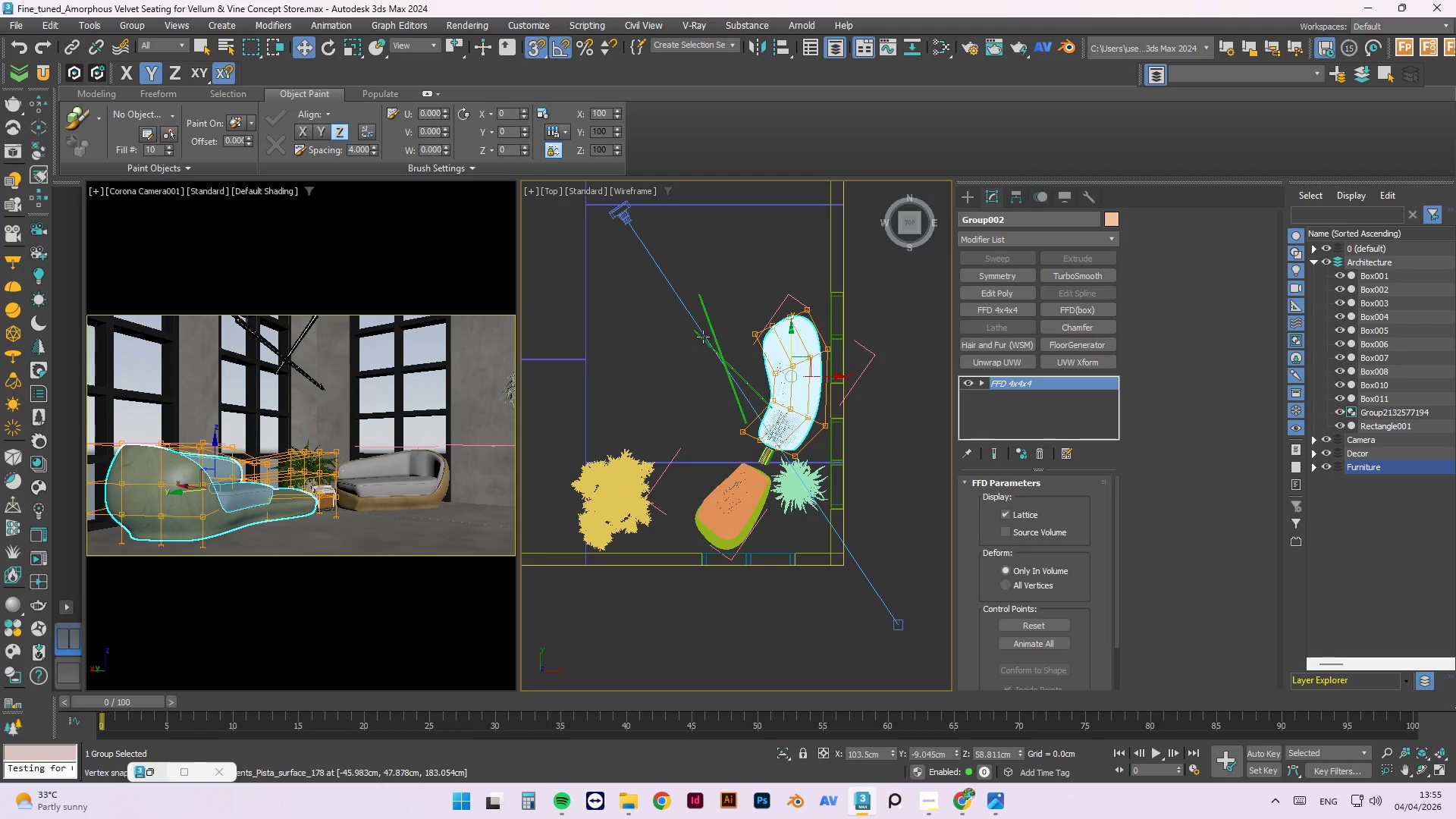 
left_click([699, 337])
 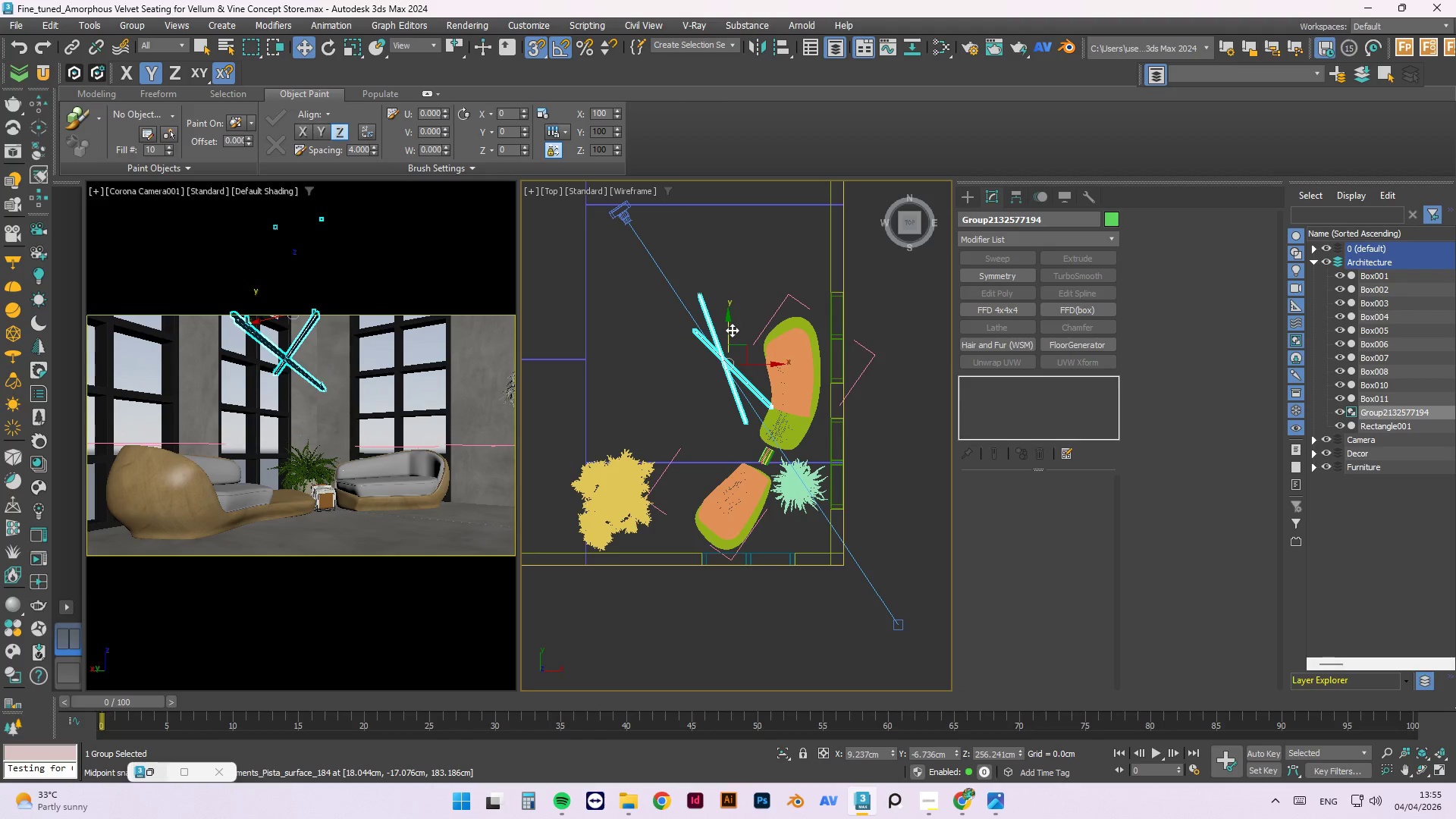 
left_click_drag(start_coordinate=[759, 366], to_coordinate=[723, 370])
 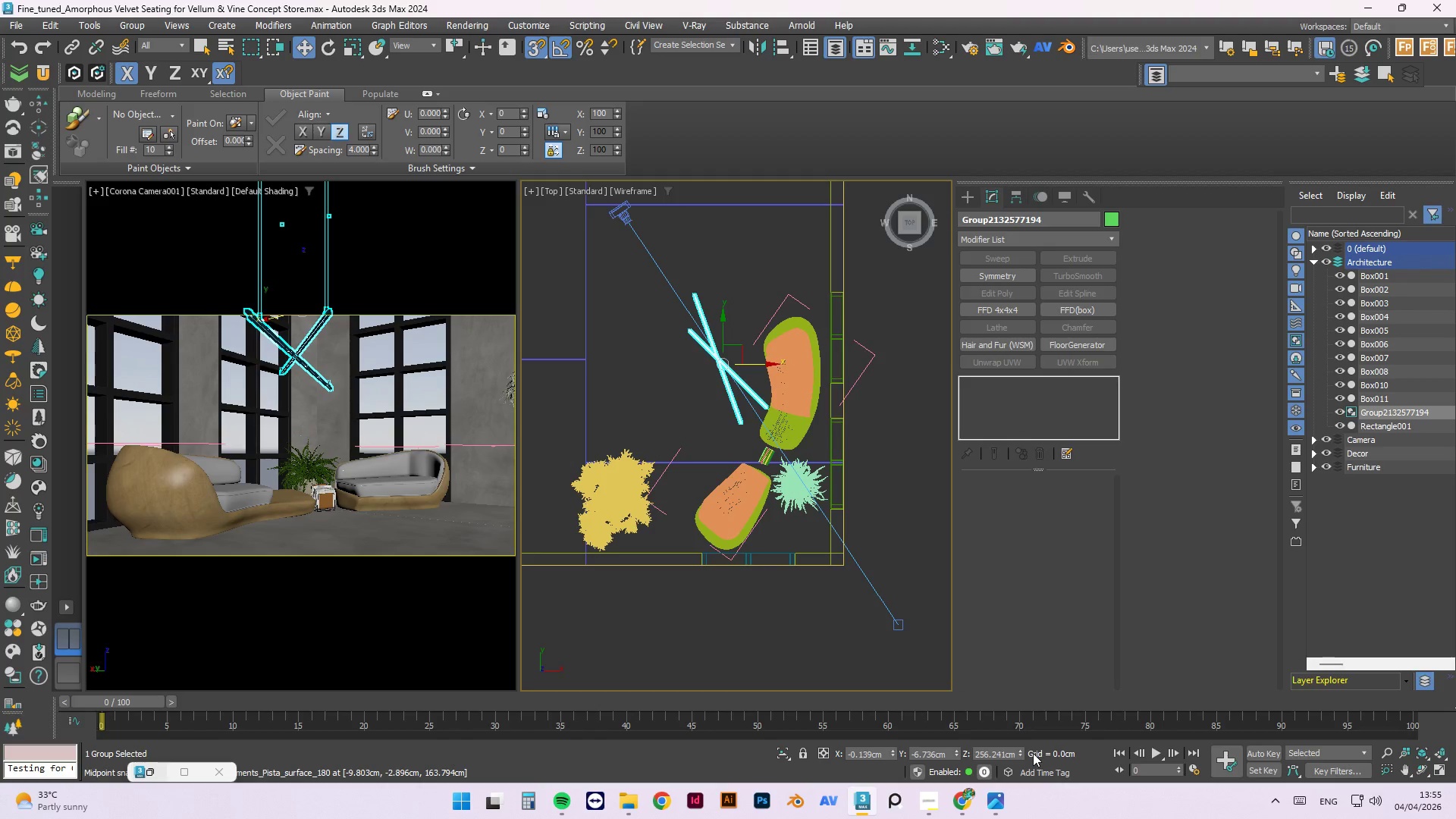 
left_click_drag(start_coordinate=[1020, 755], to_coordinate=[1014, 749])
 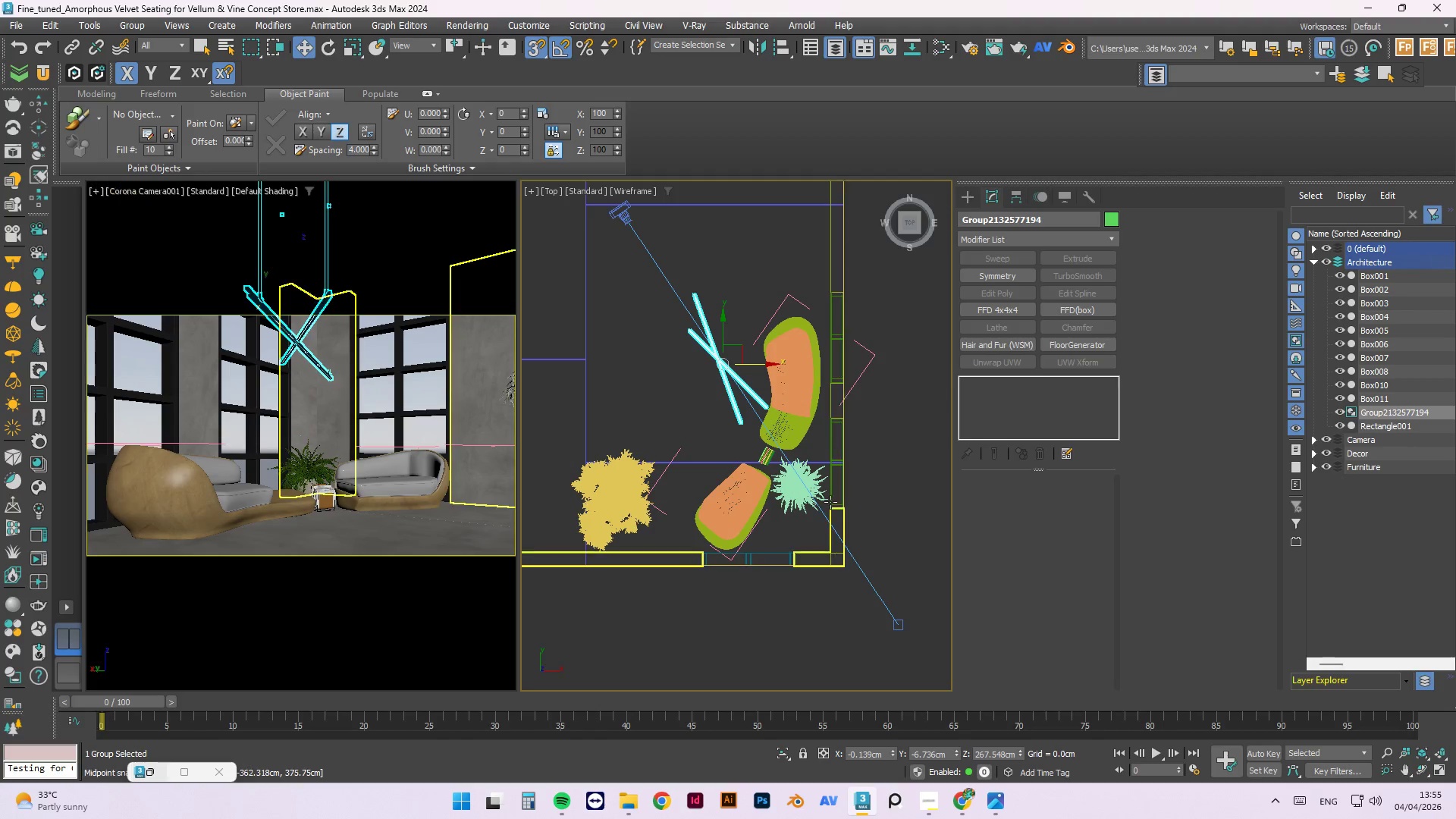 
key(E)
 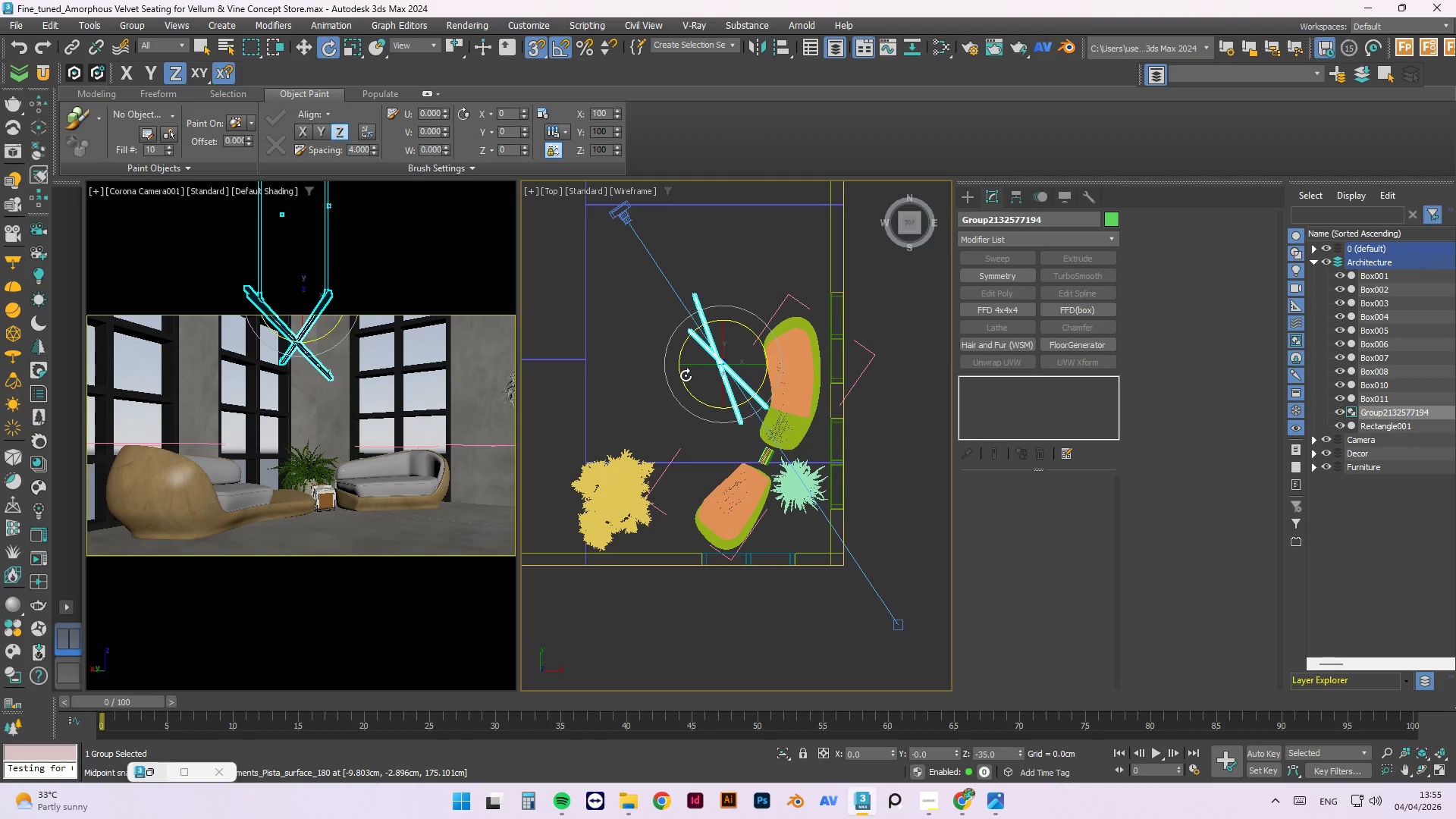 
left_click_drag(start_coordinate=[682, 381], to_coordinate=[697, 399])
 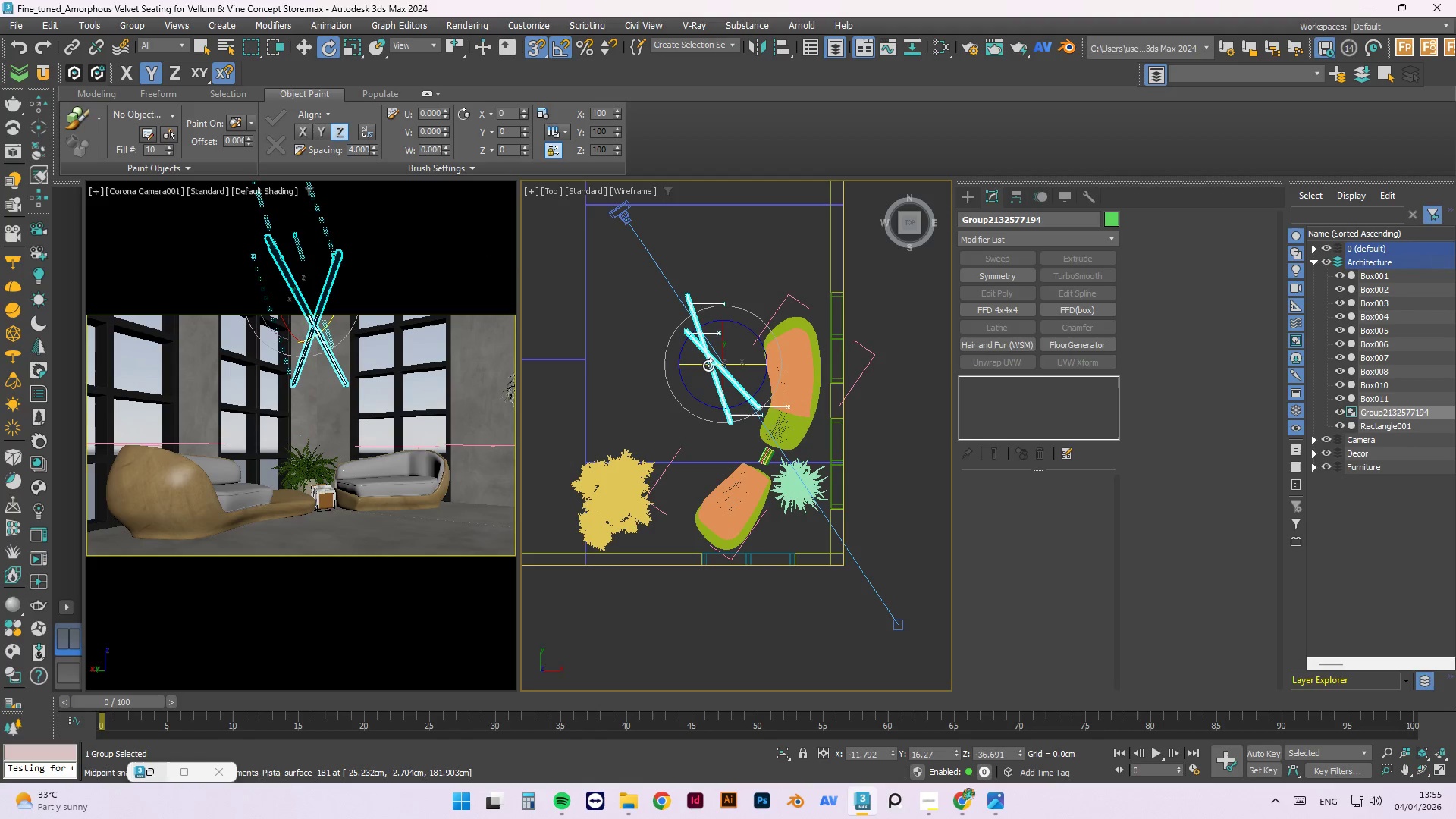 
key(Control+Z)
 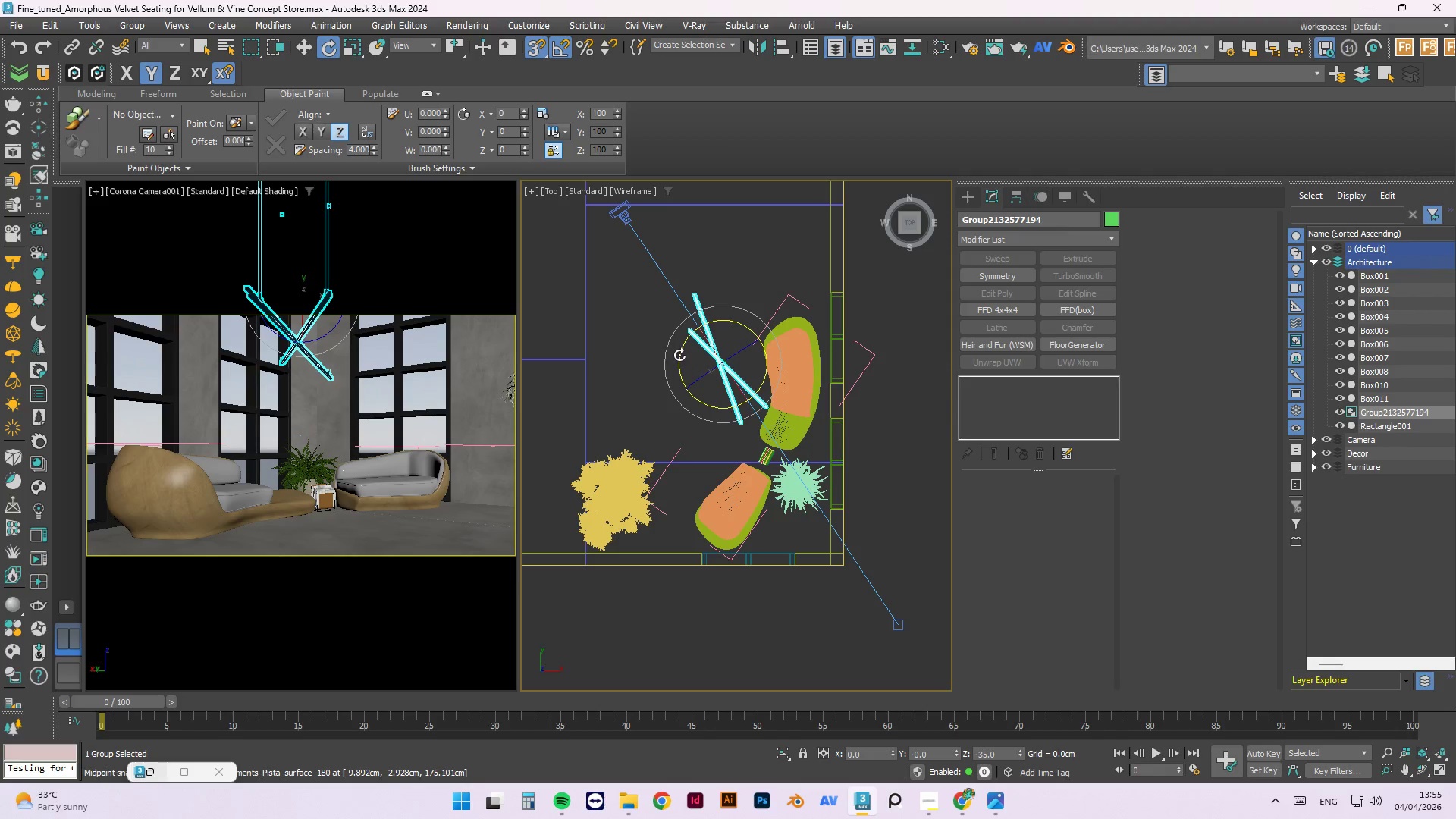 
left_click_drag(start_coordinate=[679, 353], to_coordinate=[679, 375])
 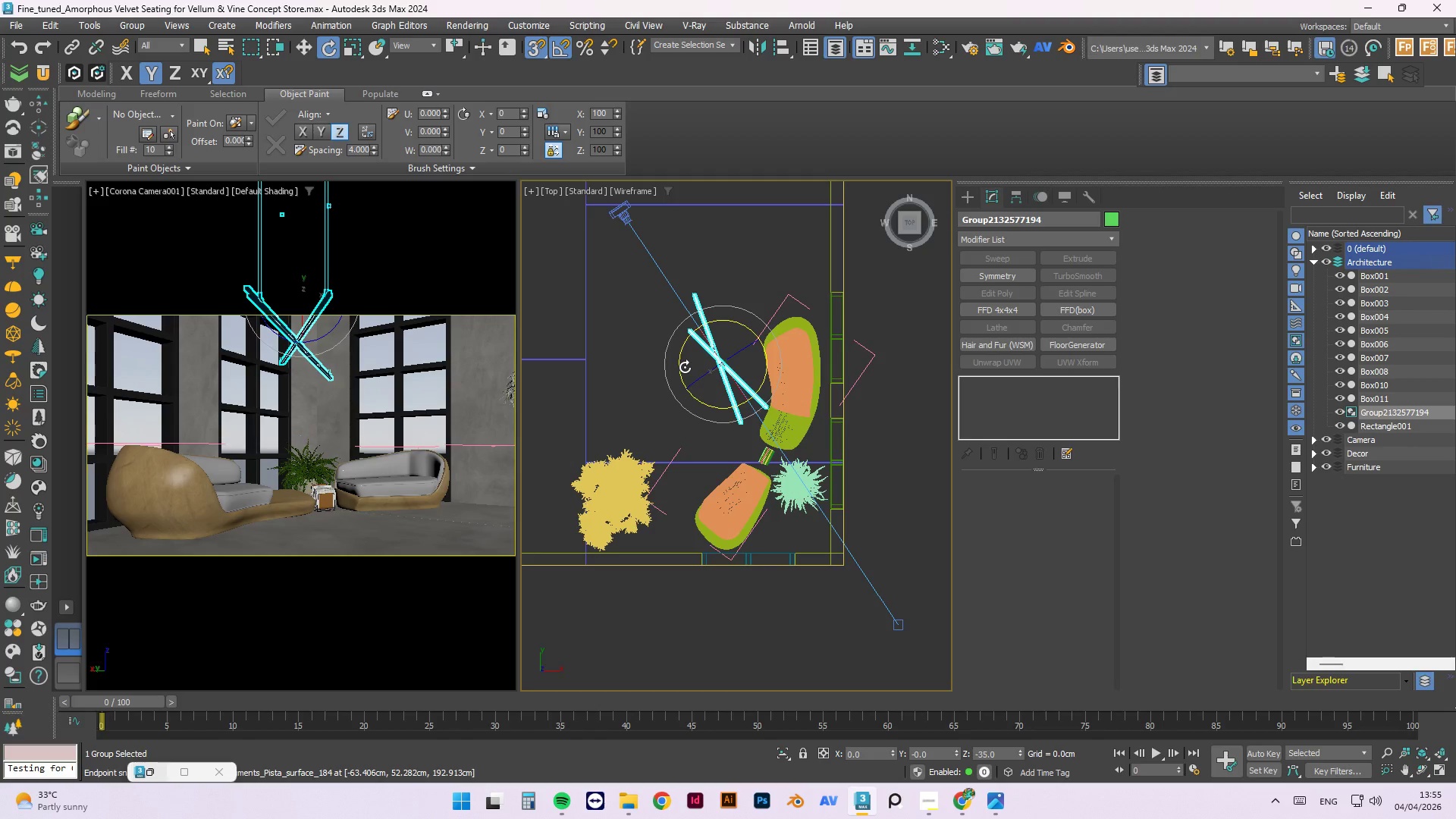 
key(Control+Z)
 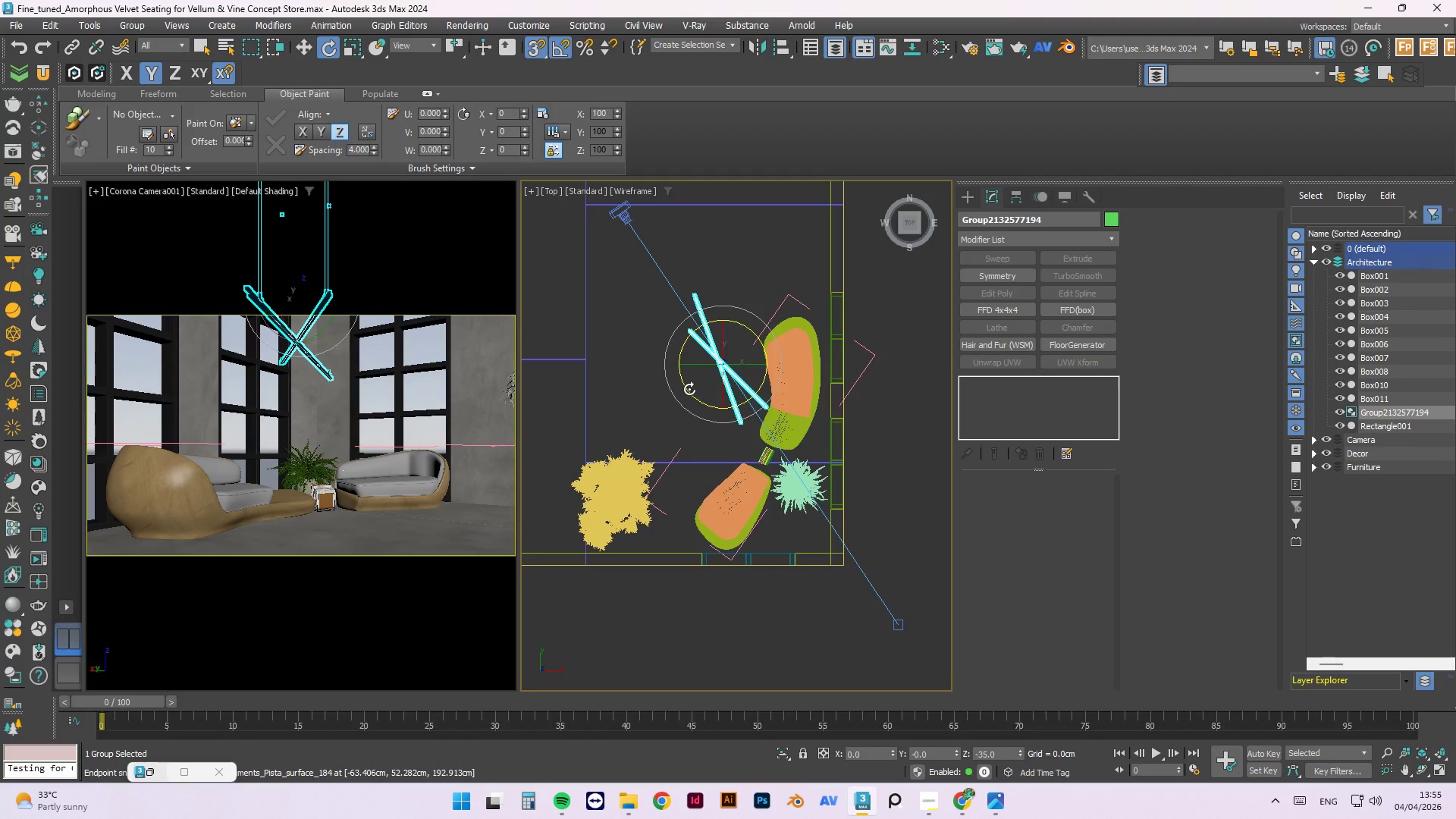 
left_click_drag(start_coordinate=[689, 390], to_coordinate=[672, 387])
 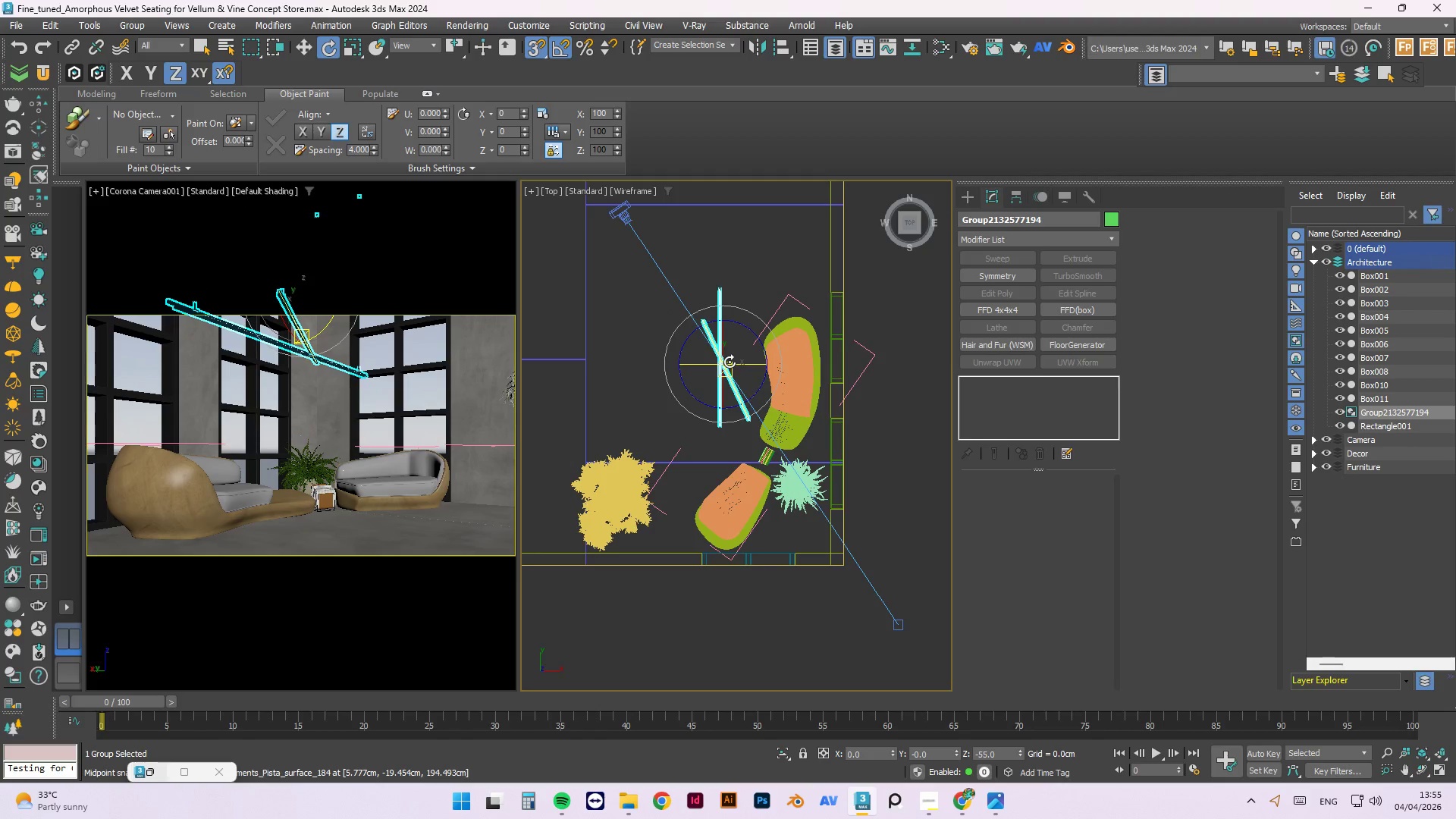 
key(W)
 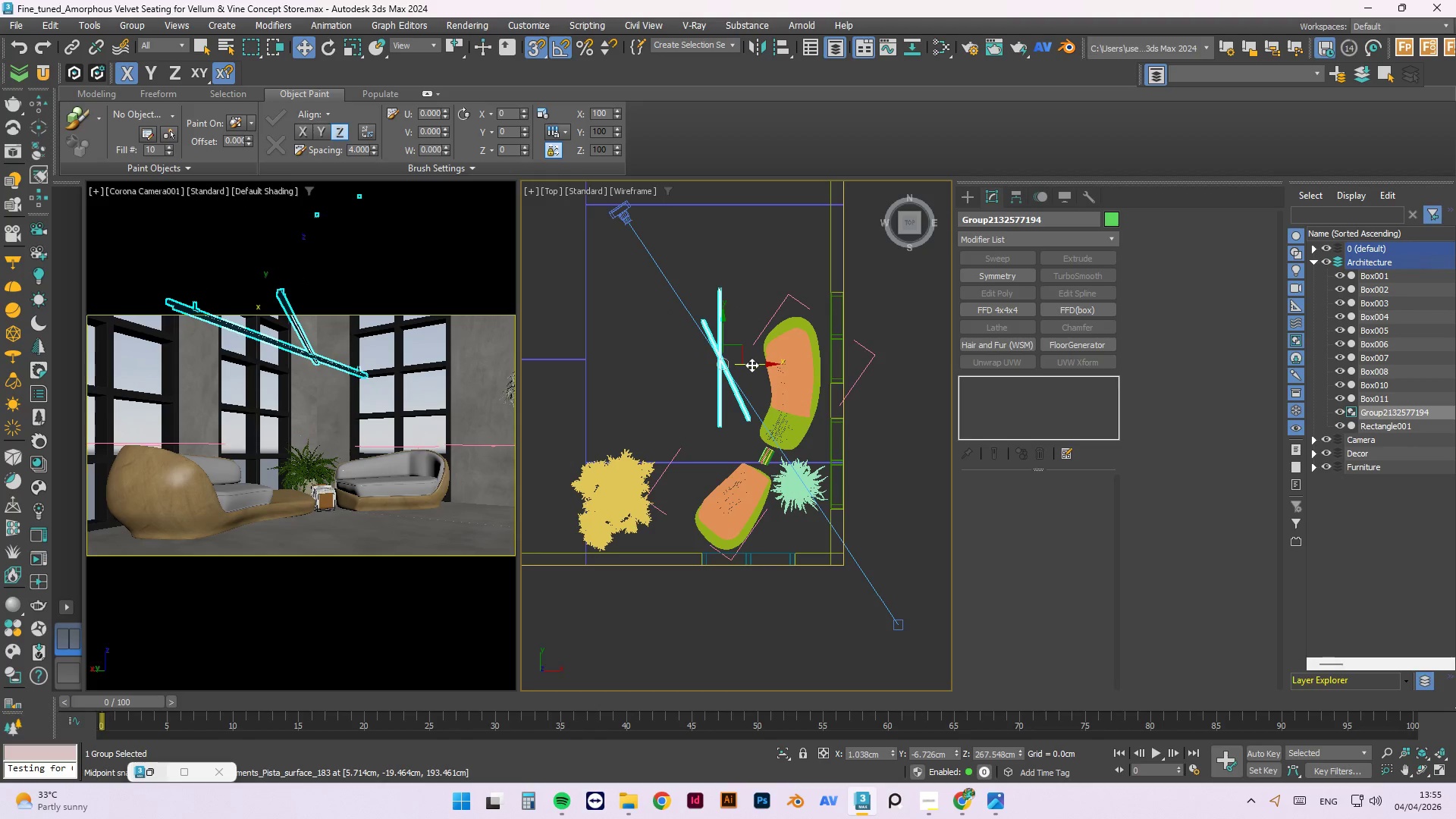 
left_click_drag(start_coordinate=[752, 365], to_coordinate=[723, 371])
 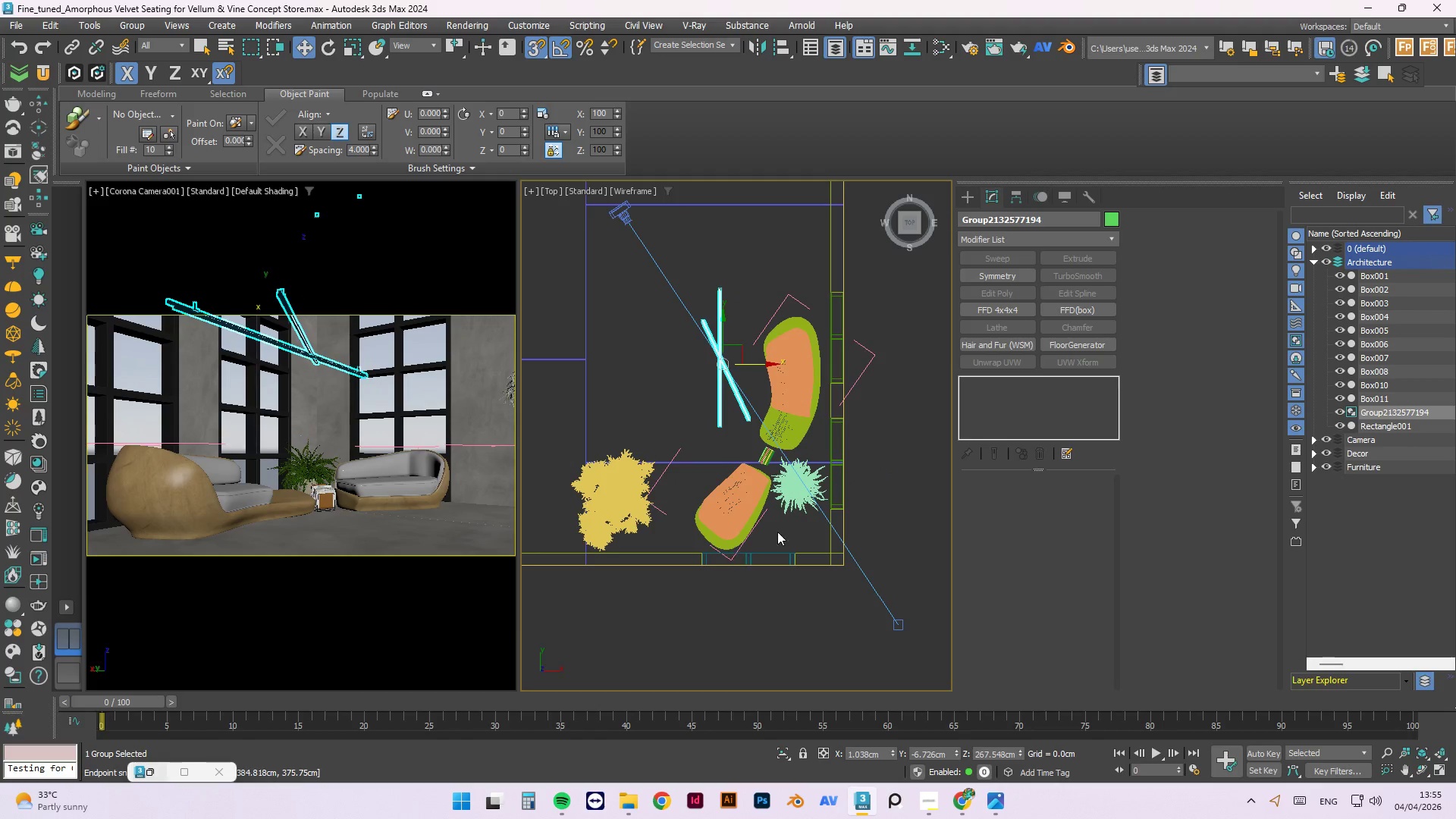 
left_click([890, 537])
 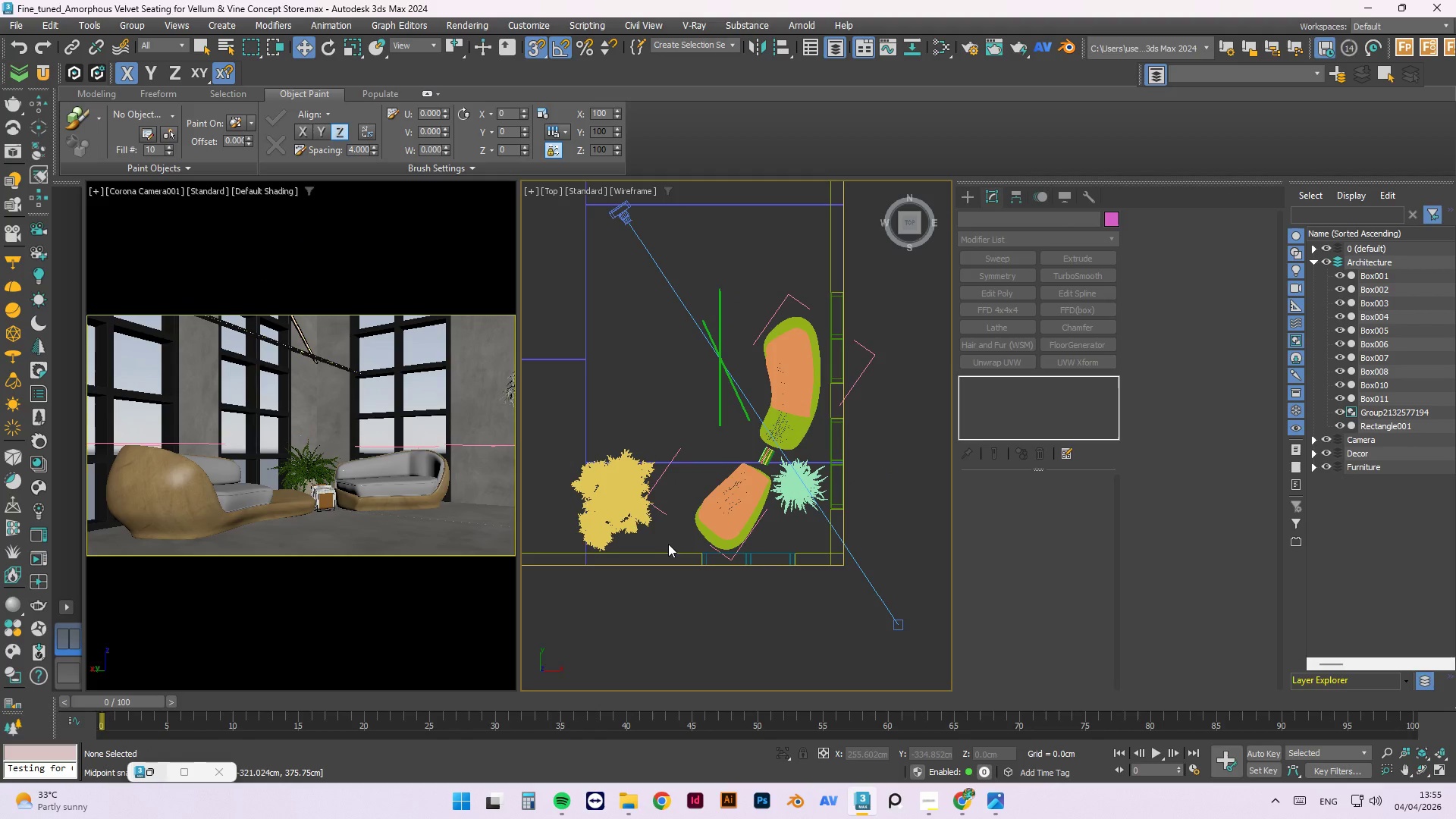 
key(Control+S)
 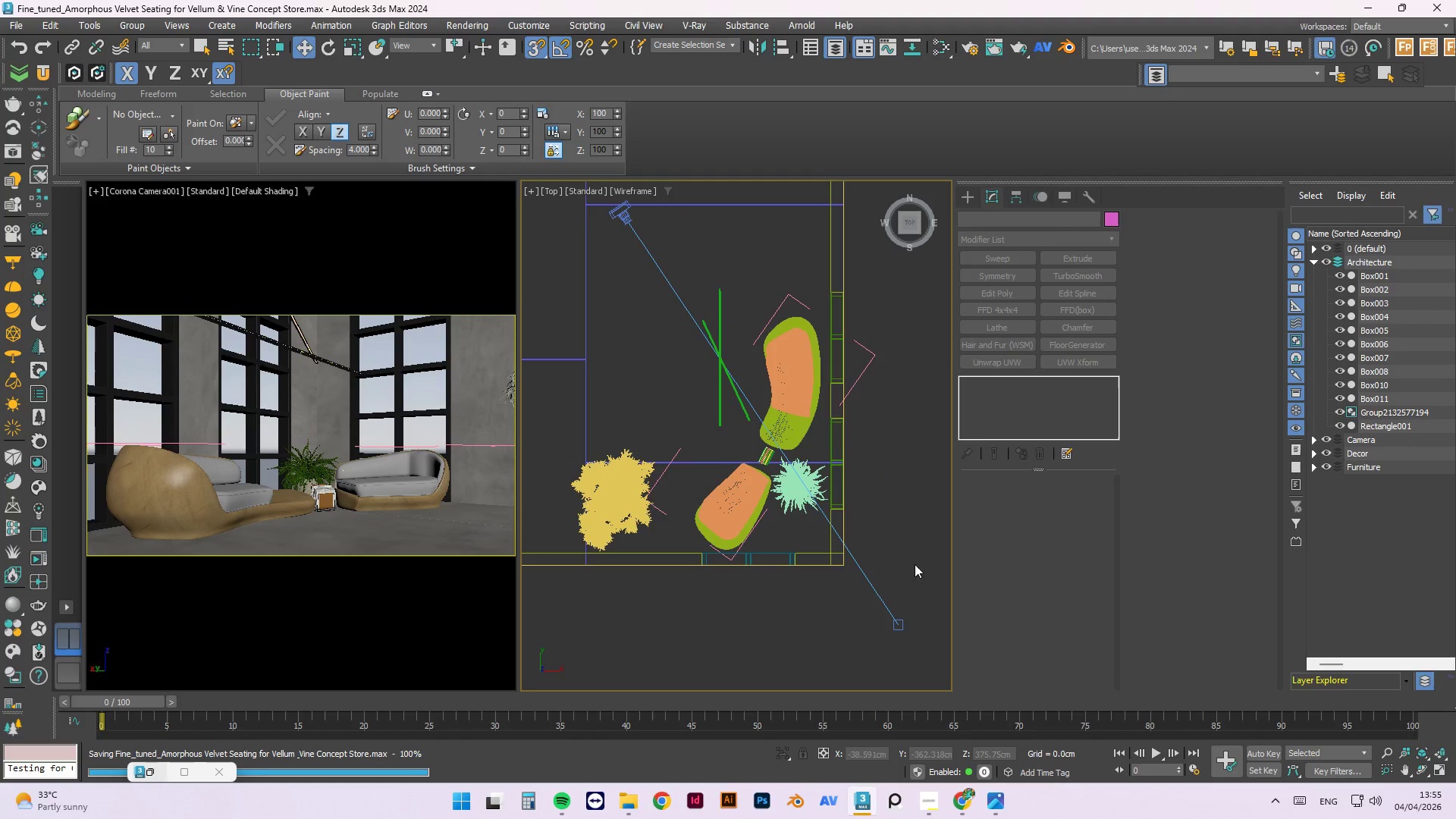 
left_click([730, 493])
 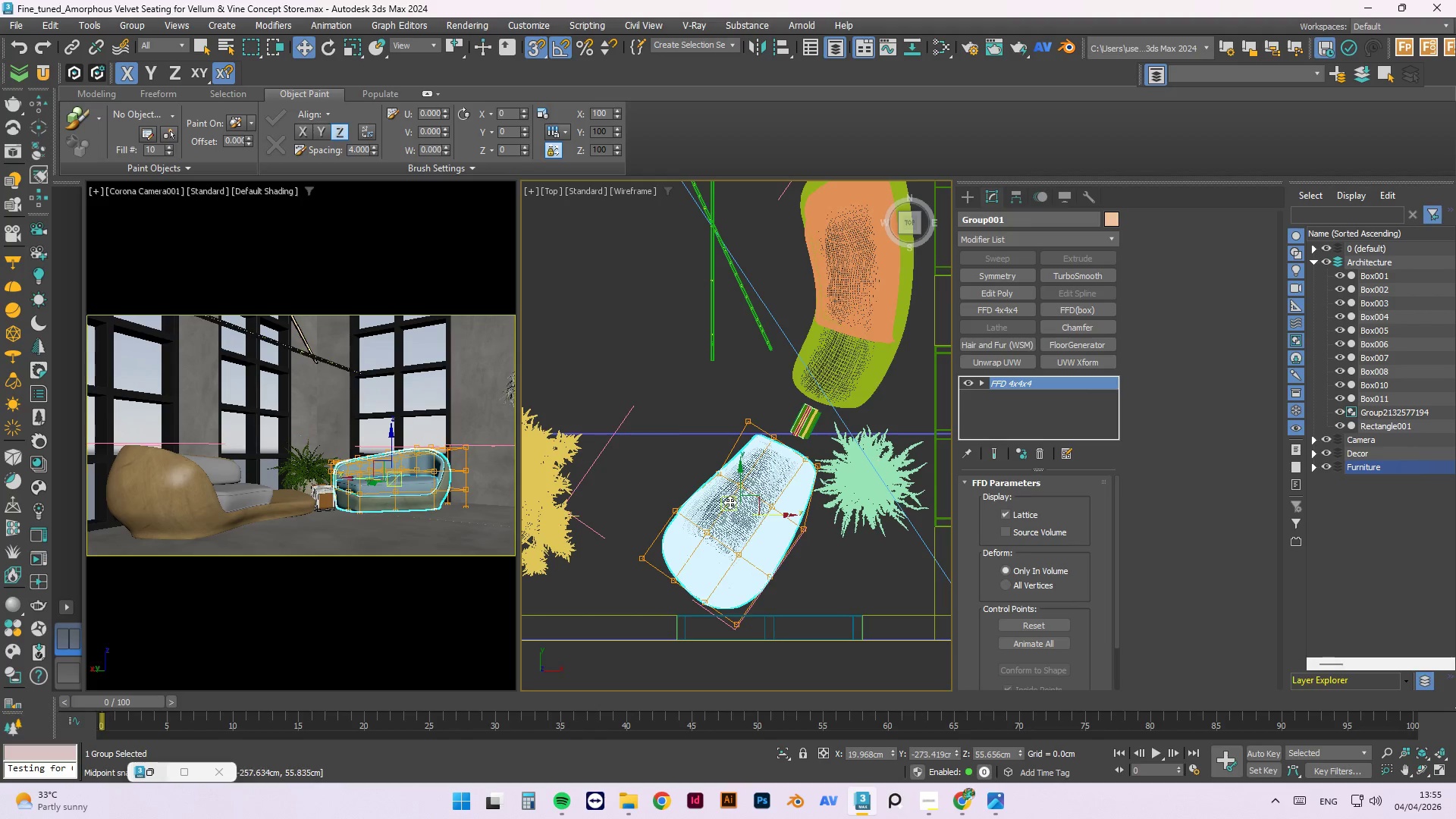 
scroll: coordinate [726, 490], scroll_direction: up, amount: 2.0
 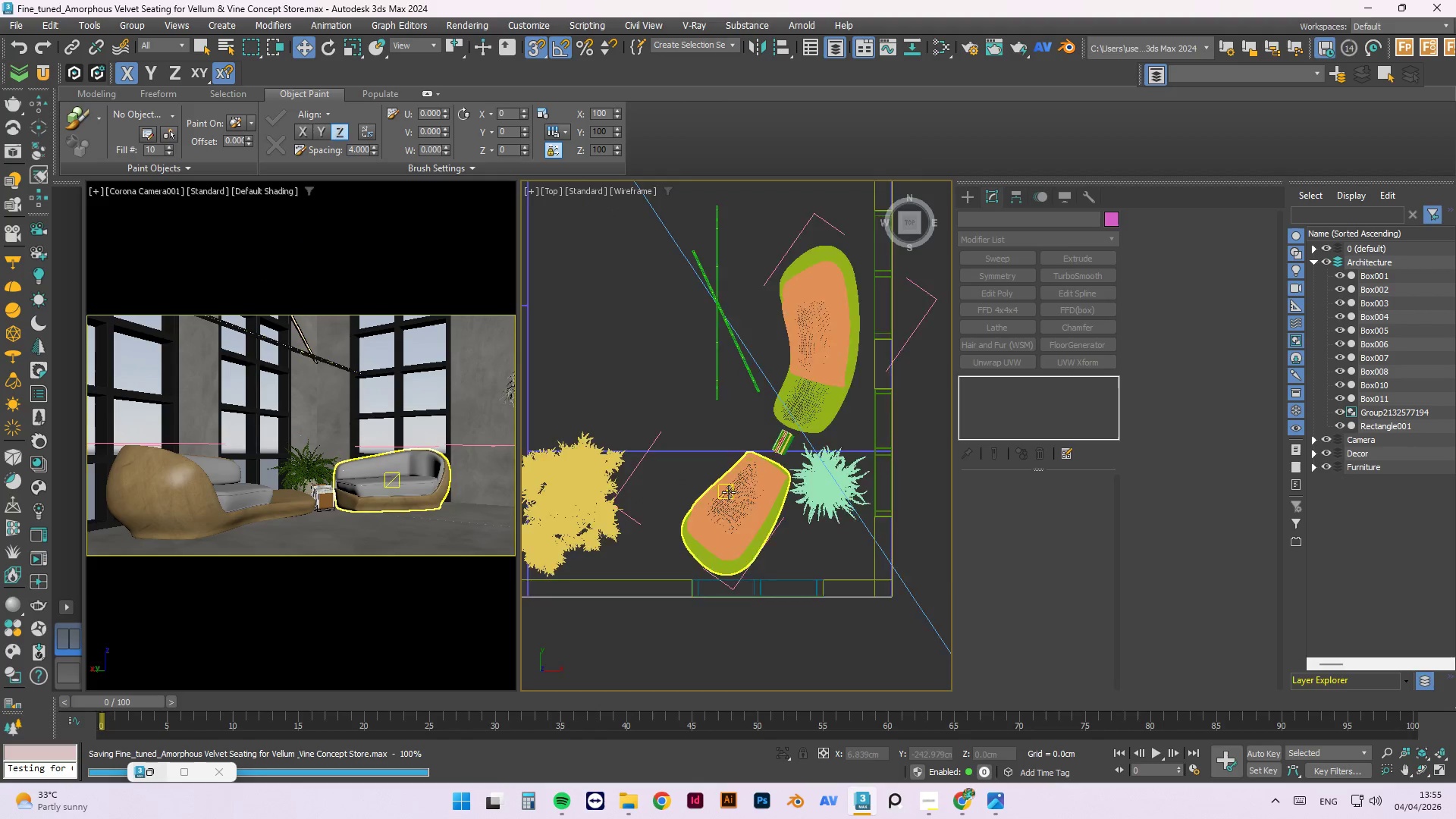 
key(E)
 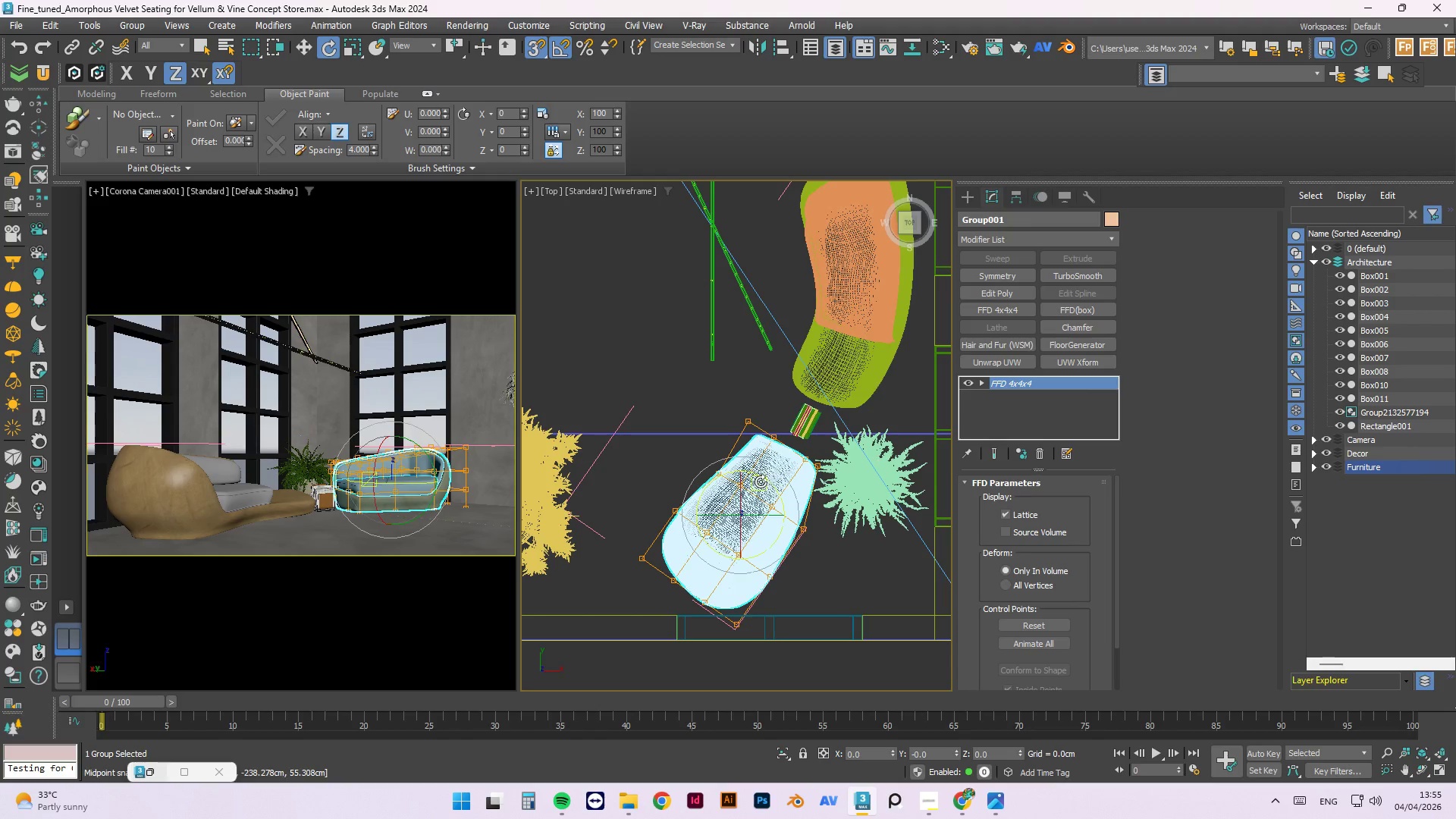 
left_click_drag(start_coordinate=[761, 482], to_coordinate=[774, 488])
 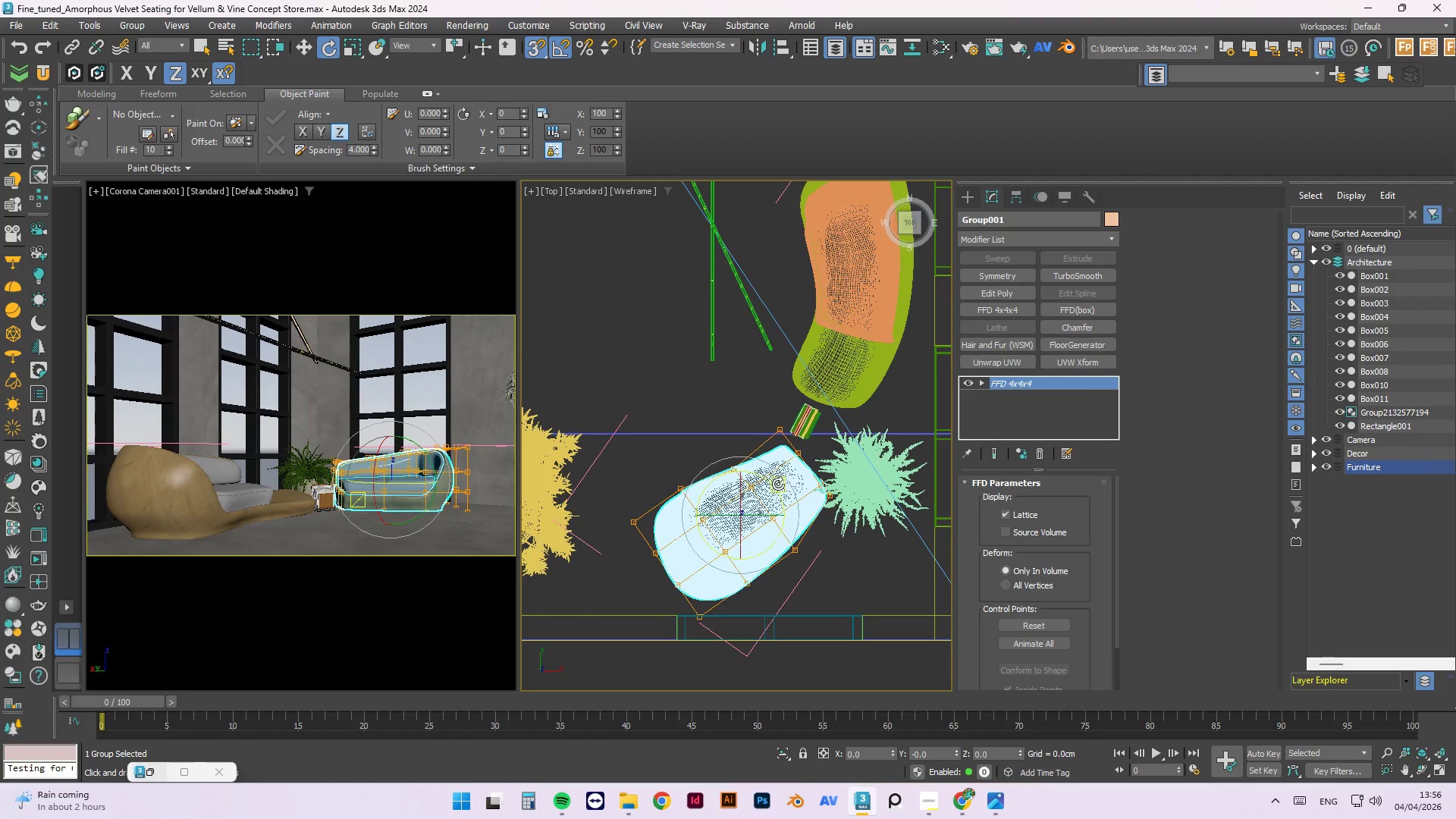 
wait(45.16)
 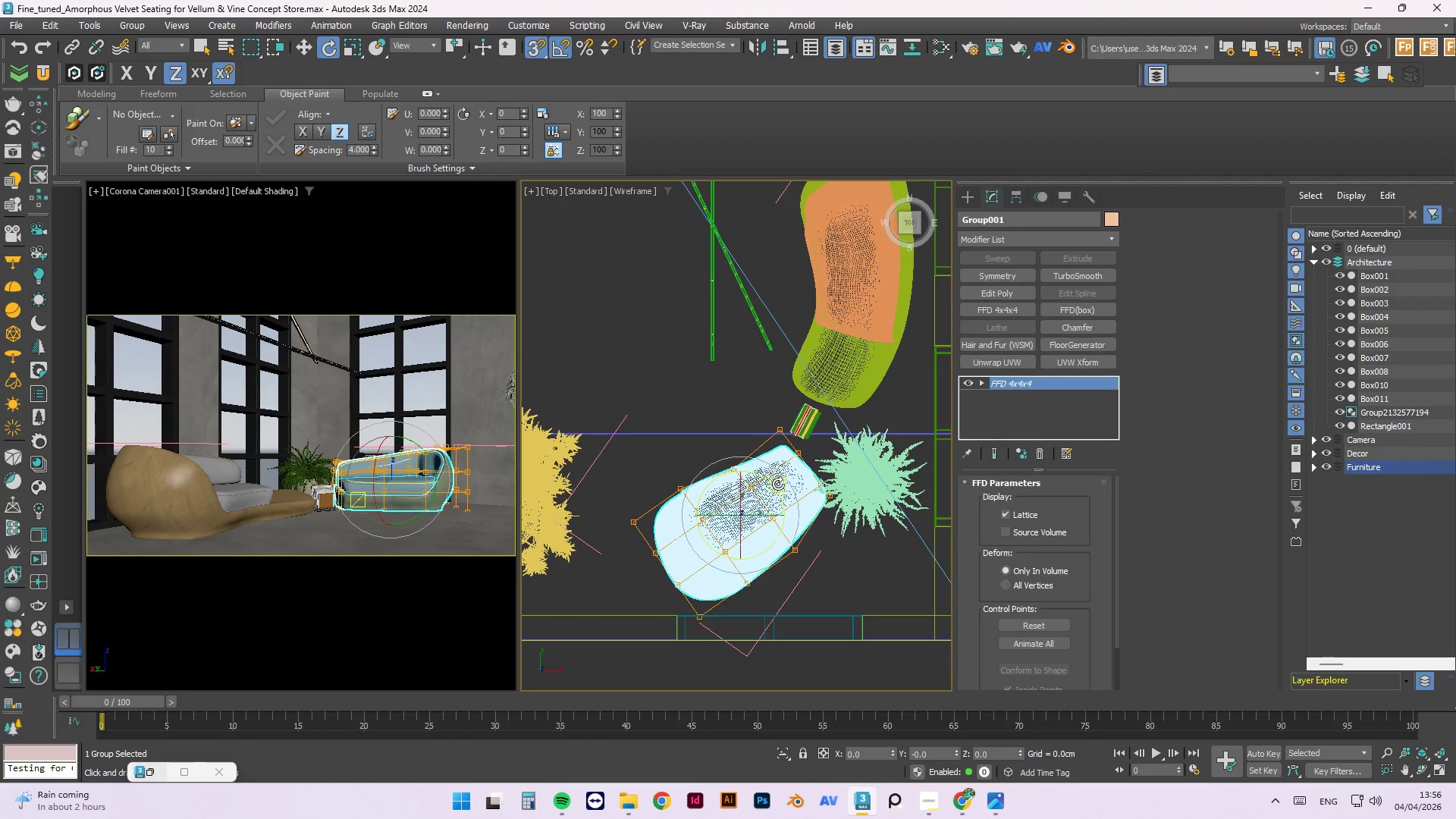 
left_click_drag(start_coordinate=[711, 478], to_coordinate=[715, 461])
 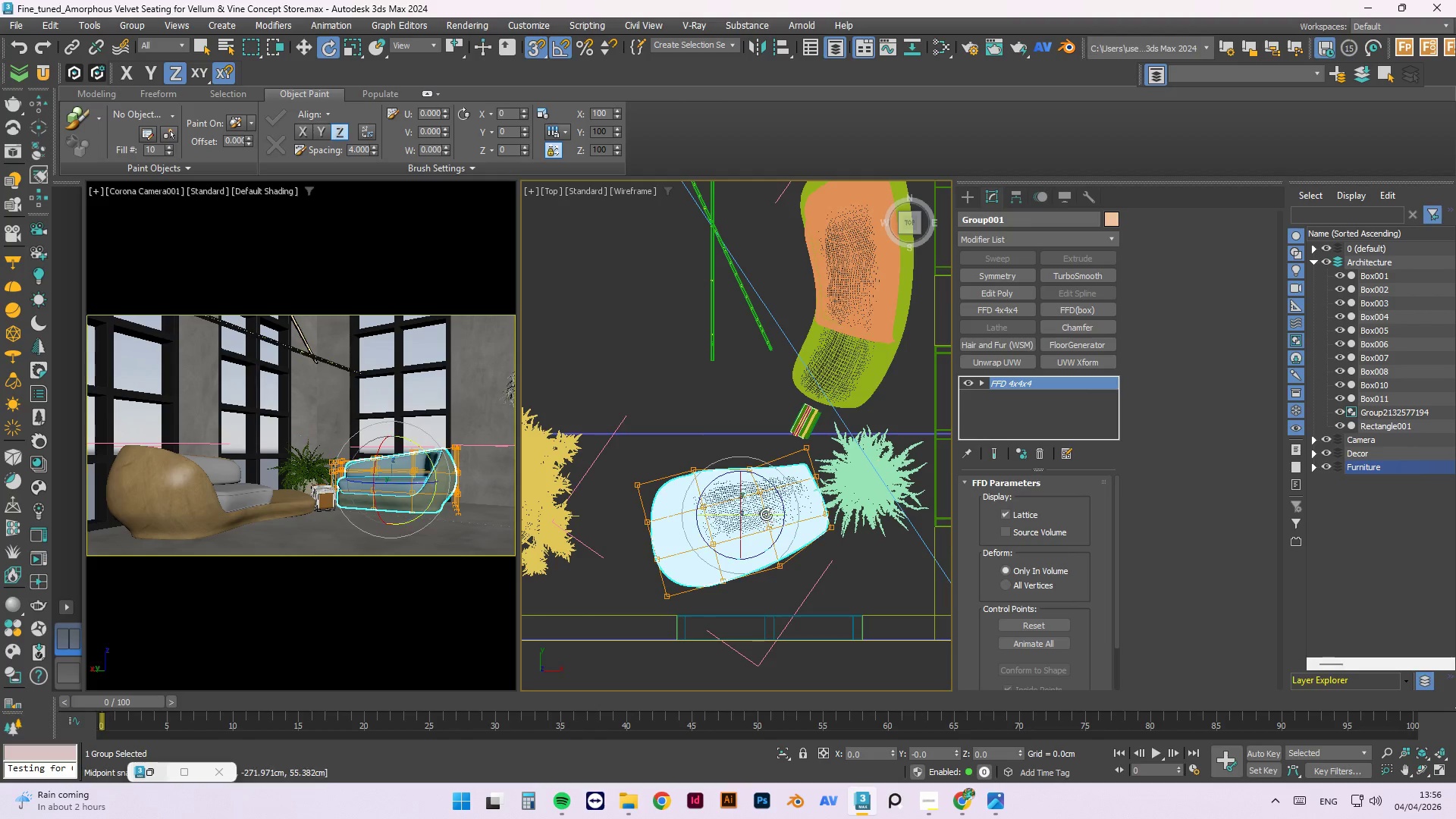 
key(W)
 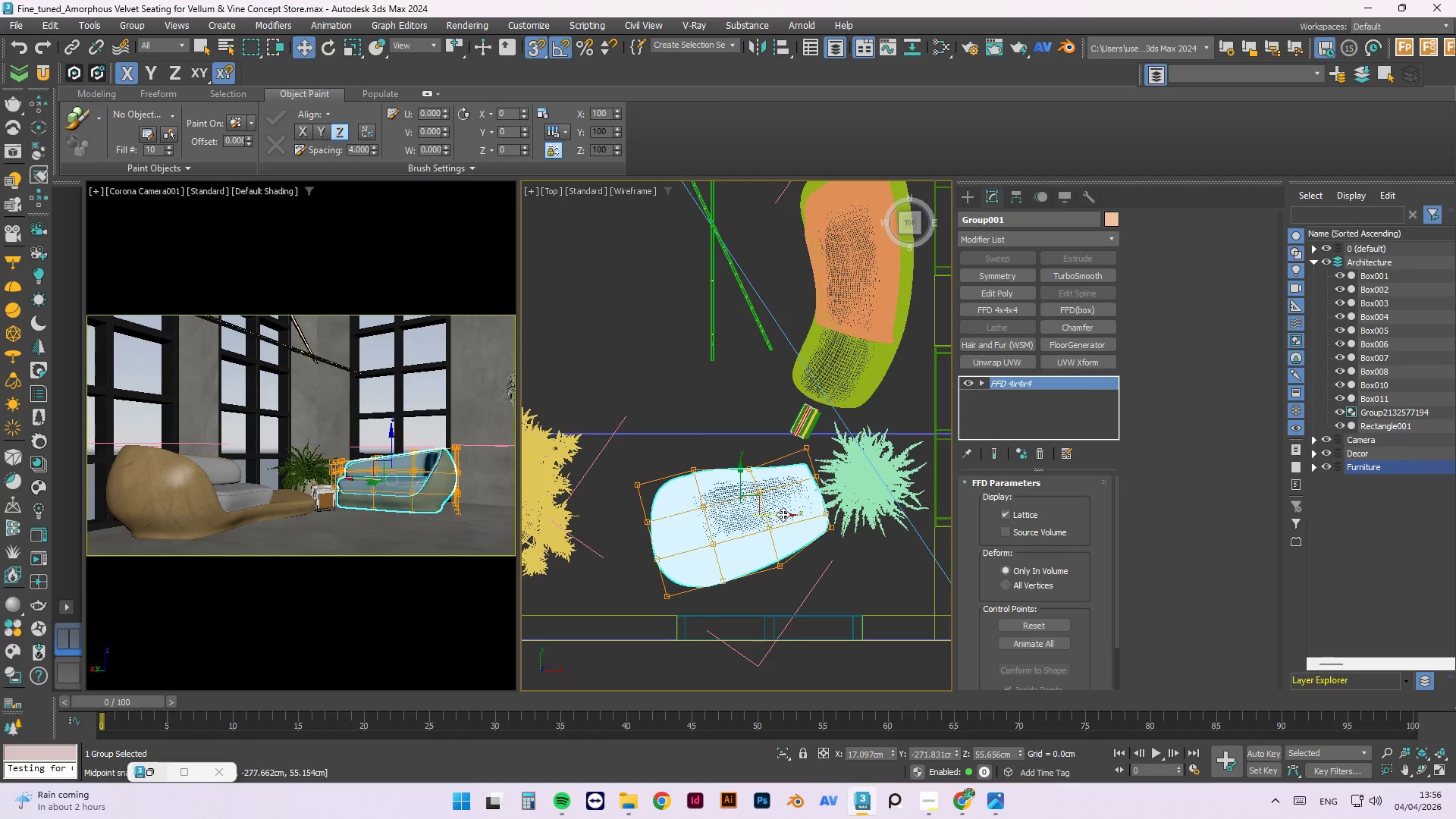 
left_click_drag(start_coordinate=[783, 514], to_coordinate=[717, 532])
 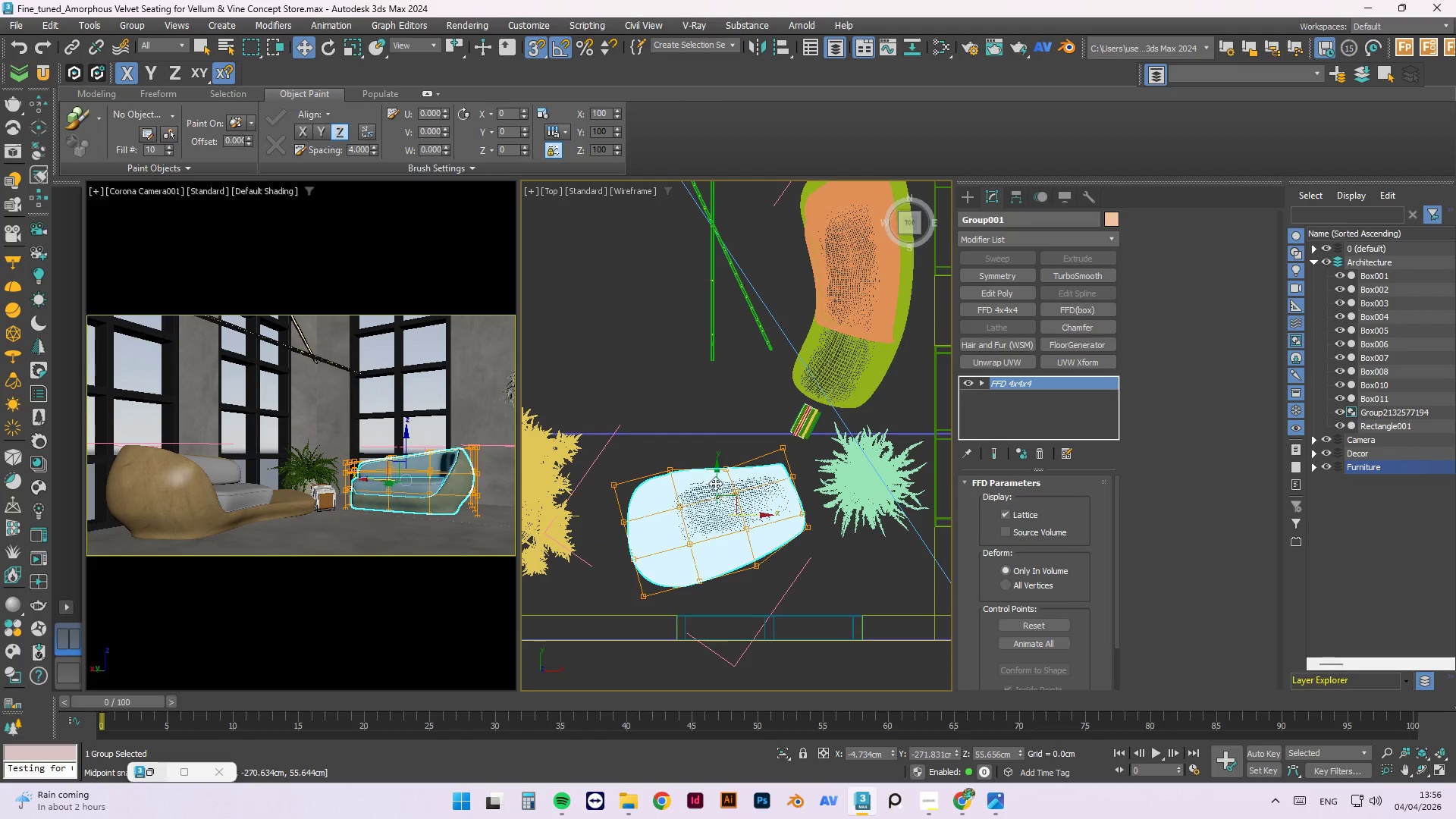 
left_click_drag(start_coordinate=[715, 479], to_coordinate=[721, 517])
 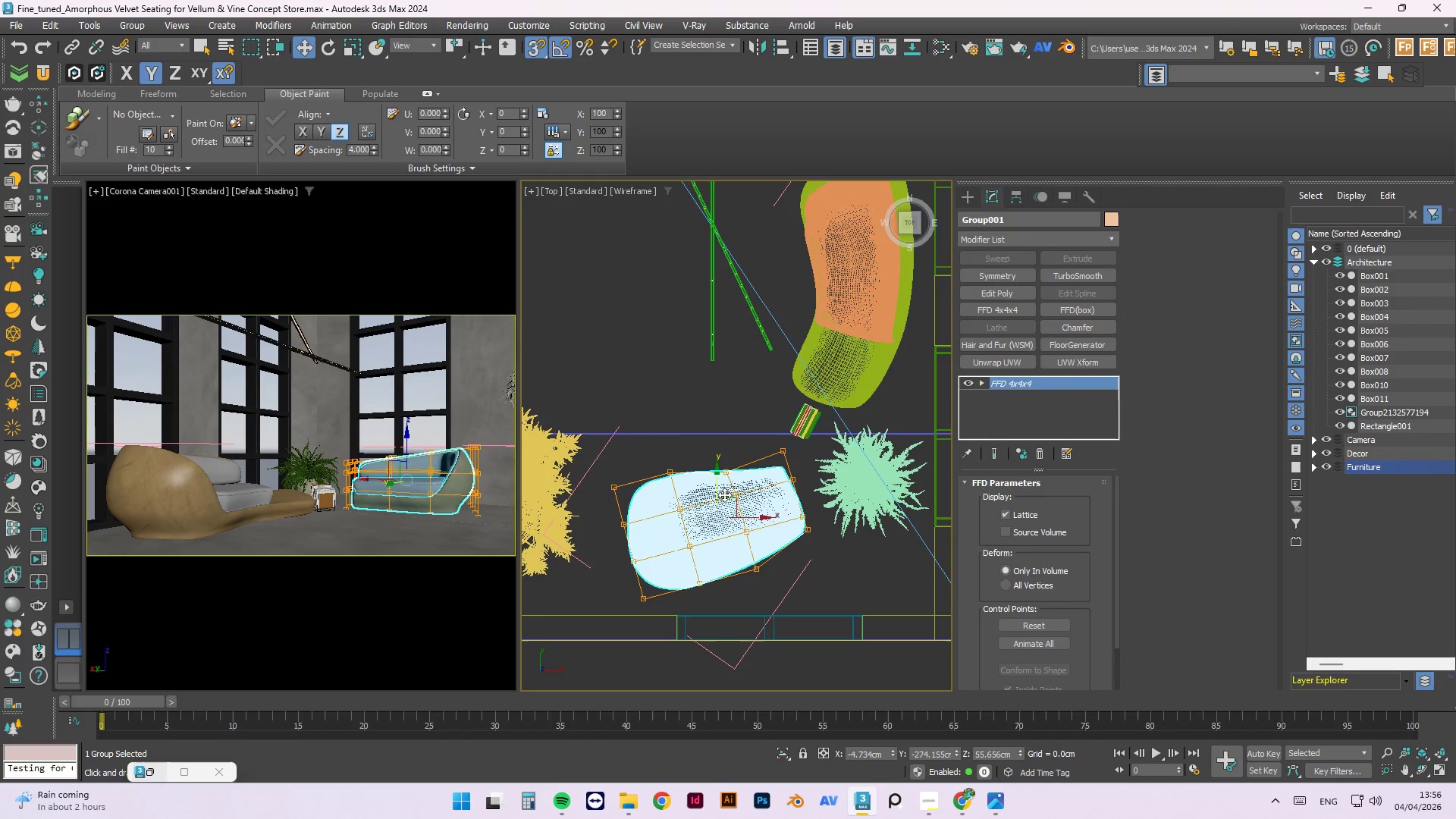 
scroll: coordinate [701, 579], scroll_direction: down, amount: 1.0
 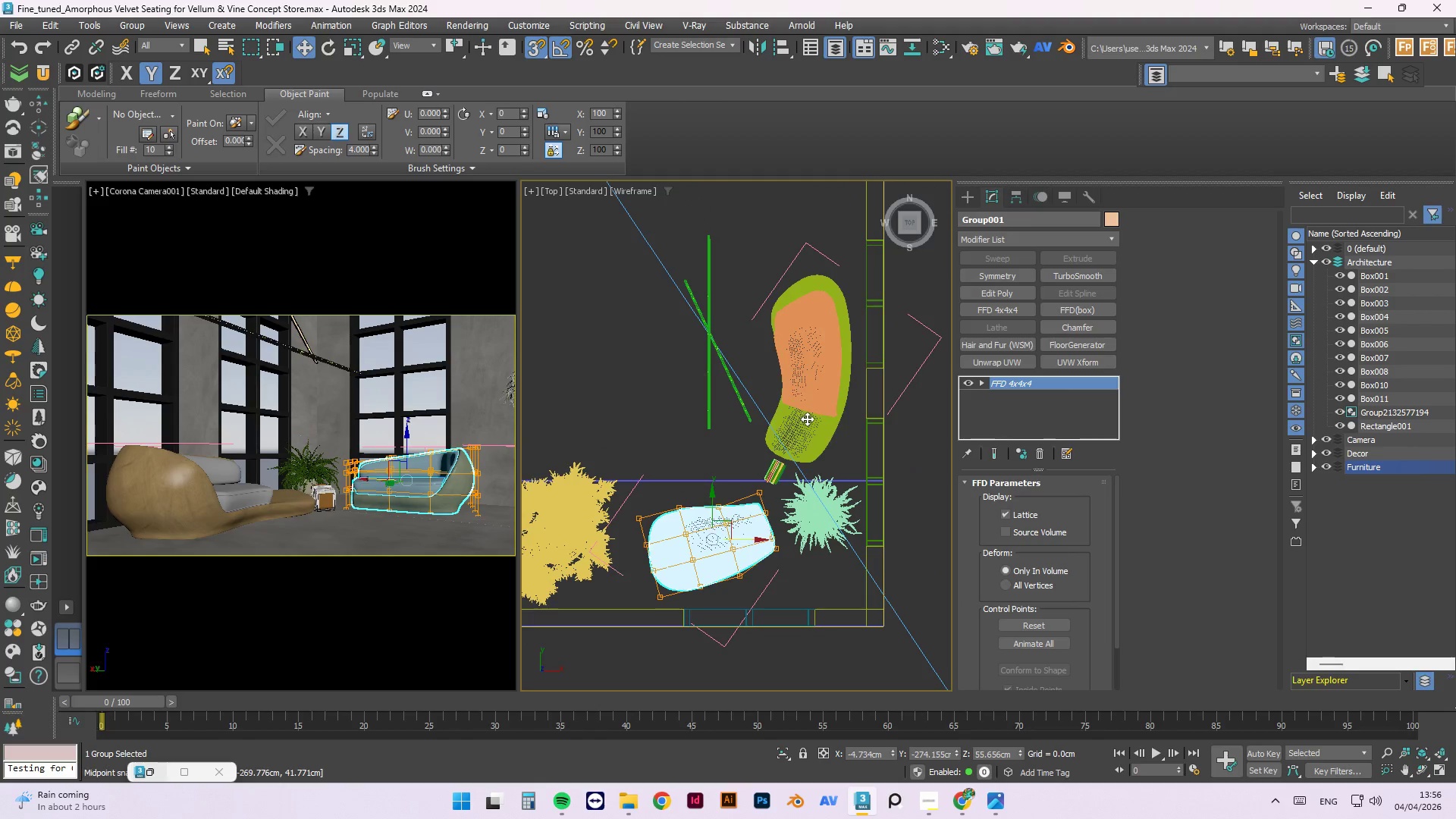 
left_click([818, 351])
 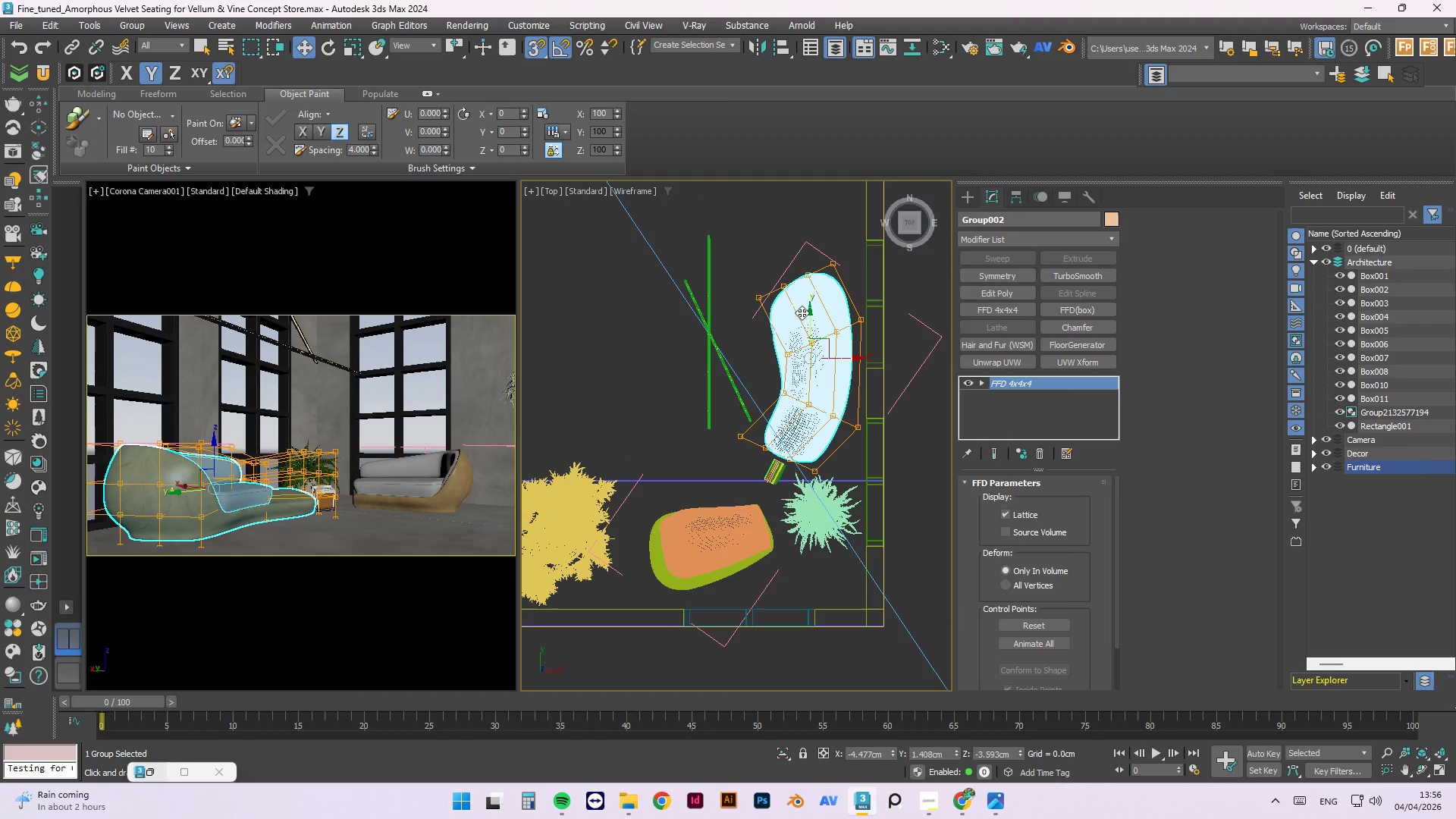 
wait(6.64)
 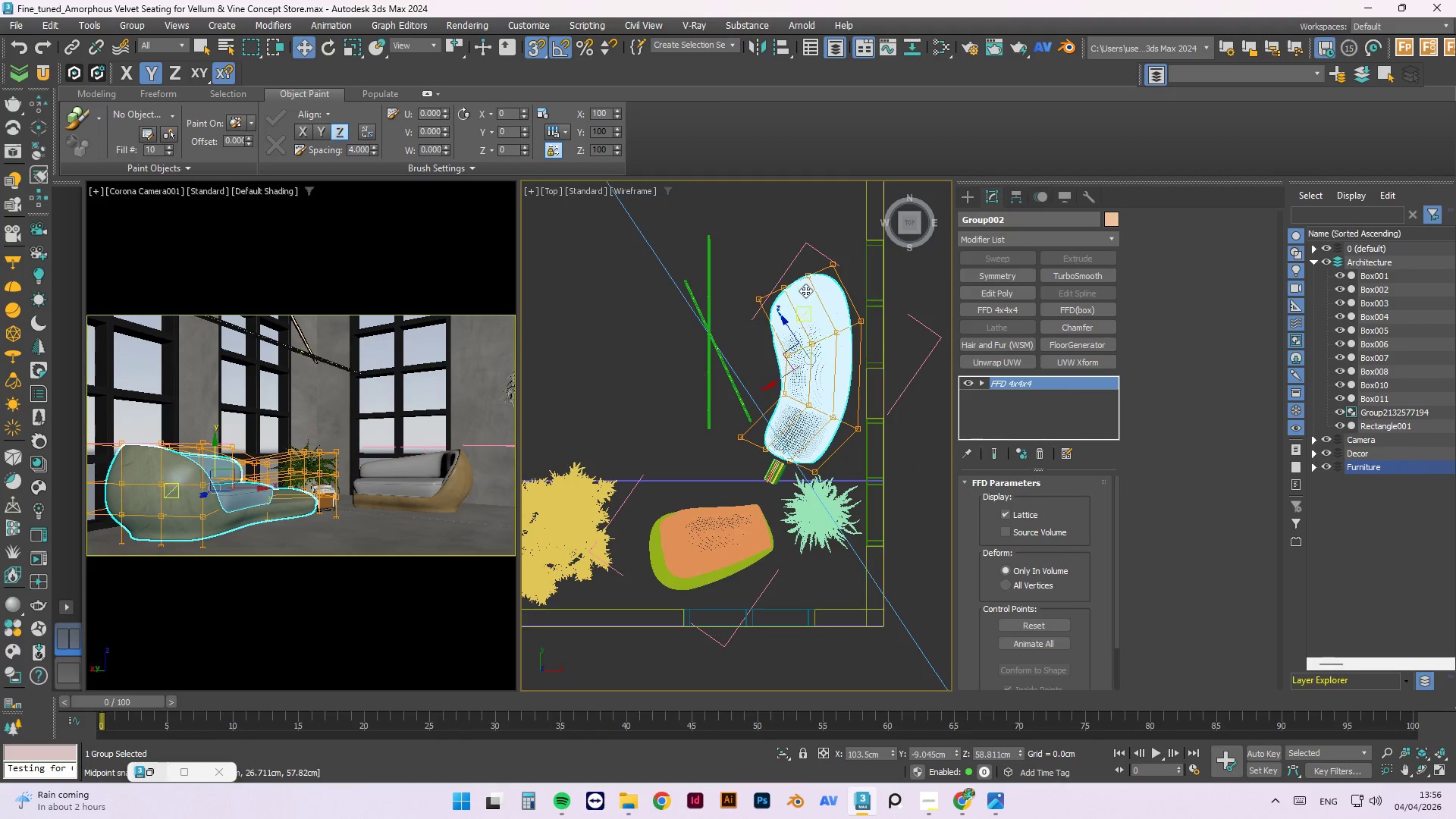 
key(E)
 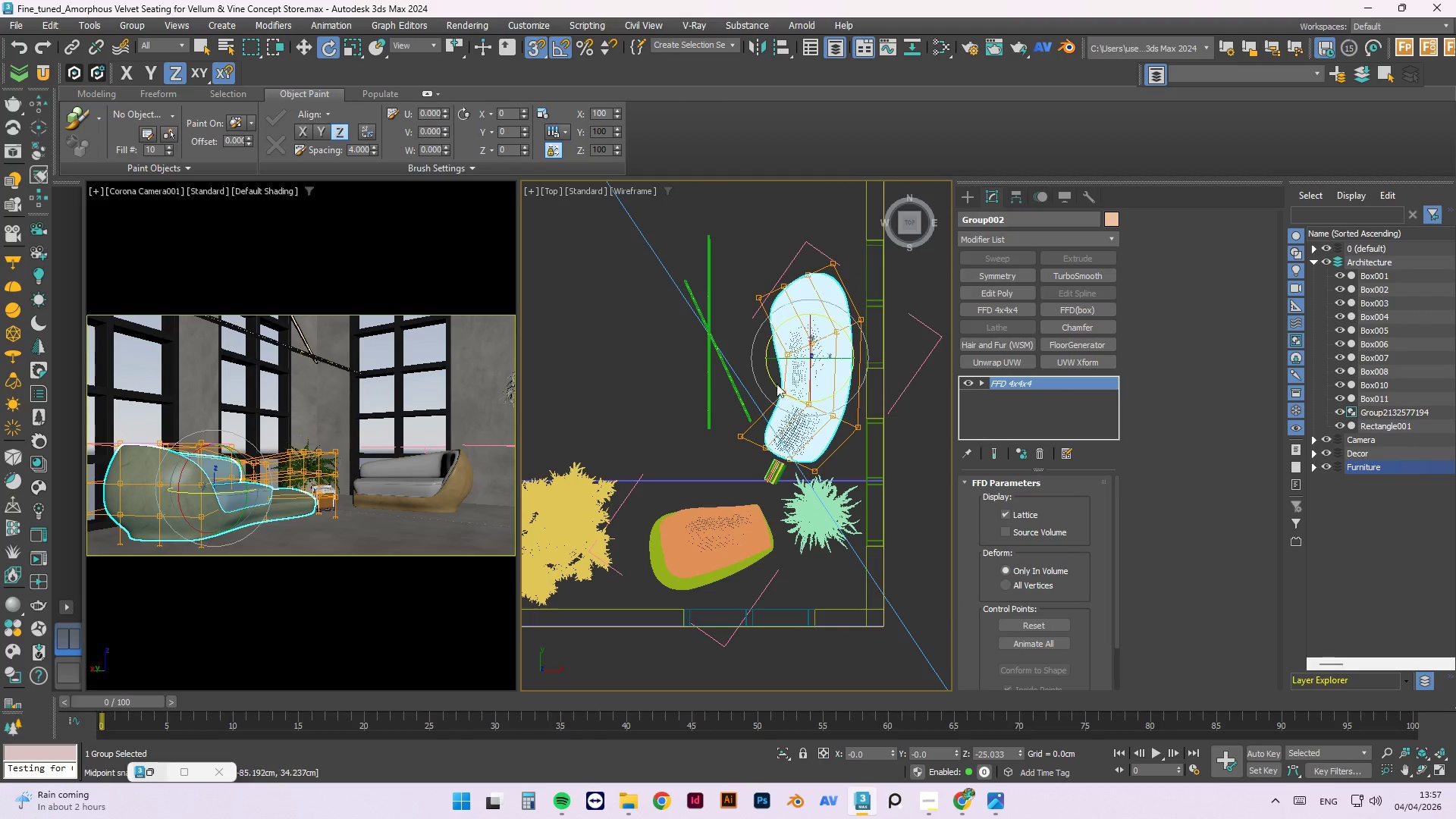 
left_click_drag(start_coordinate=[777, 384], to_coordinate=[790, 392])